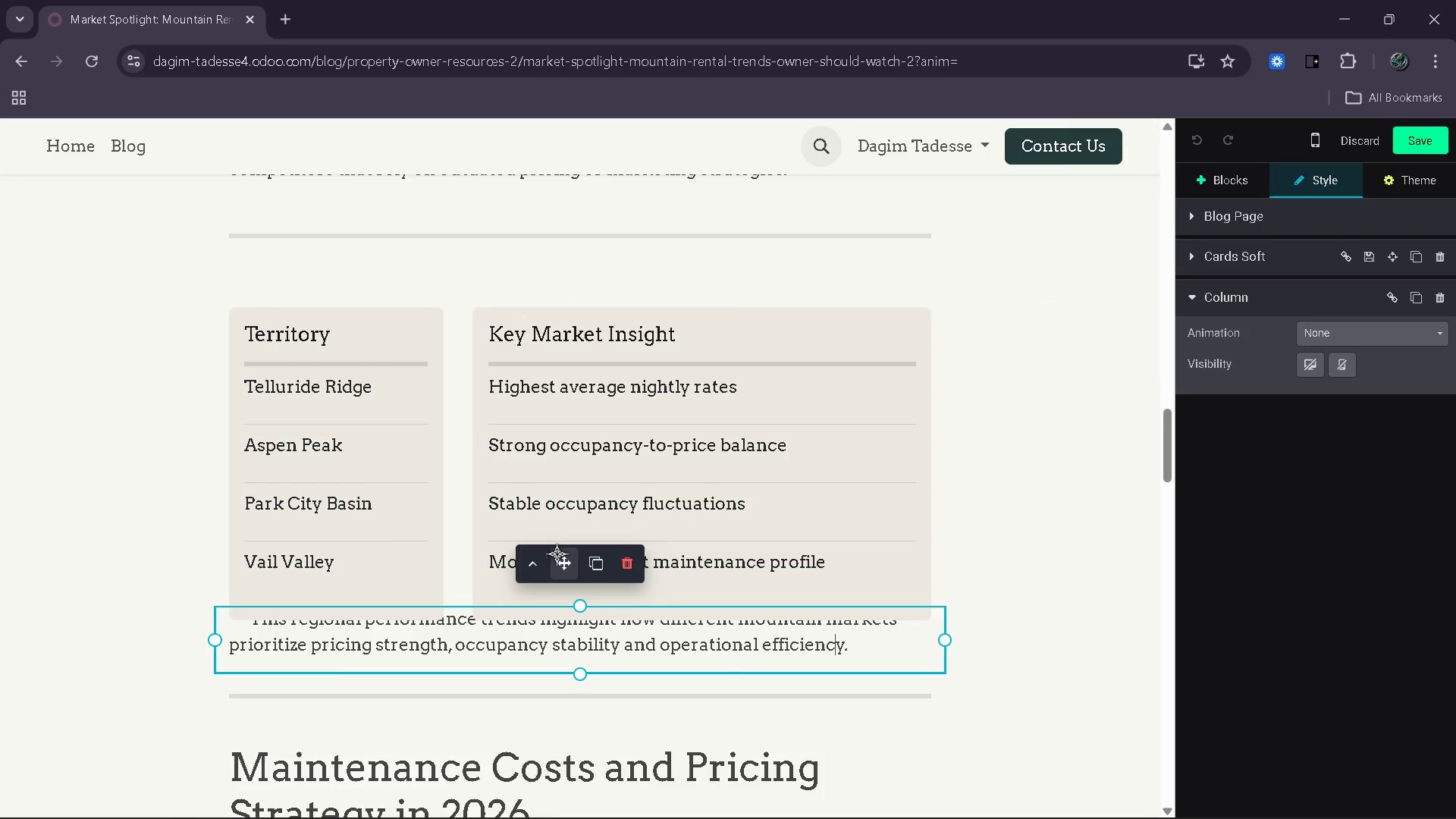 
left_click_drag(start_coordinate=[558, 557], to_coordinate=[541, 604])
 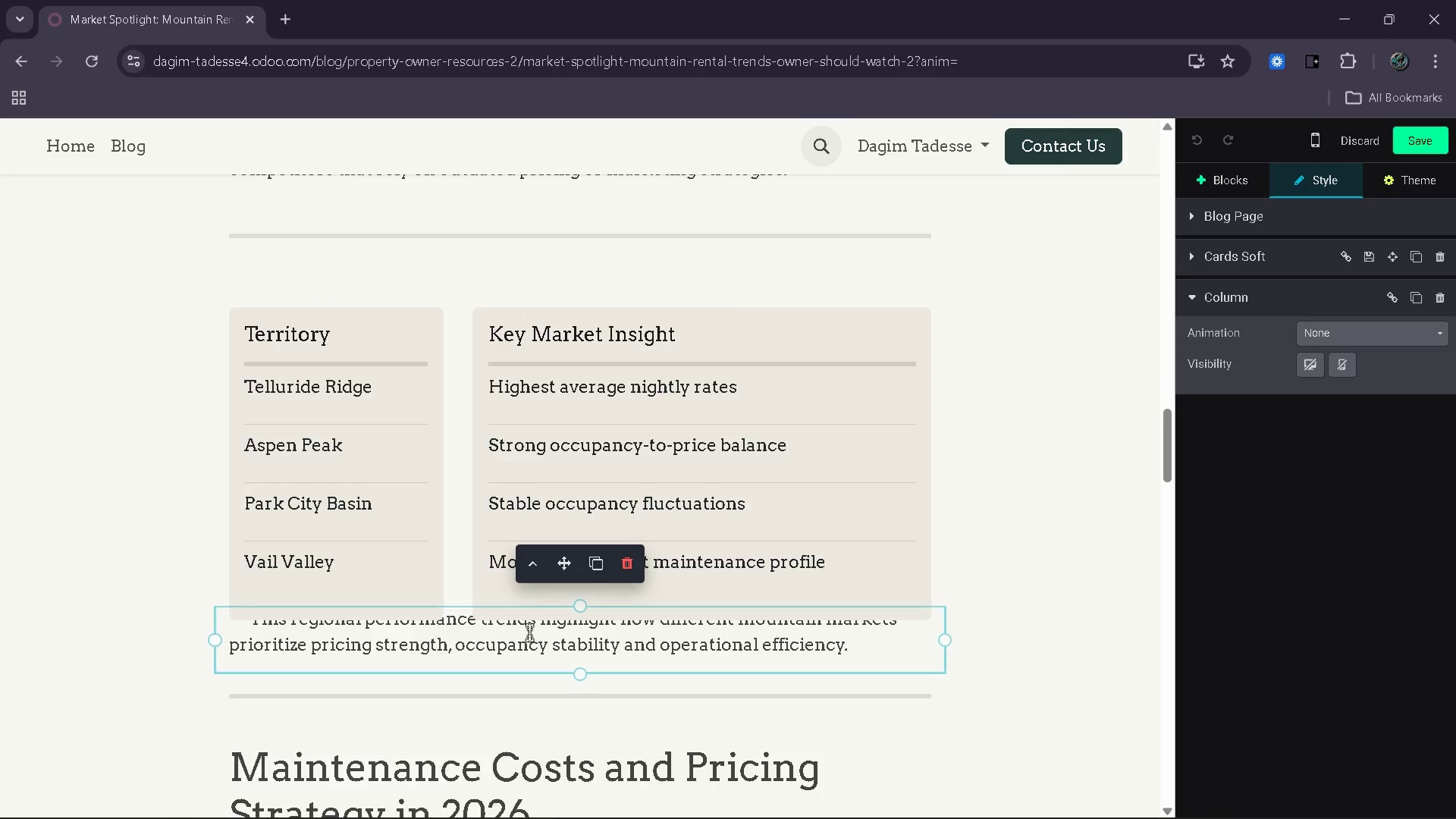 
left_click([529, 632])
 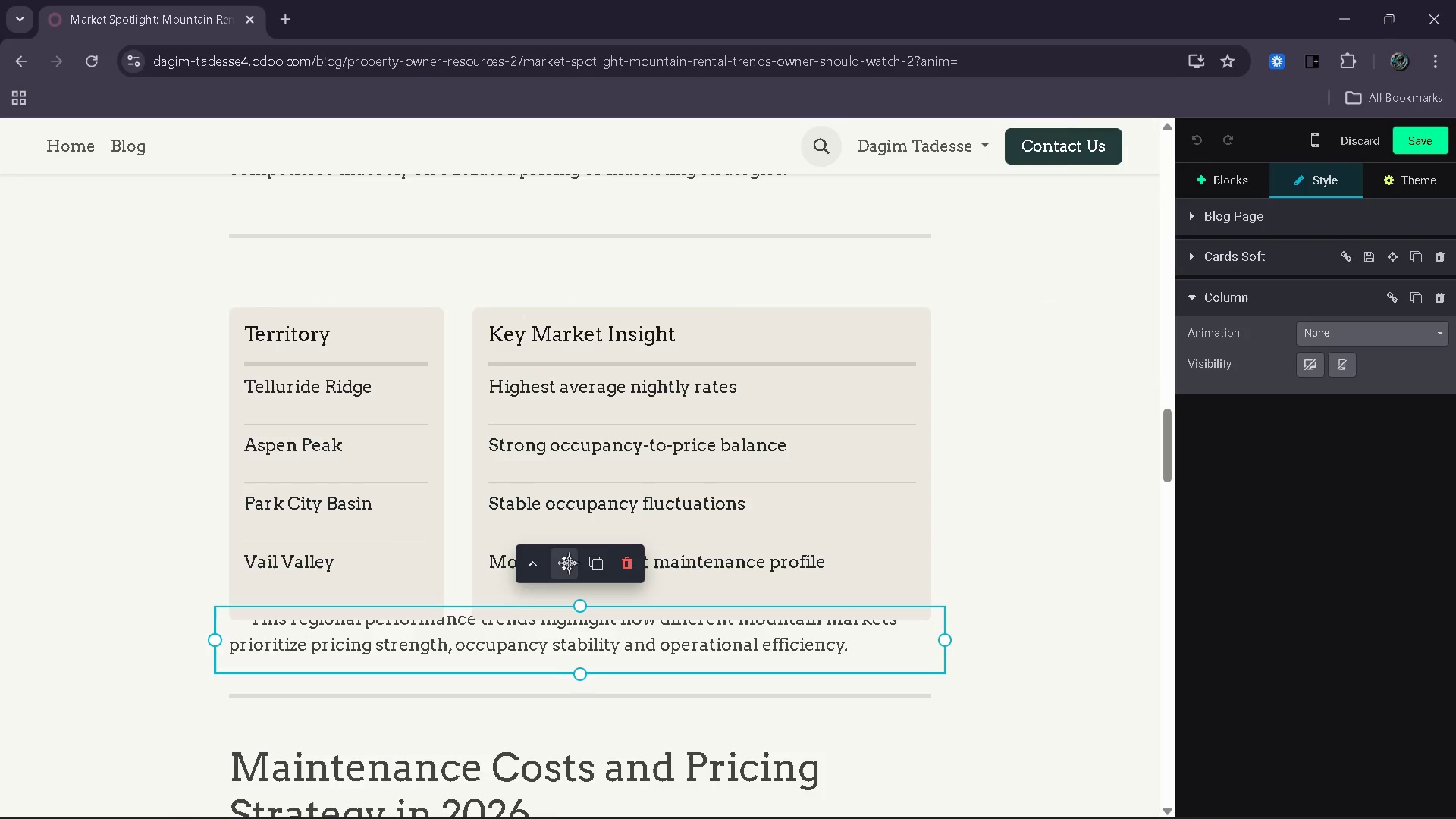 
left_click_drag(start_coordinate=[557, 576], to_coordinate=[518, 664])
 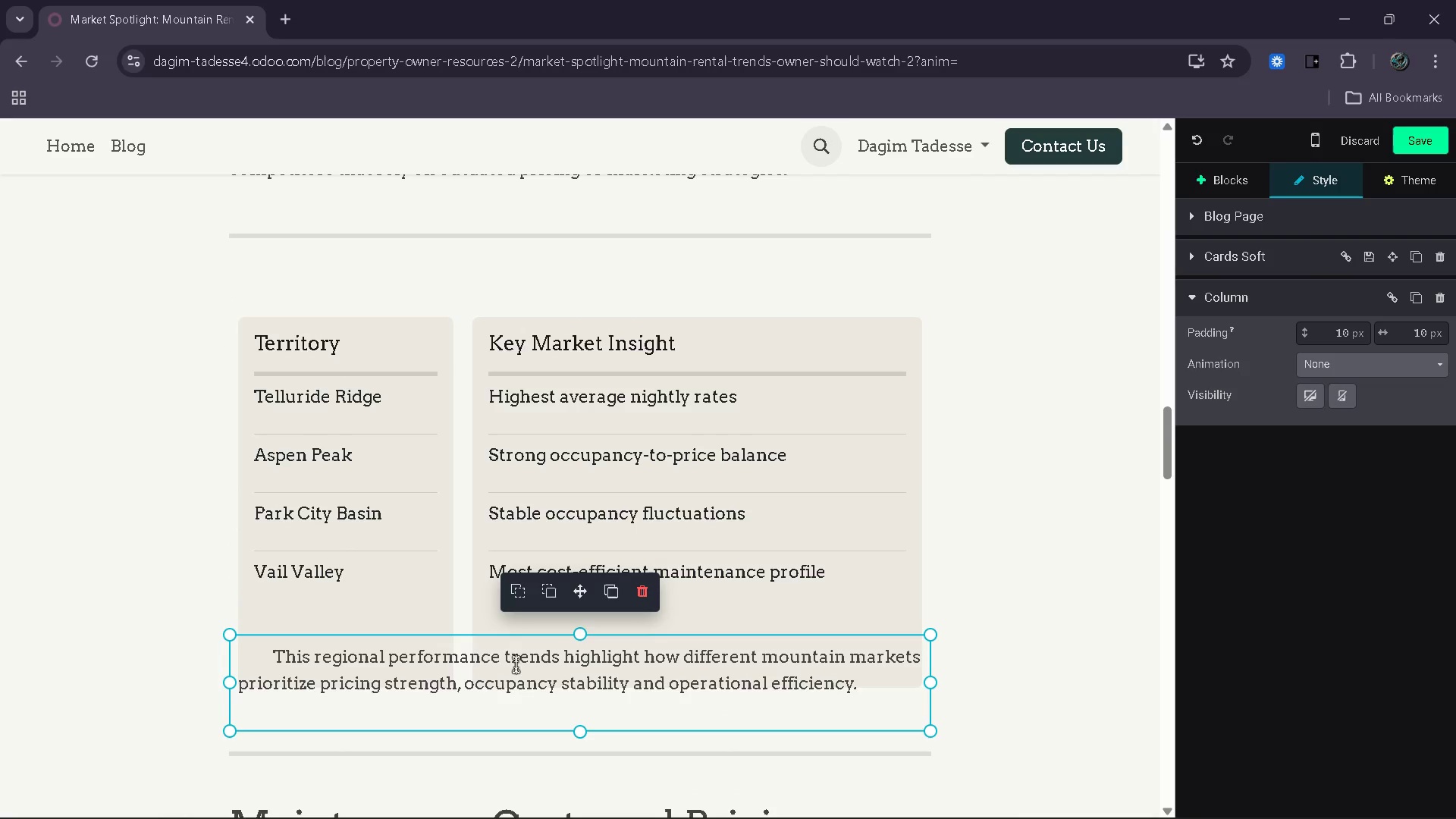 
left_click([381, 592])
 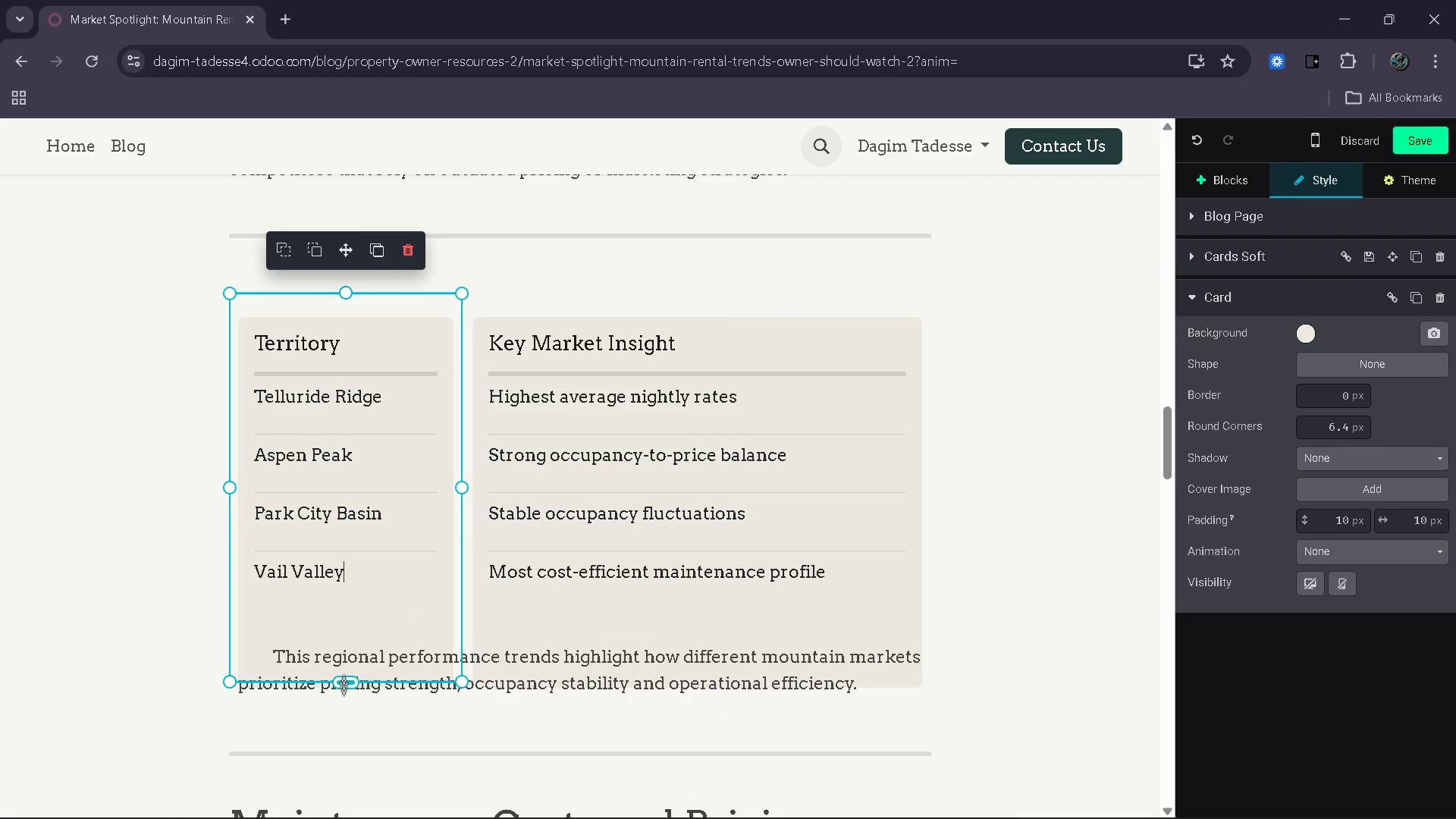 
double_click([344, 685])
 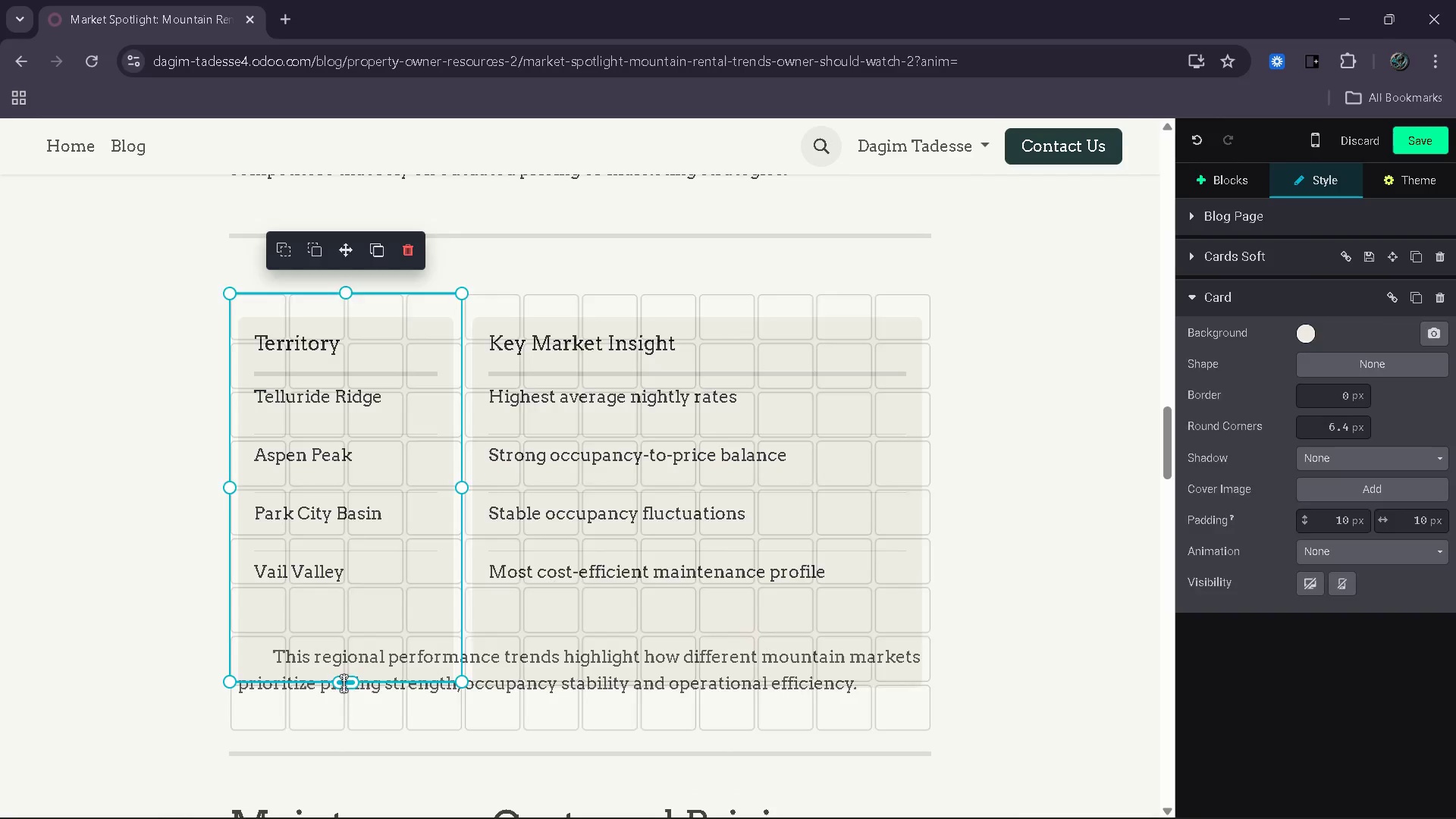 
left_click_drag(start_coordinate=[344, 684], to_coordinate=[351, 634])
 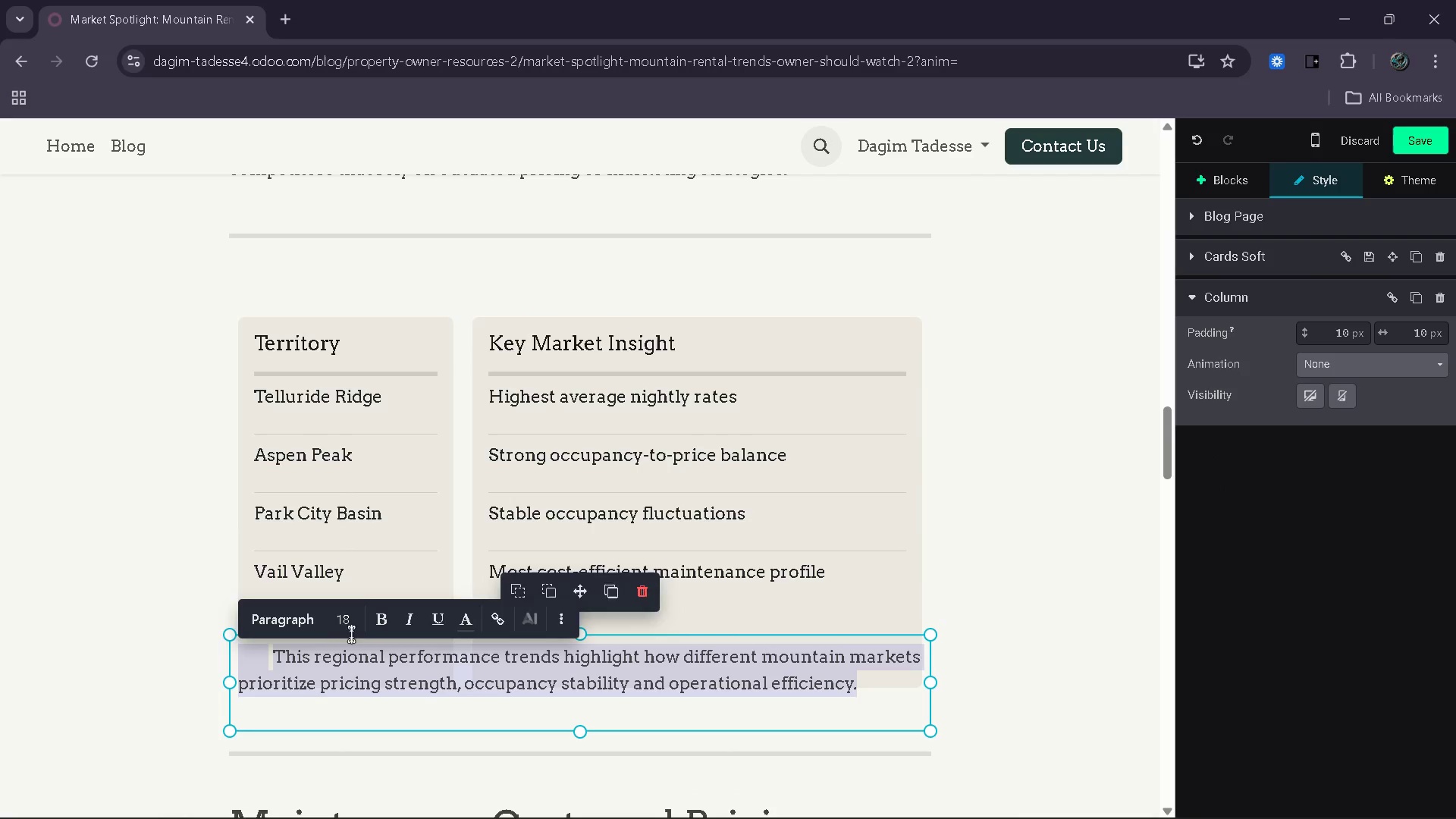 
left_click([352, 629])
 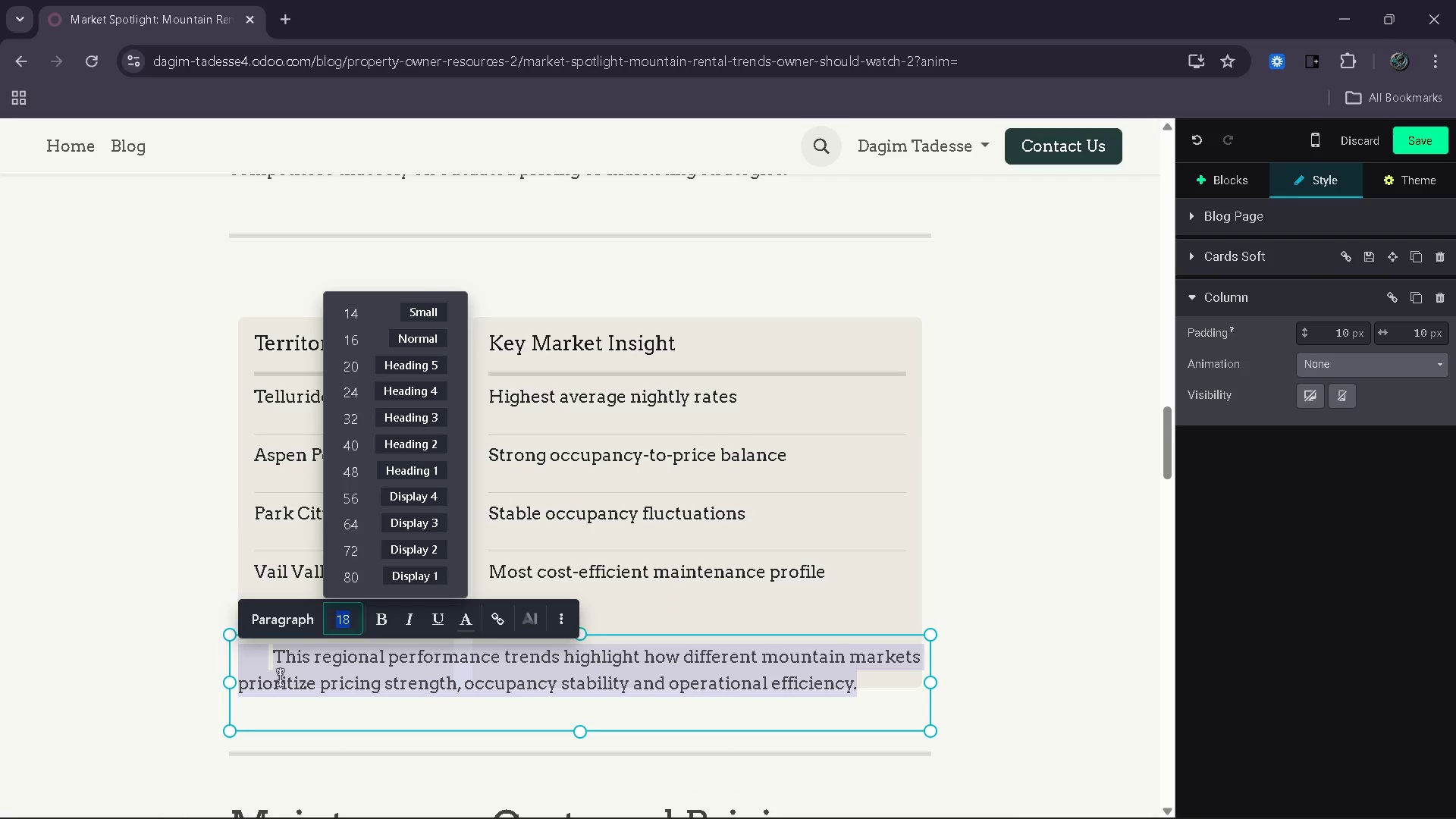 
left_click([271, 675])
 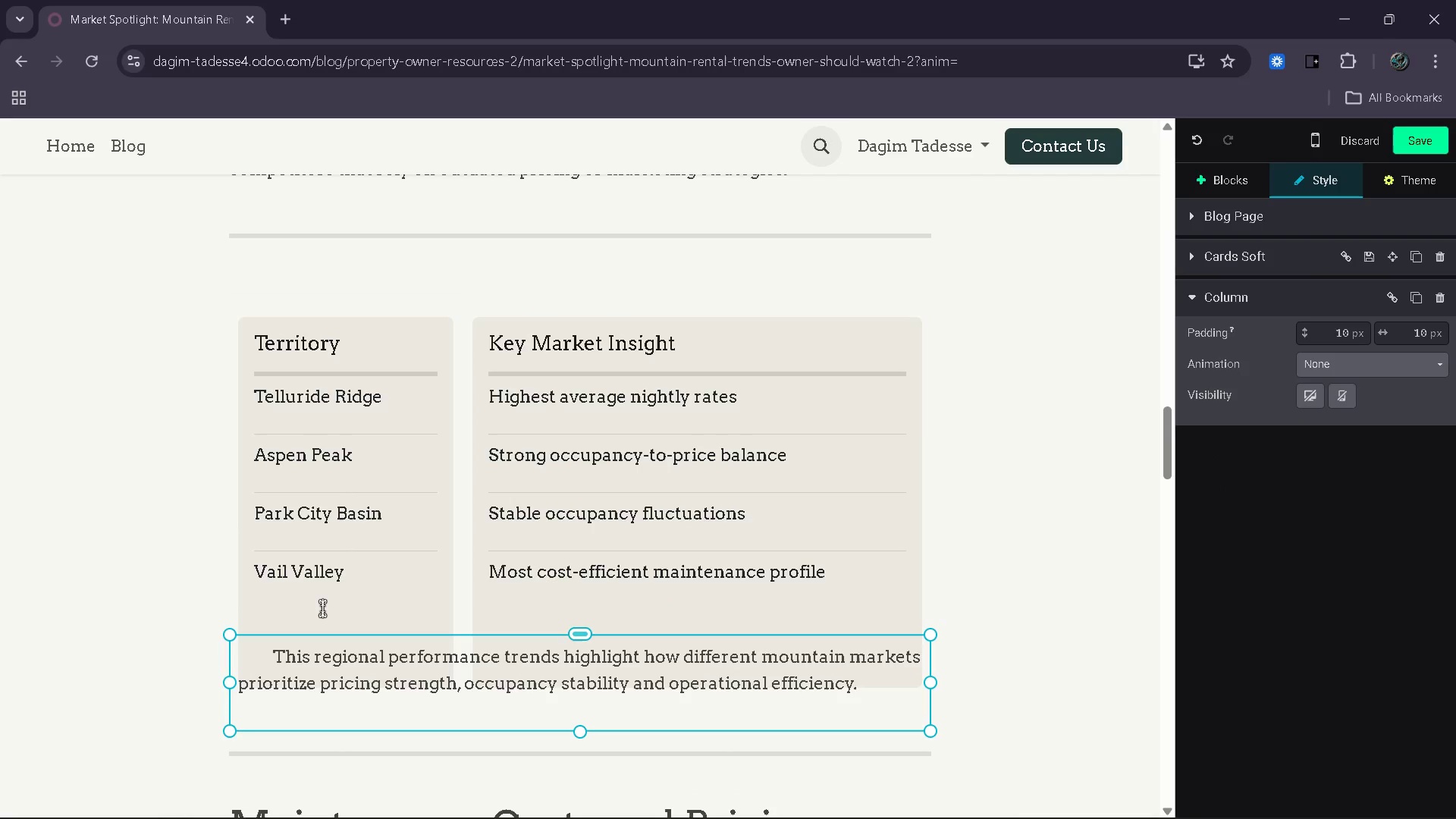 
left_click([327, 604])
 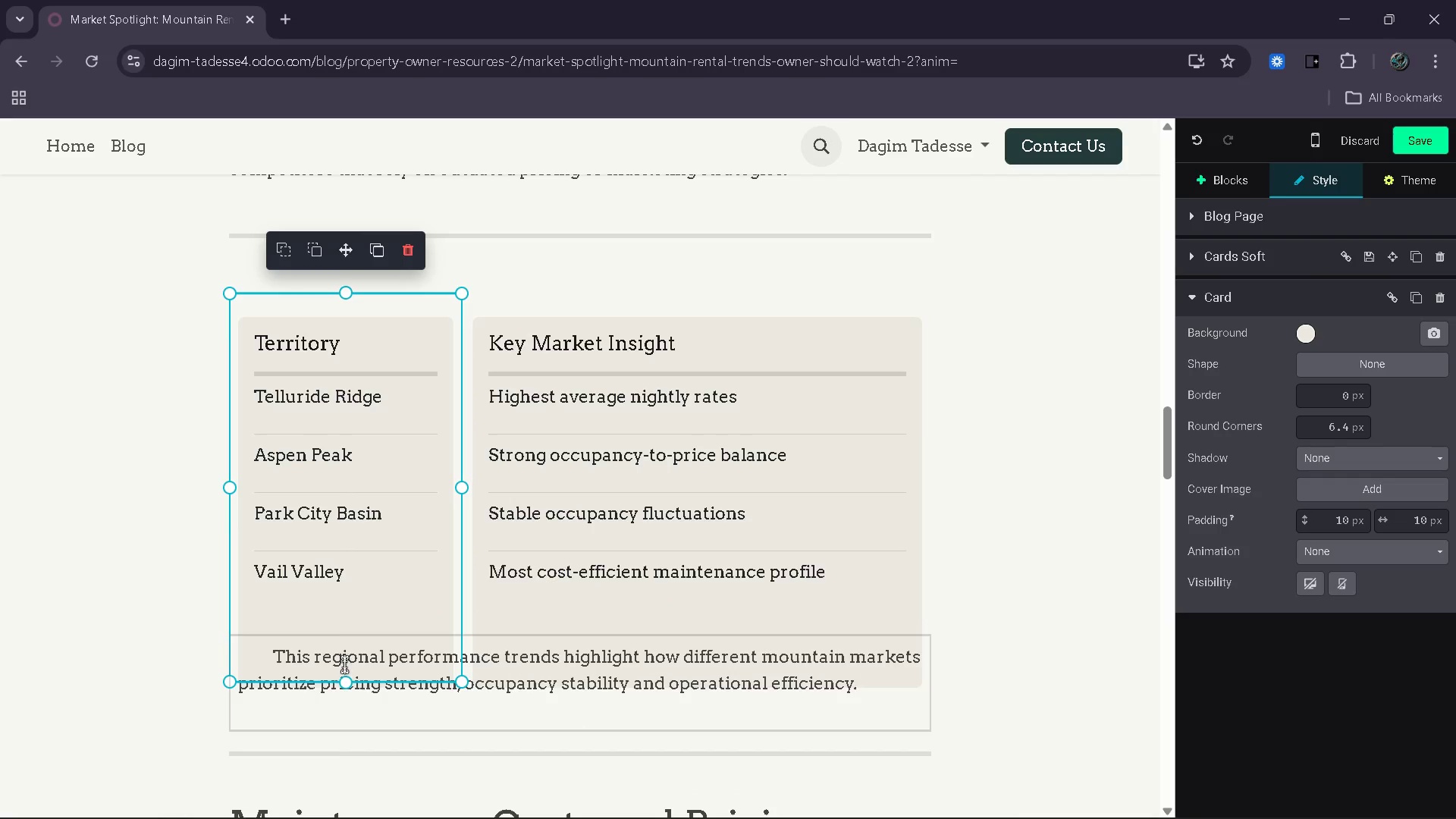 
left_click_drag(start_coordinate=[344, 691], to_coordinate=[349, 643])
 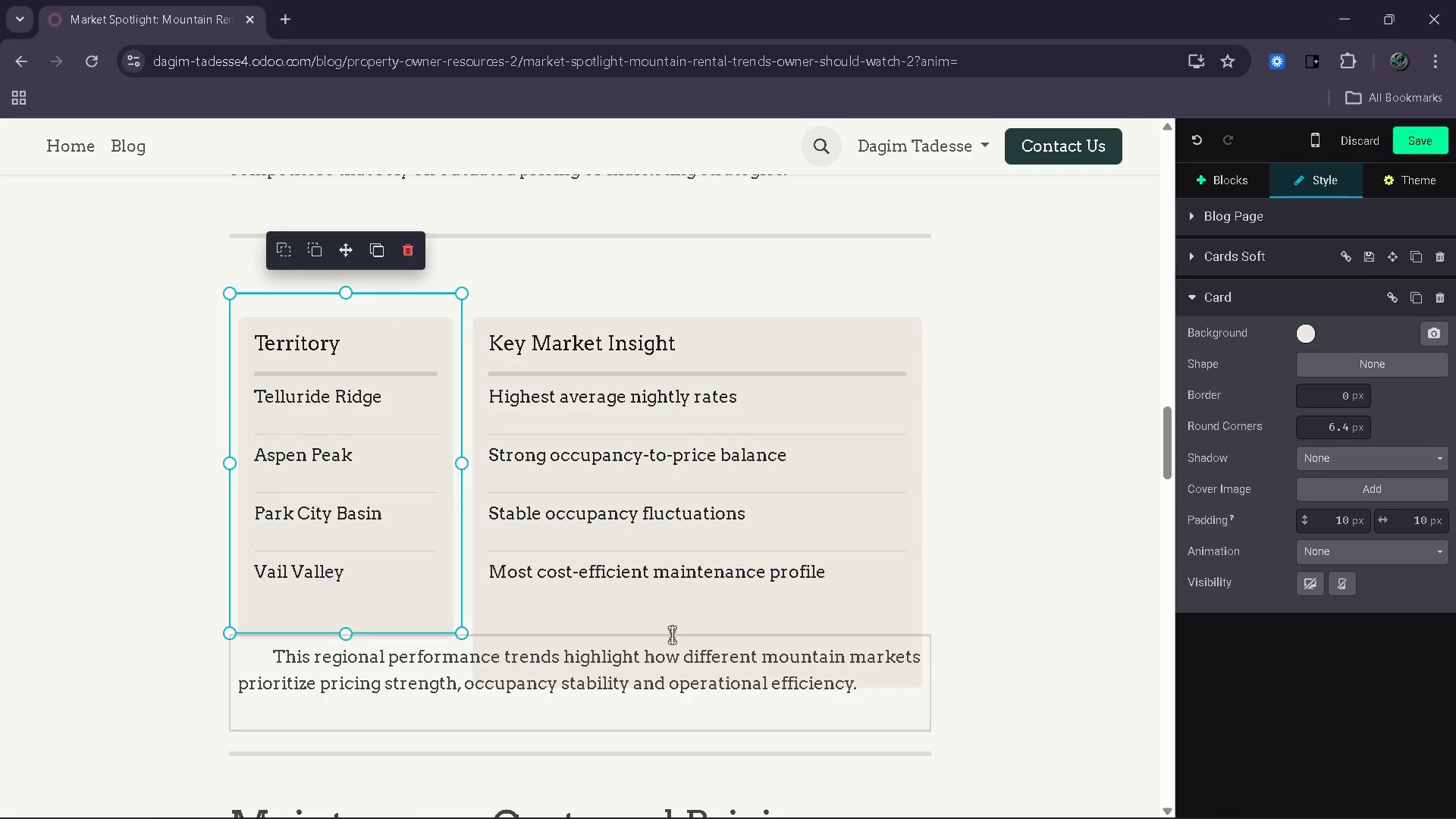 
left_click([678, 634])
 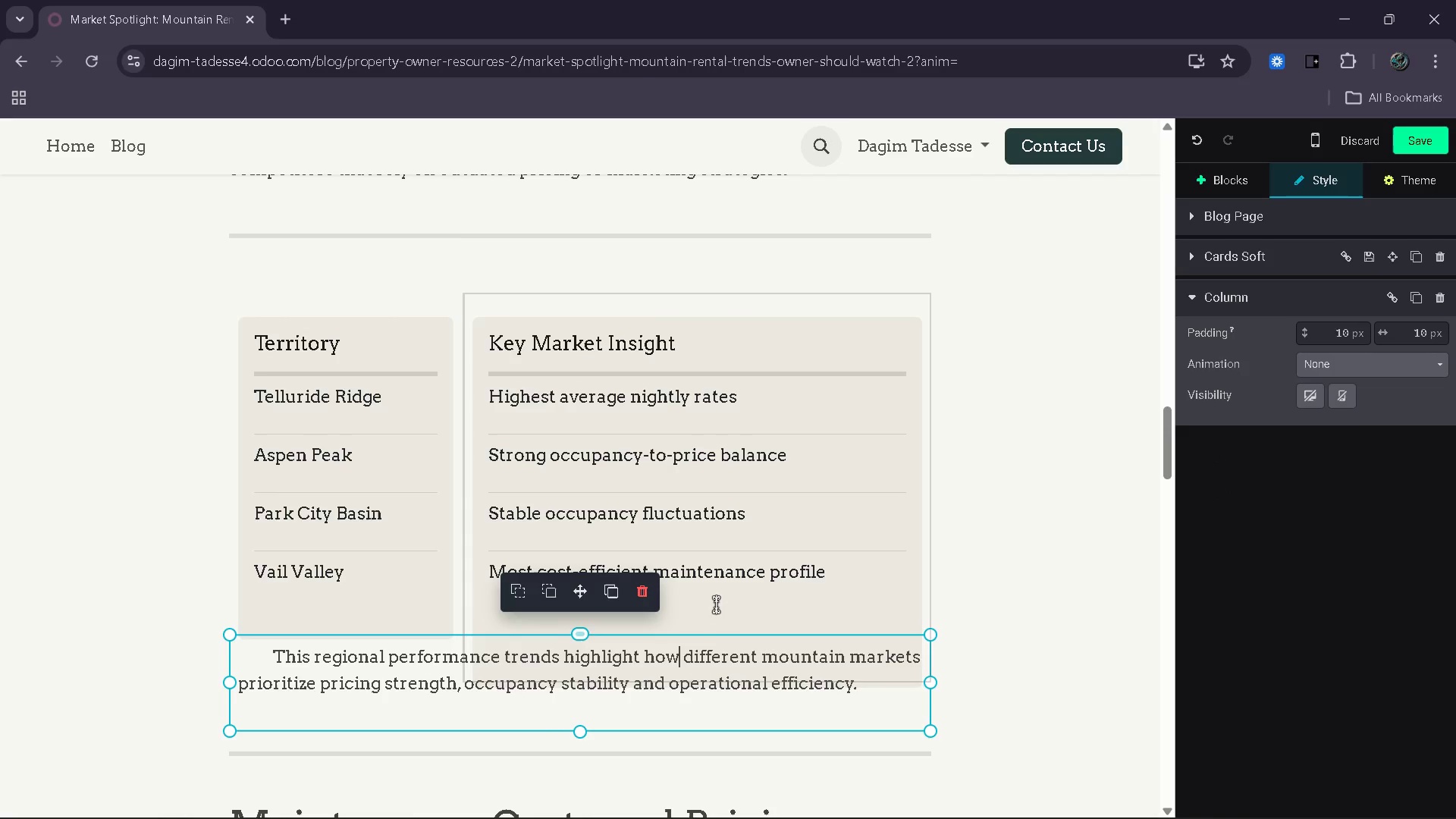 
left_click([716, 604])
 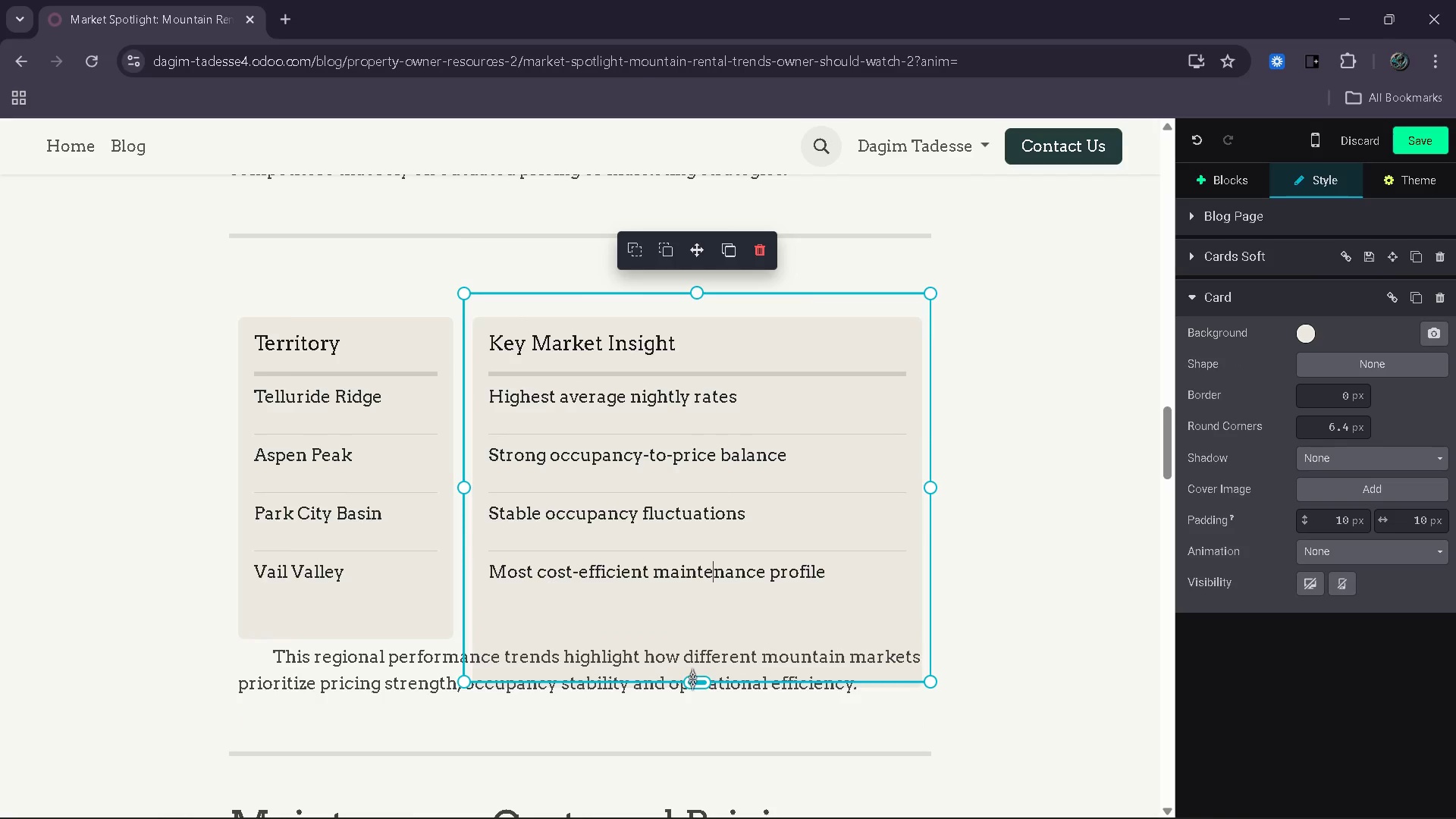 
left_click_drag(start_coordinate=[692, 657], to_coordinate=[692, 653])
 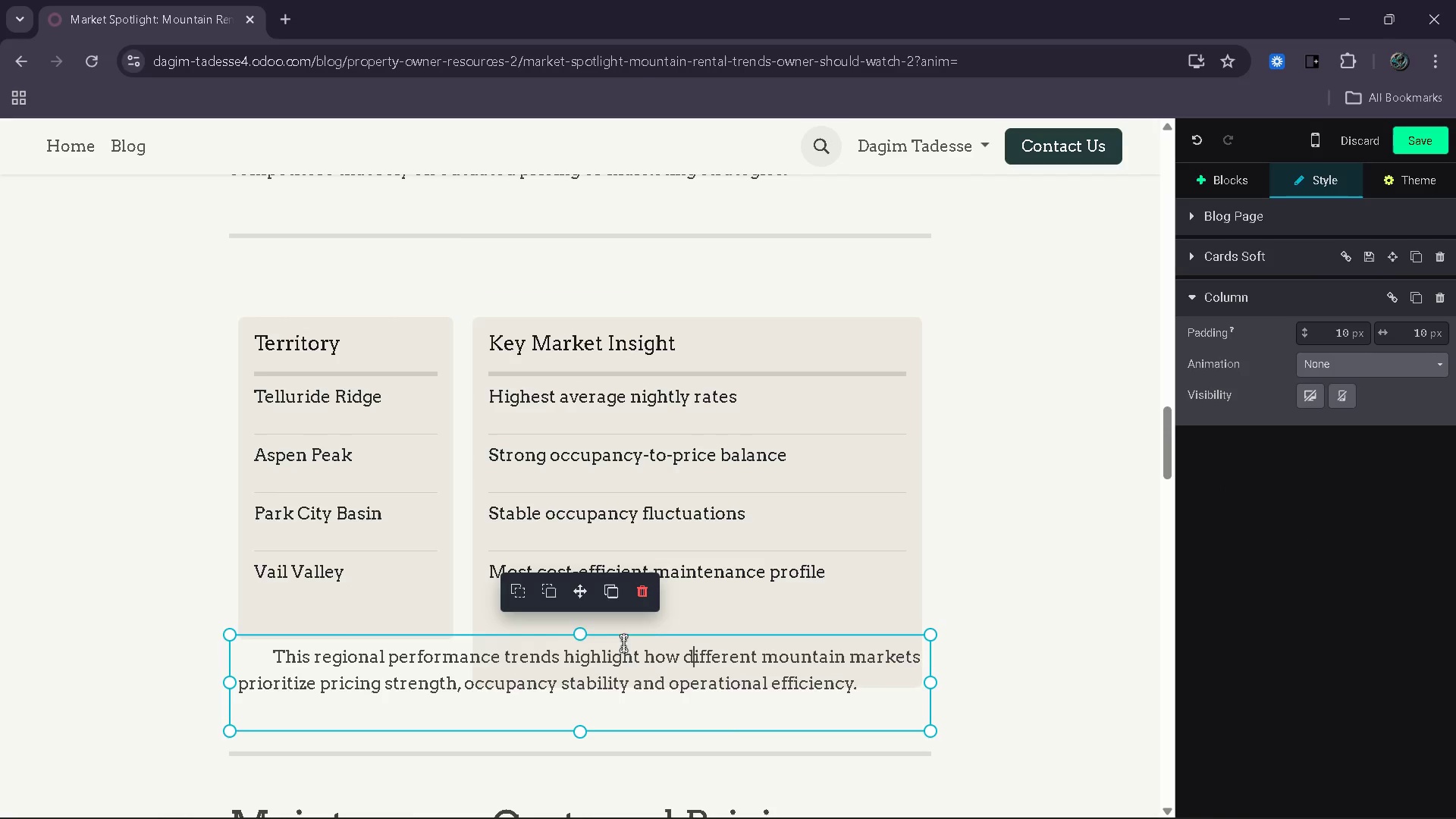 
left_click([693, 605])
 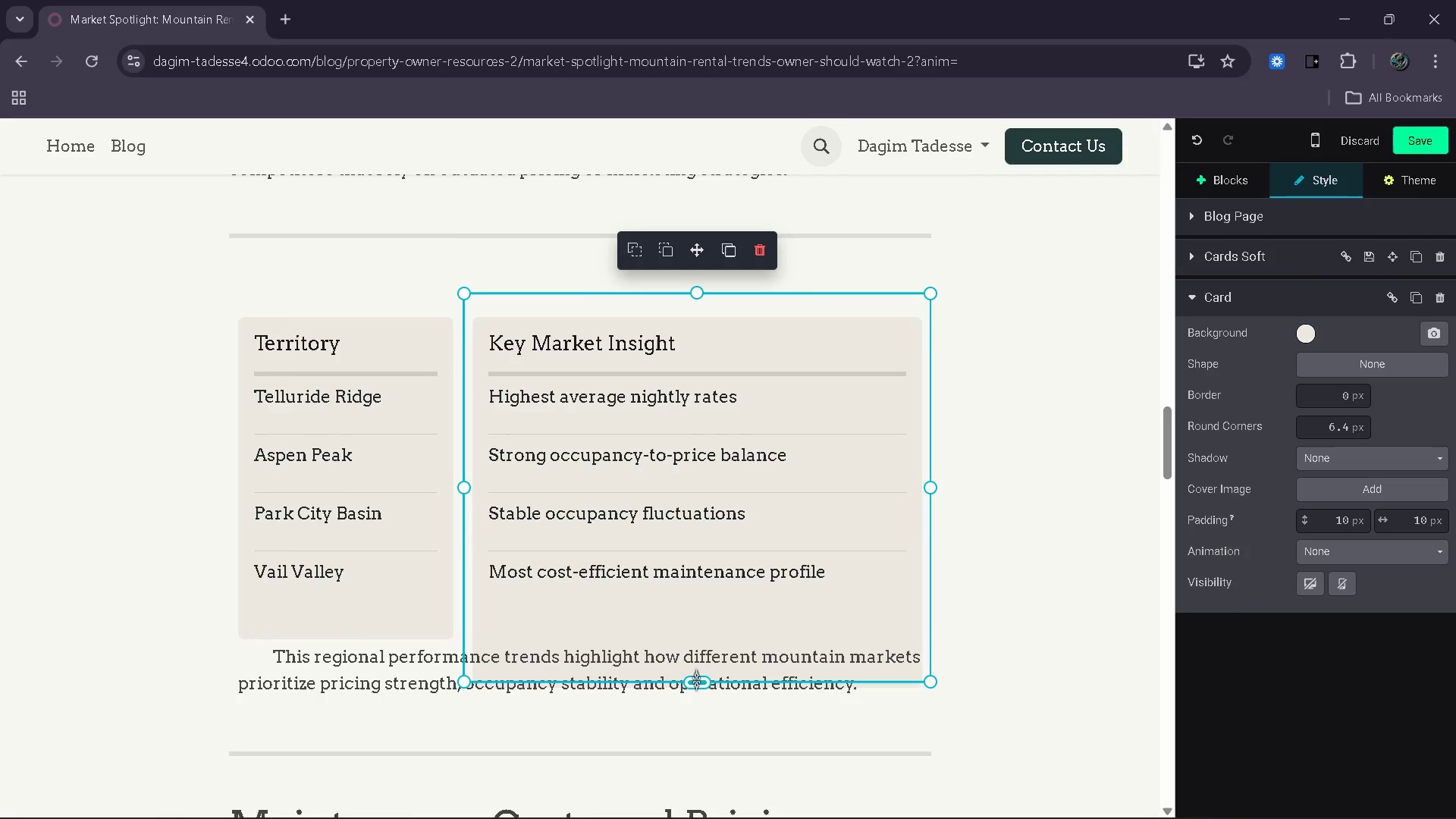 
left_click_drag(start_coordinate=[696, 684], to_coordinate=[700, 638])
 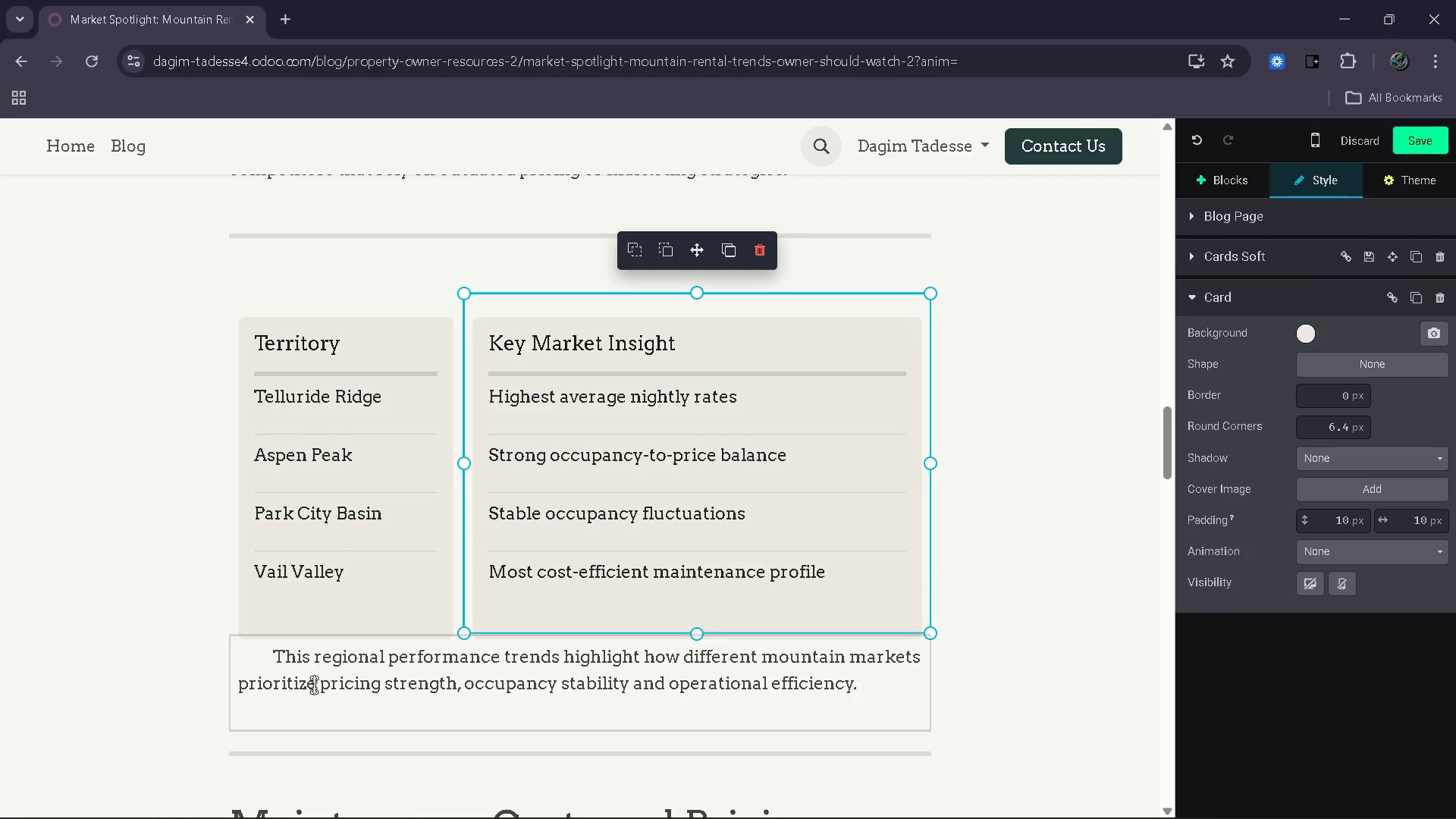 
left_click([314, 699])
 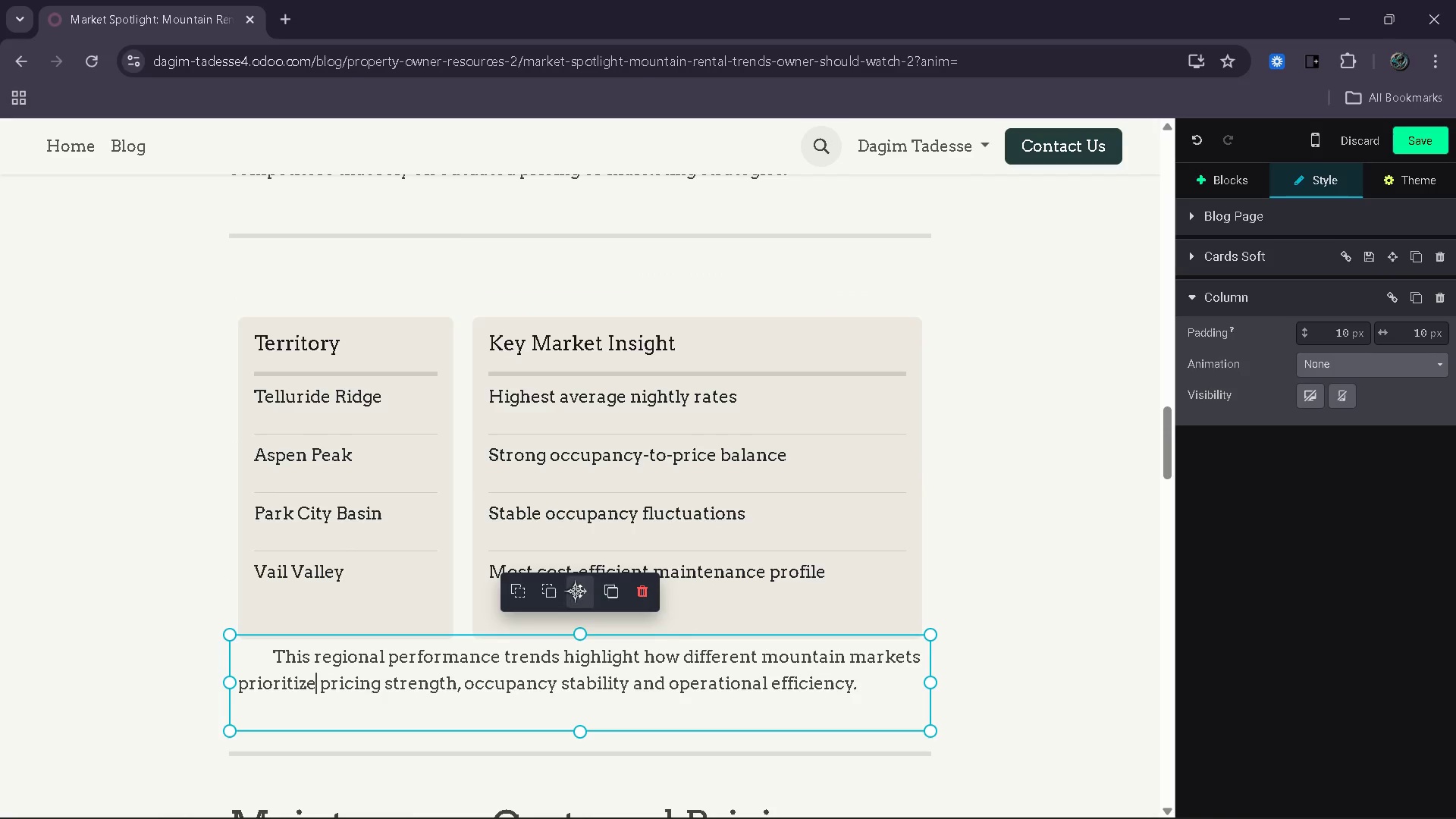 
left_click([585, 589])
 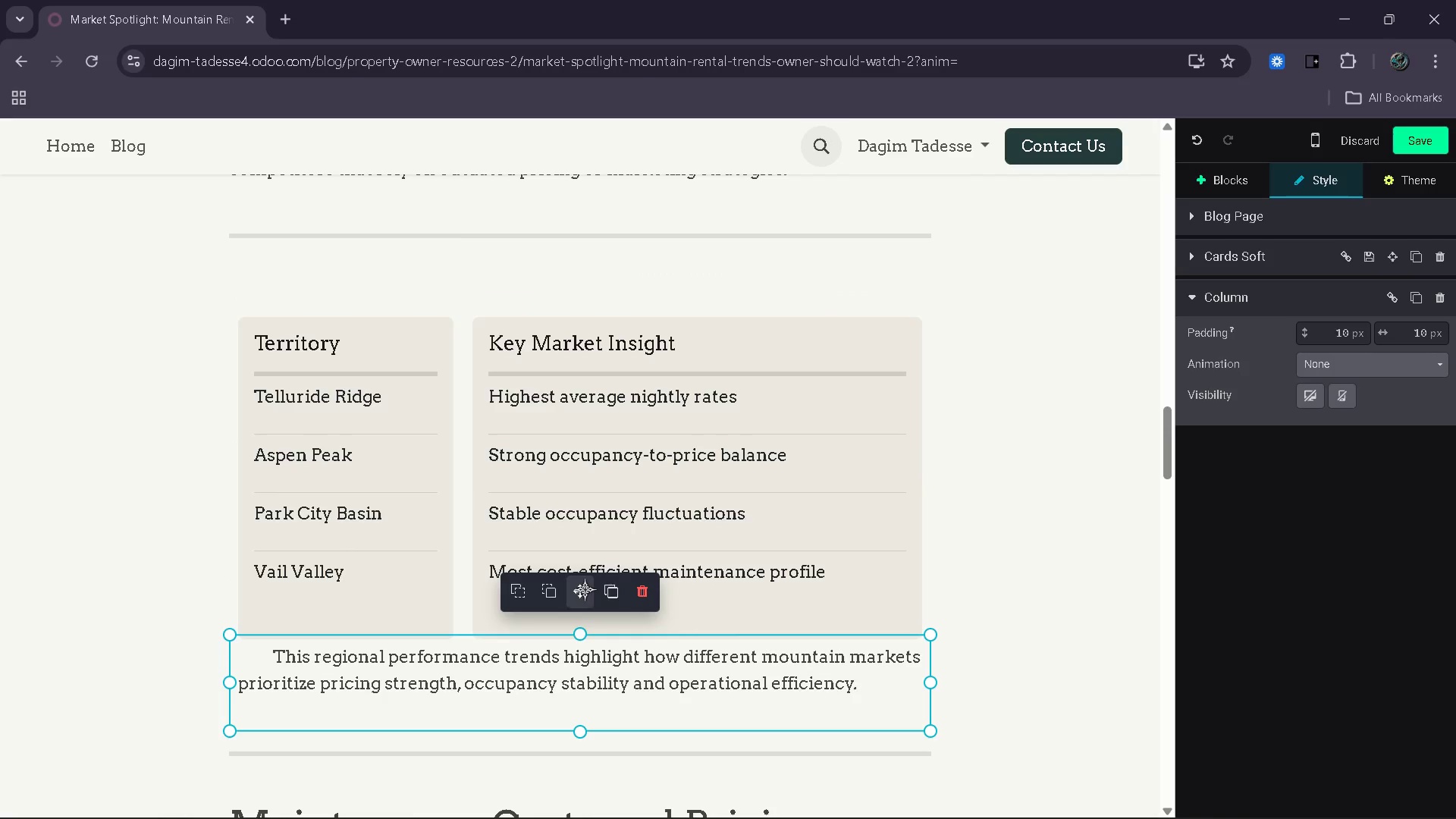 
left_click_drag(start_coordinate=[585, 589], to_coordinate=[555, 684])
 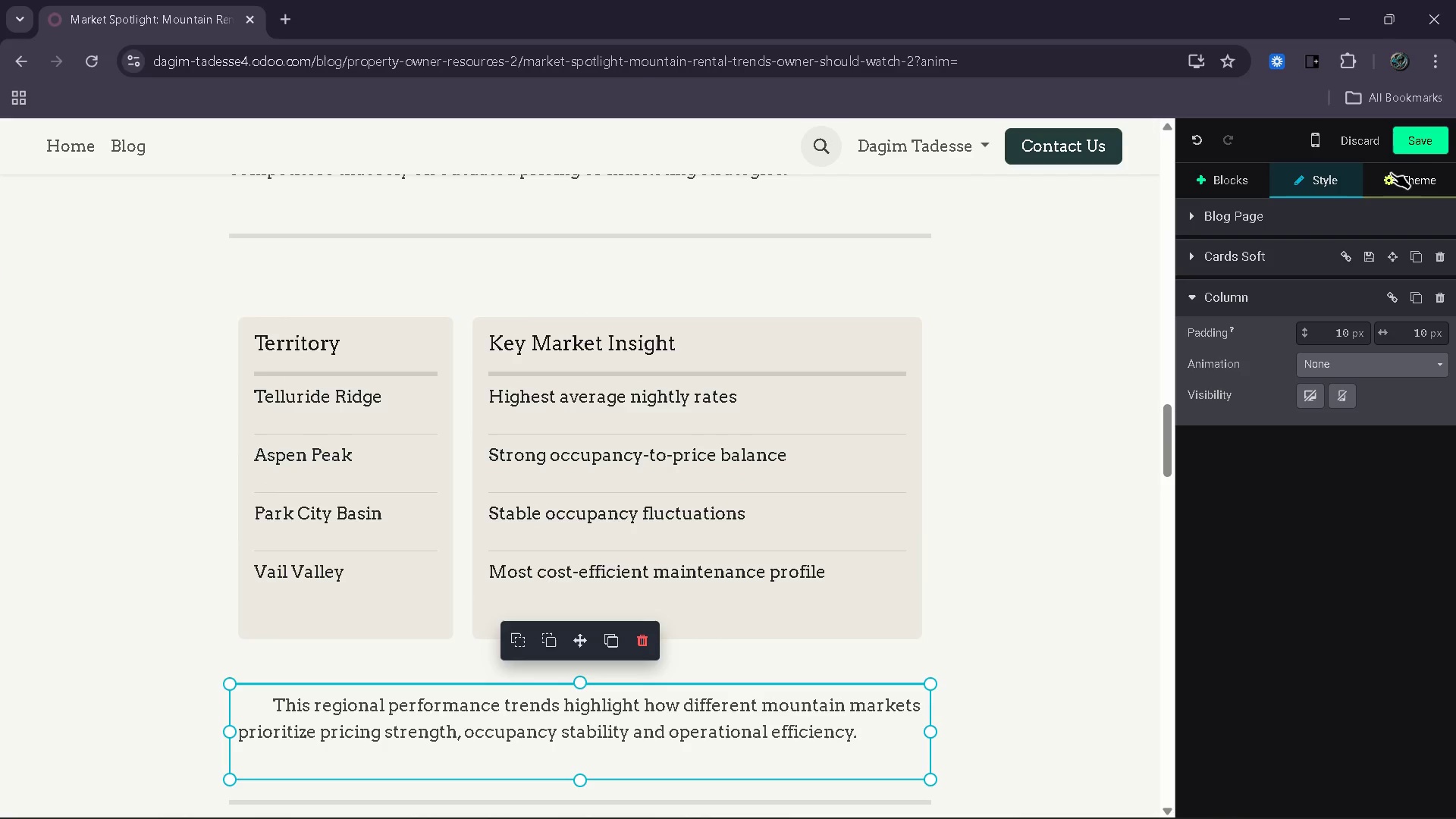 
left_click([1437, 143])
 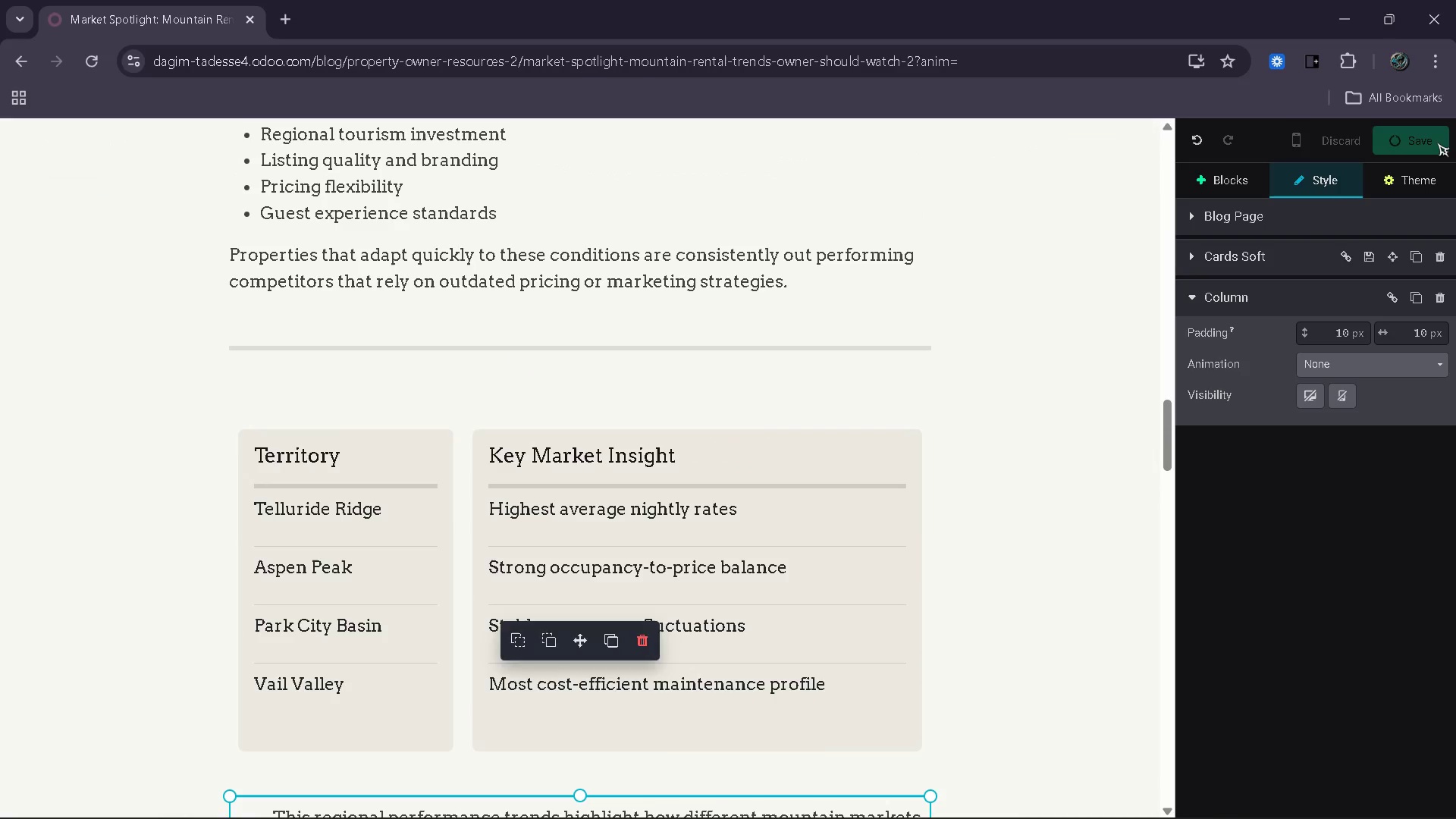 
mouse_move([1420, 152])
 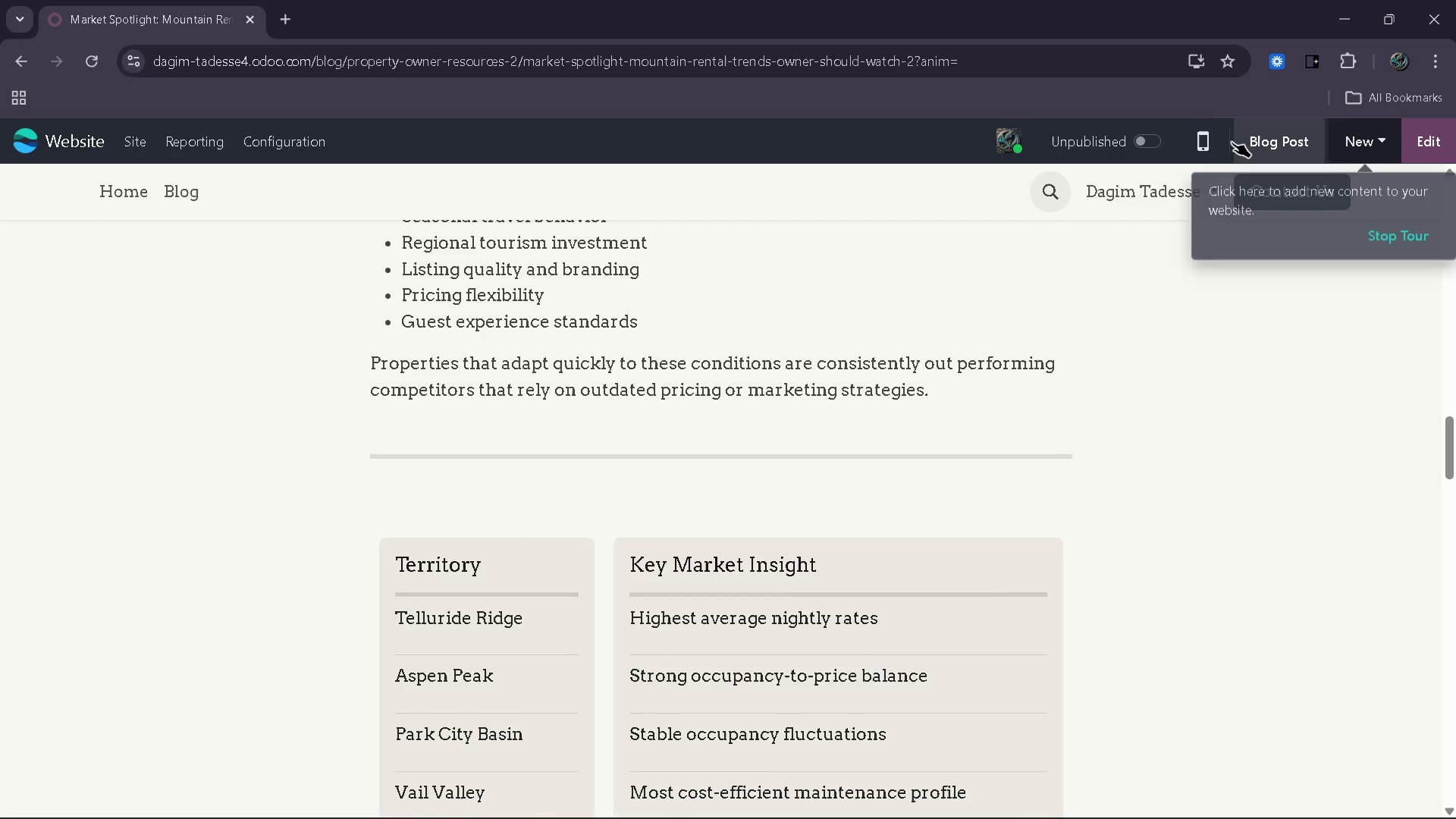 
left_click([1216, 142])
 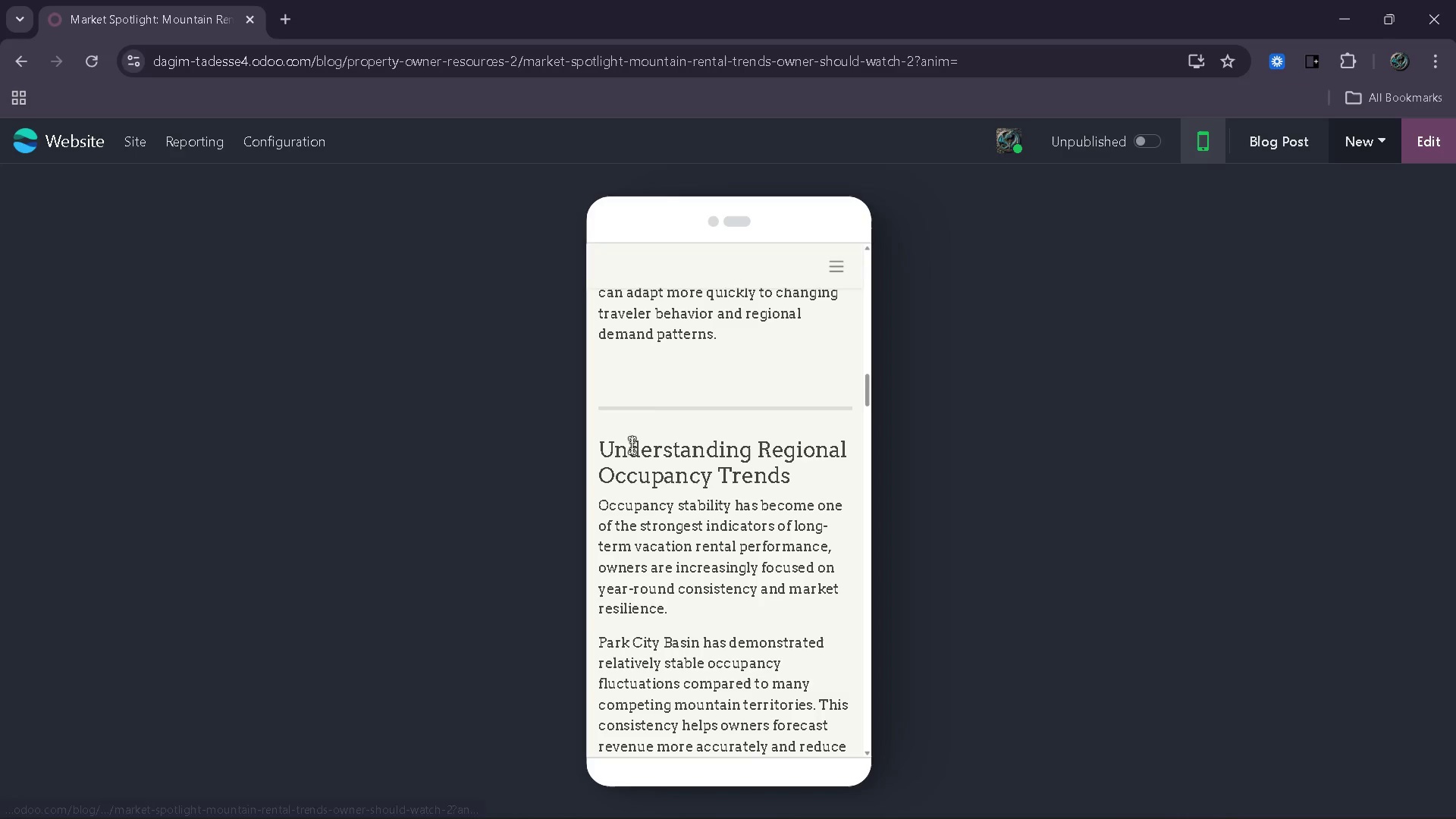 
scroll: coordinate [639, 483], scroll_direction: down, amount: 17.0
 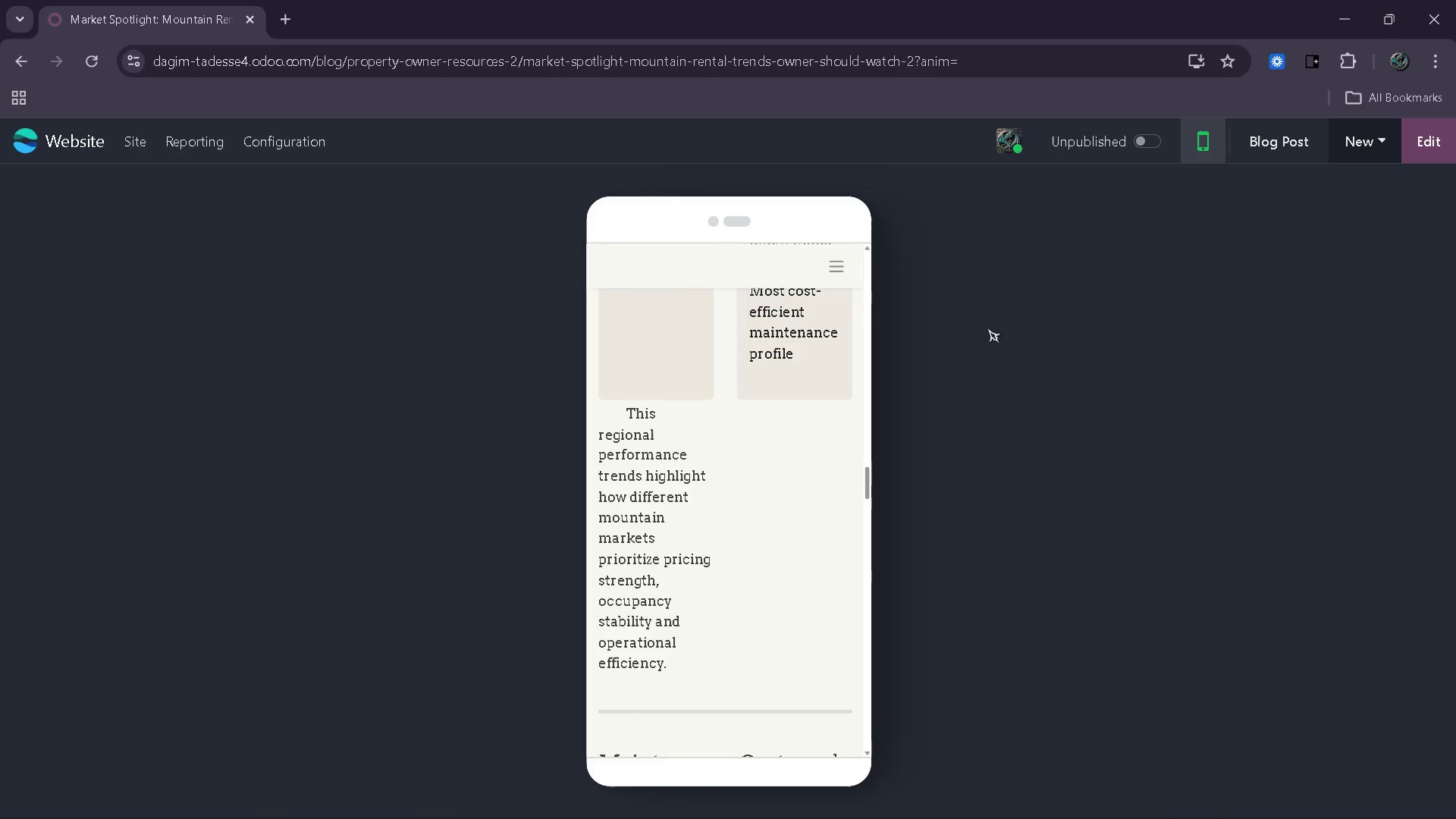 
scroll: coordinate [846, 462], scroll_direction: up, amount: 3.0
 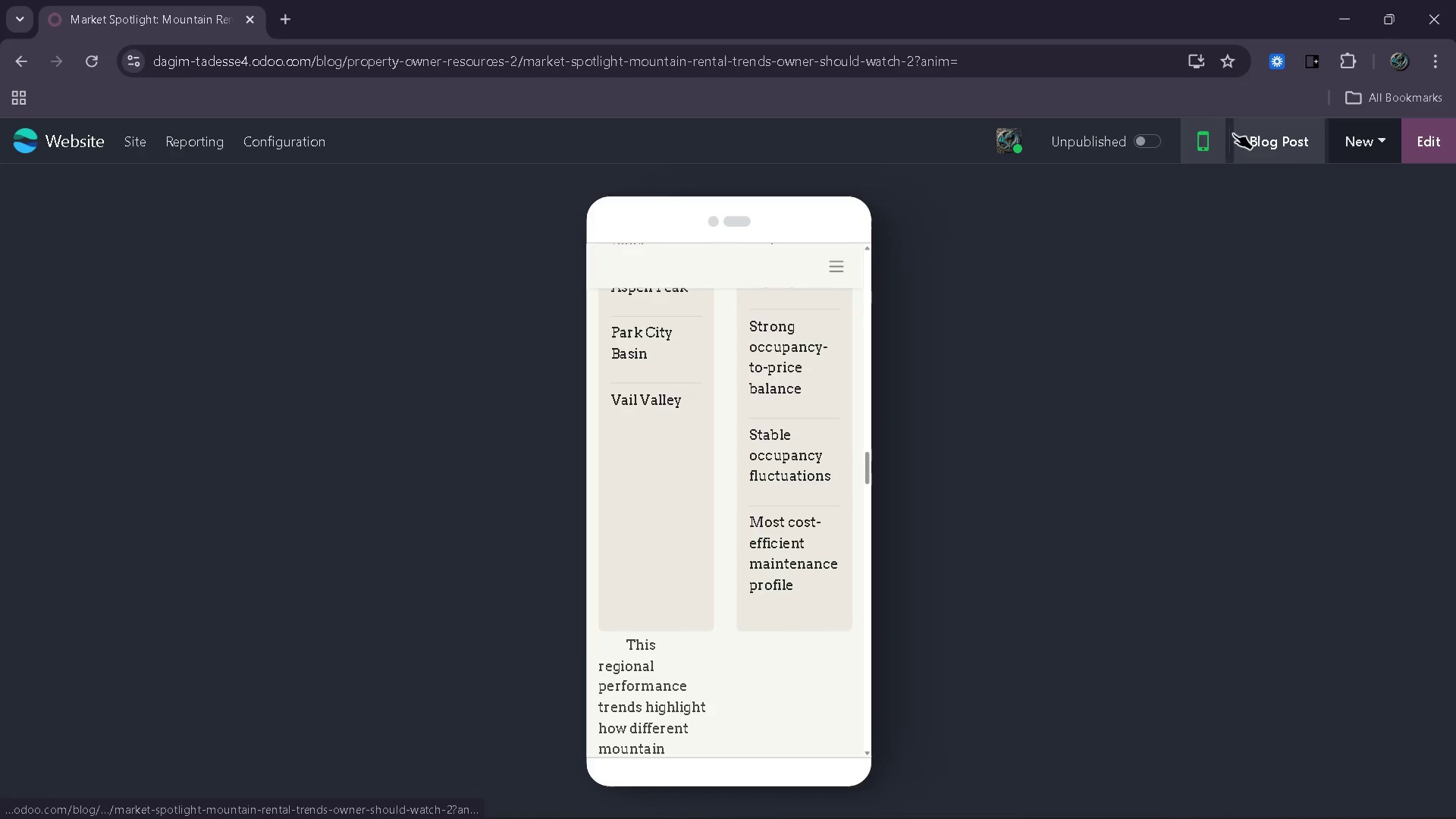 
left_click([1198, 136])
 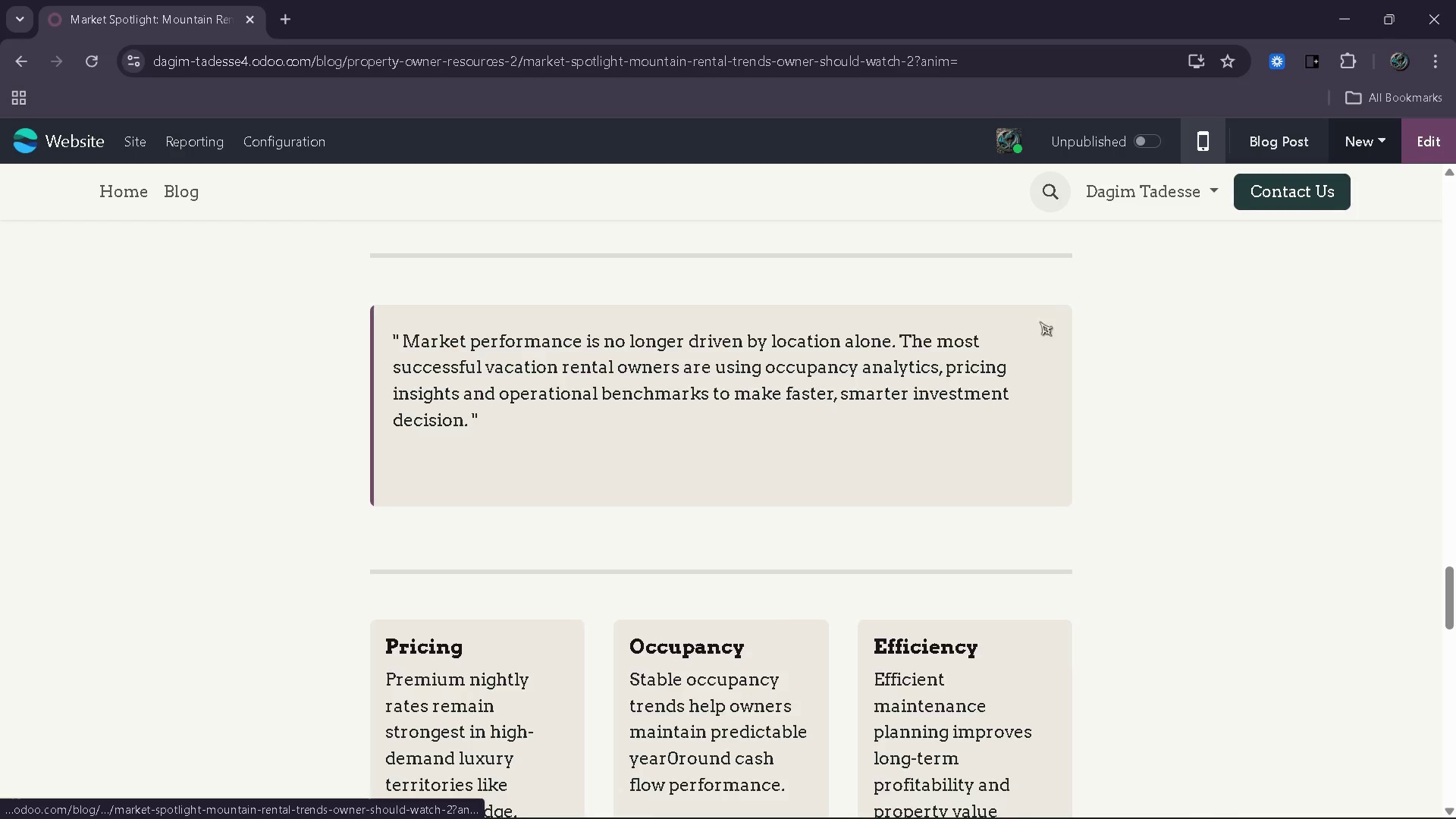 
scroll: coordinate [946, 444], scroll_direction: up, amount: 11.0
 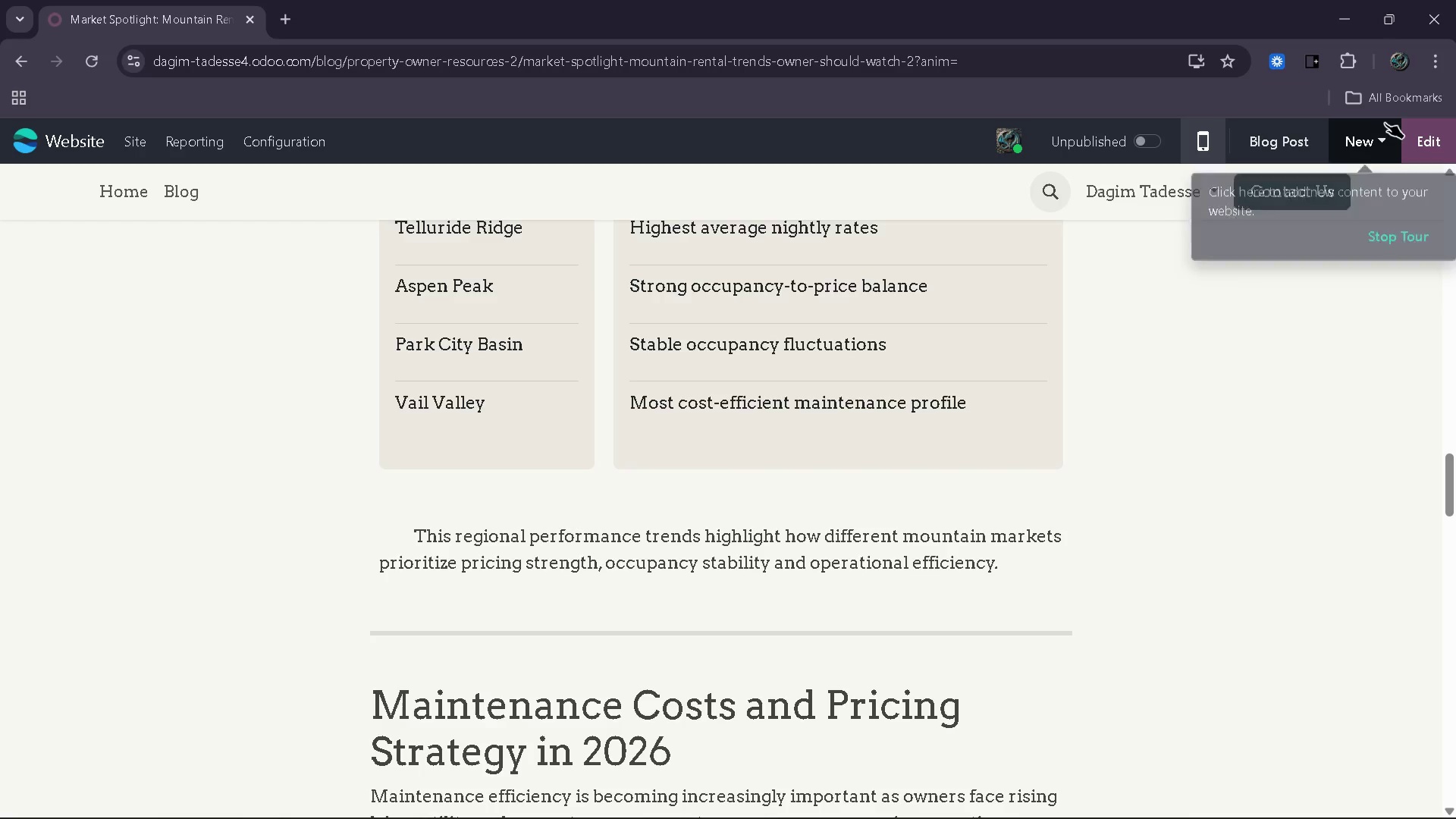 
left_click([1422, 136])
 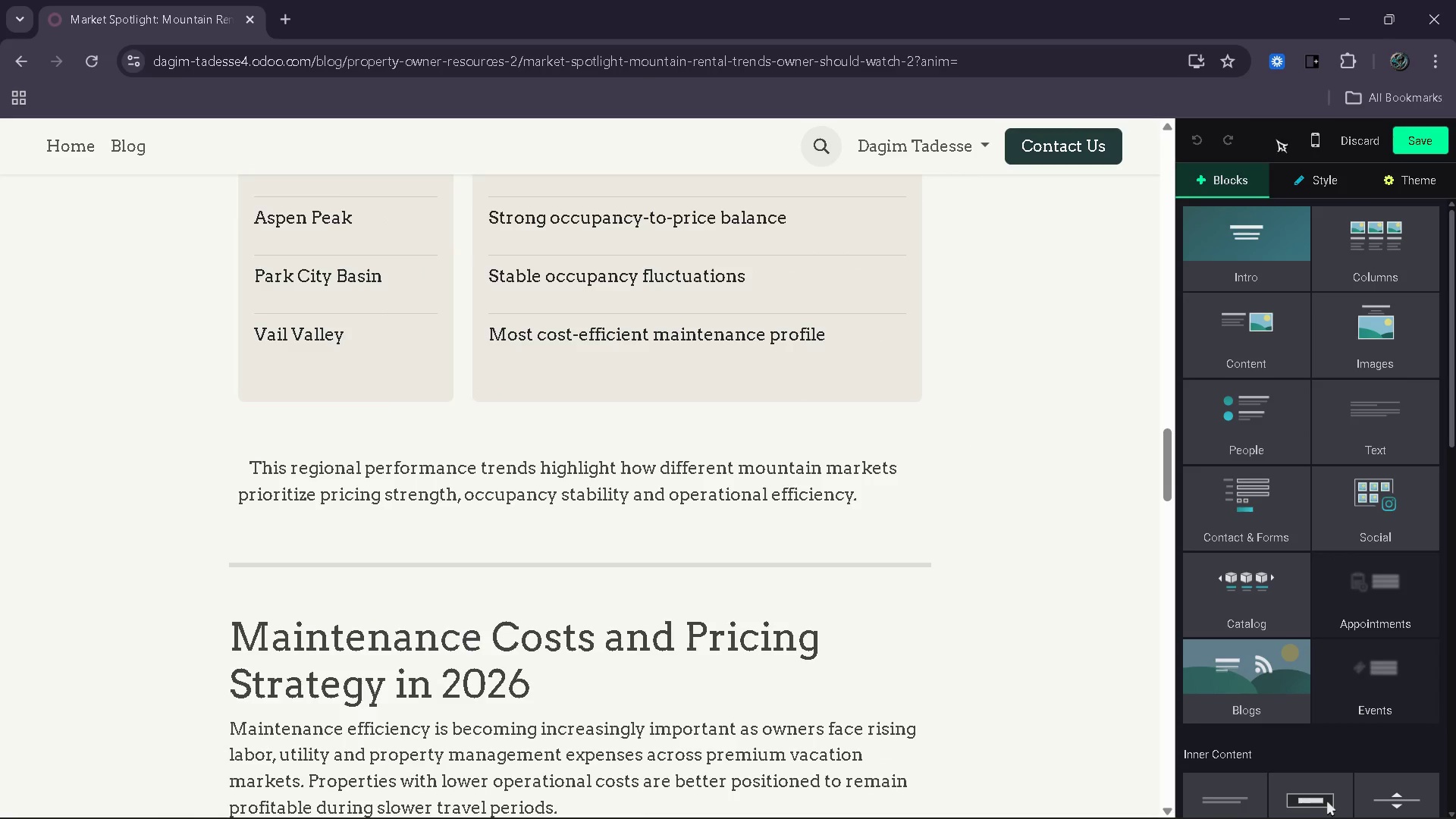 
left_click([1310, 137])
 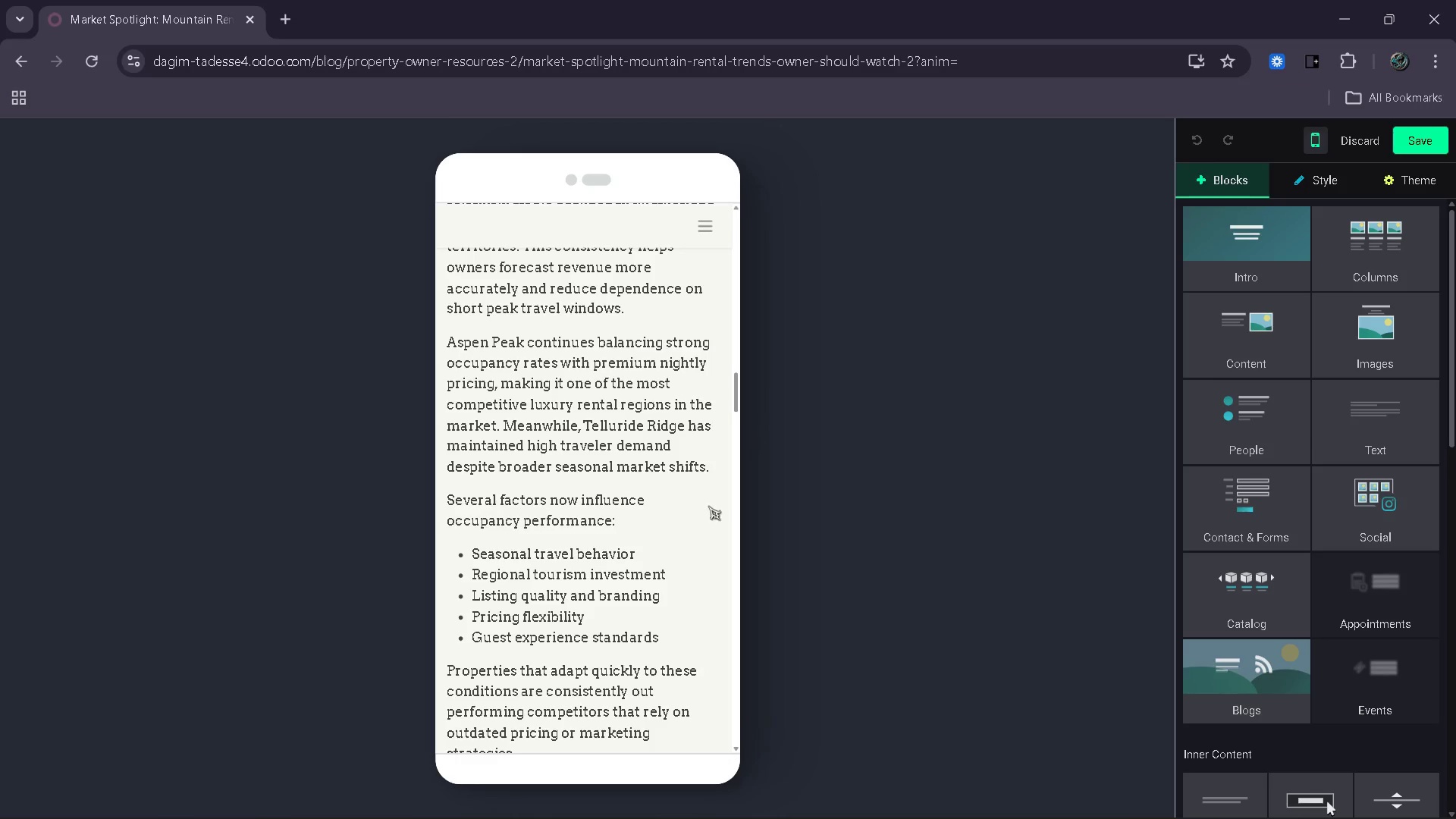 
wait(5.31)
 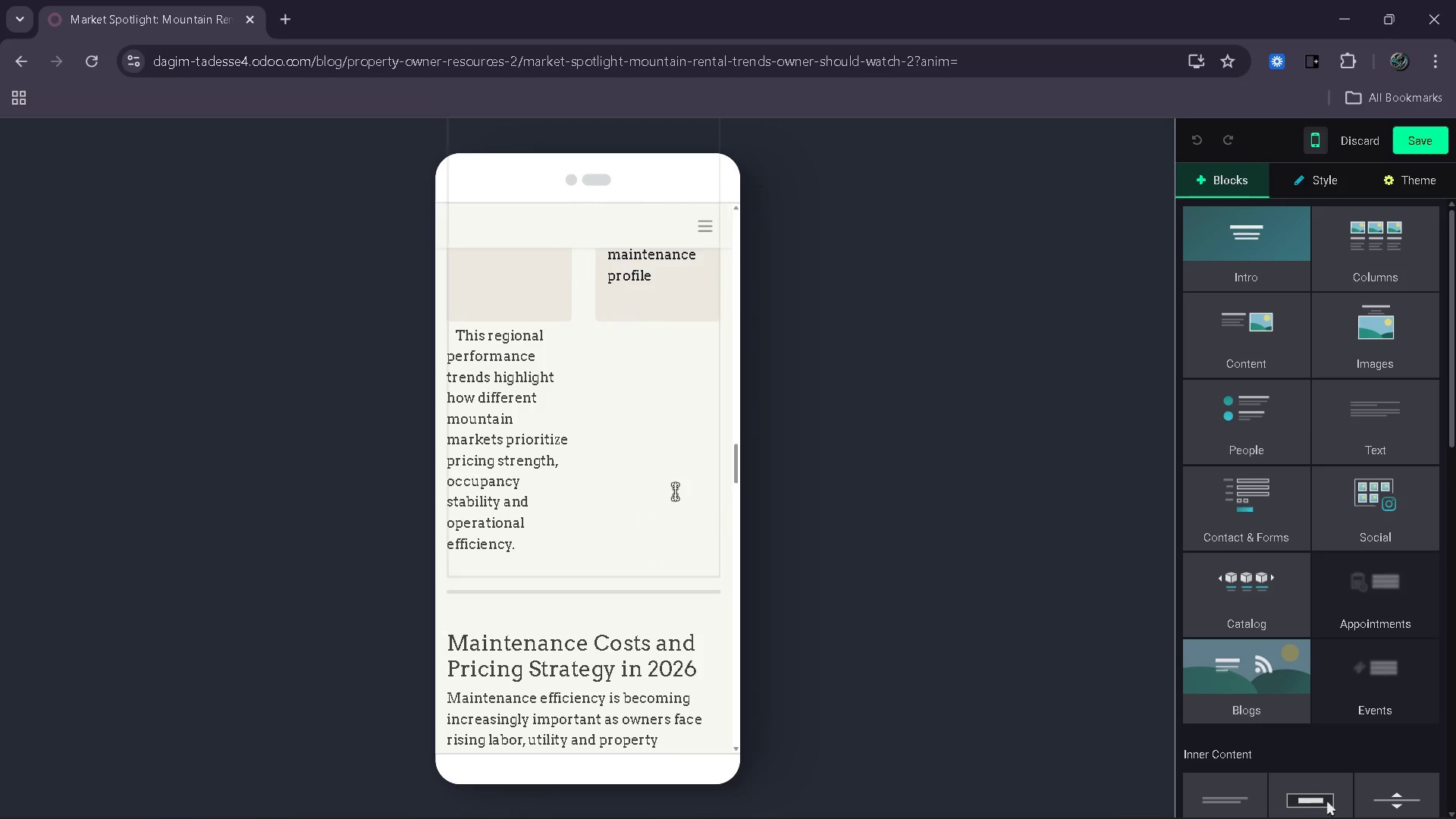 
left_click([674, 490])
 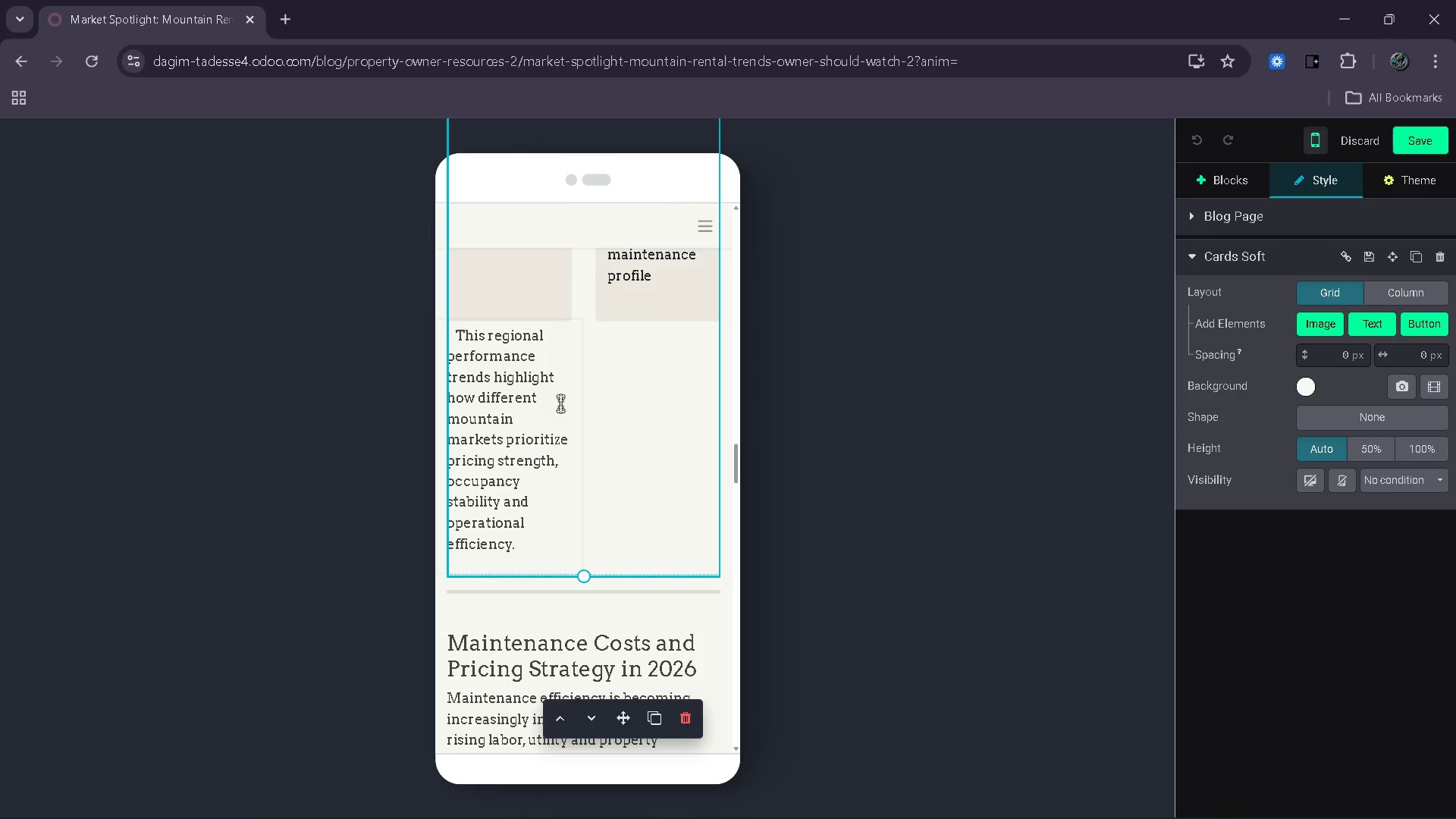 
scroll: coordinate [675, 528], scroll_direction: down, amount: 13.0
 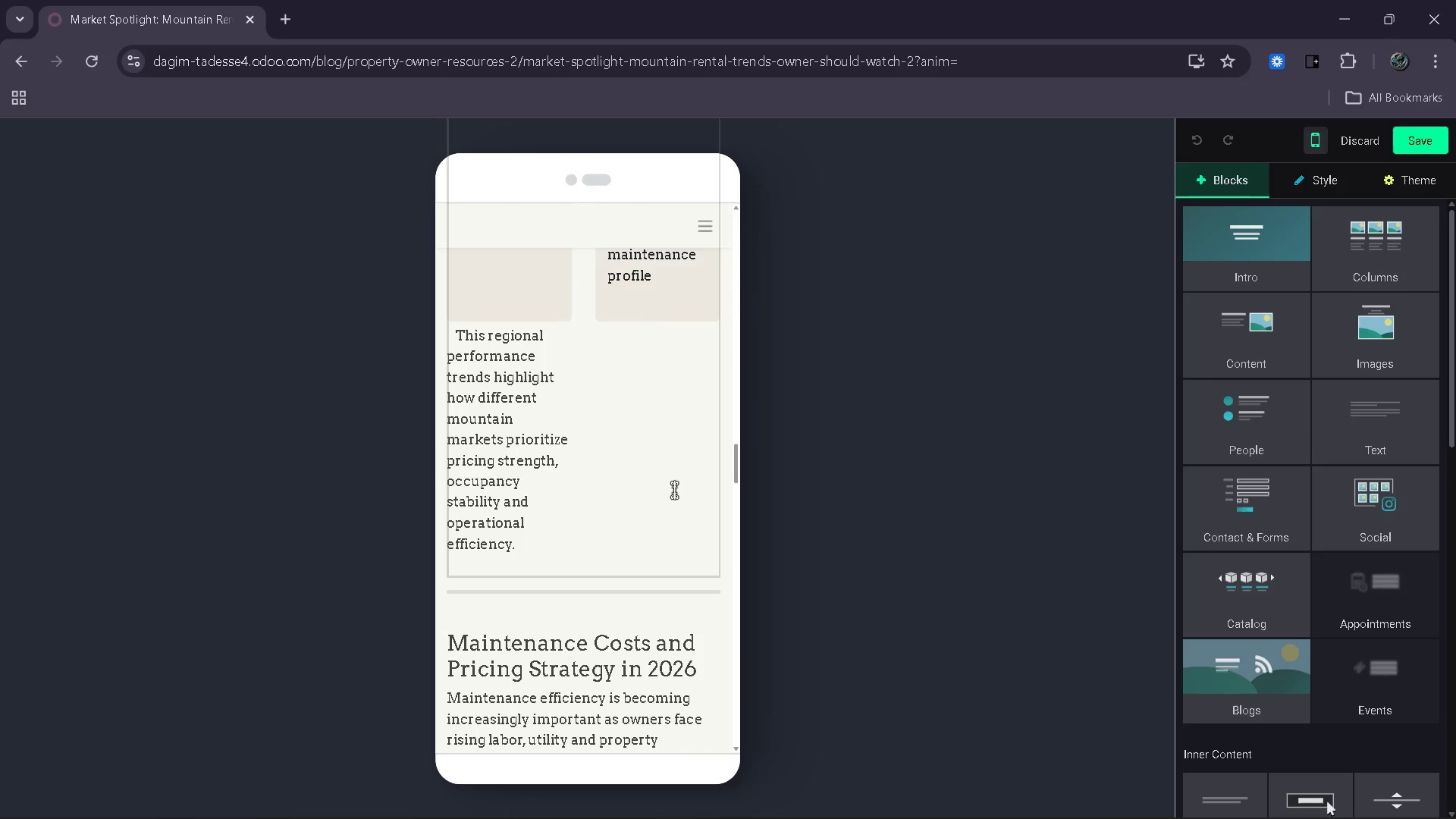 
left_click([551, 381])
 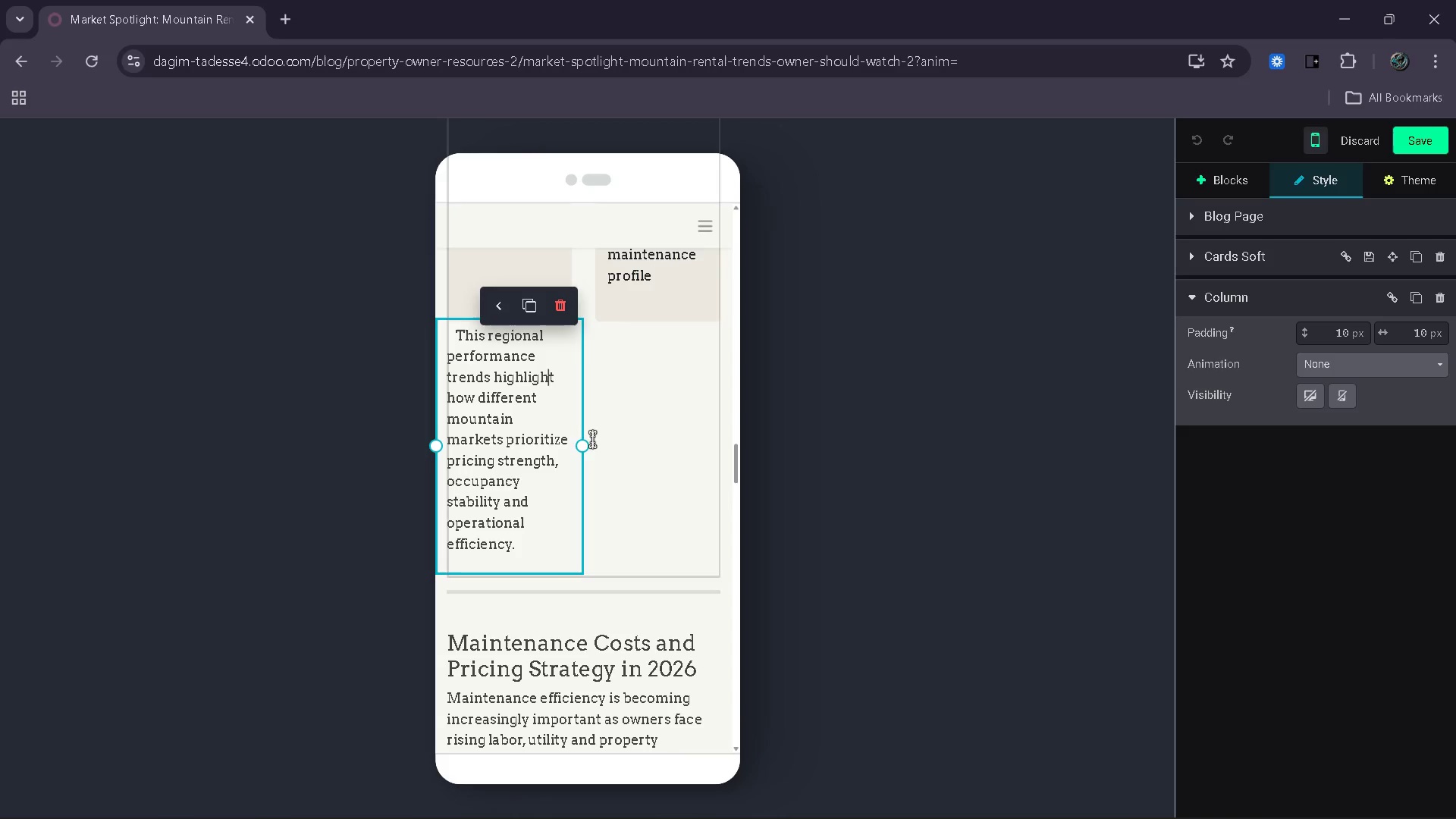 
left_click_drag(start_coordinate=[588, 444], to_coordinate=[800, 411])
 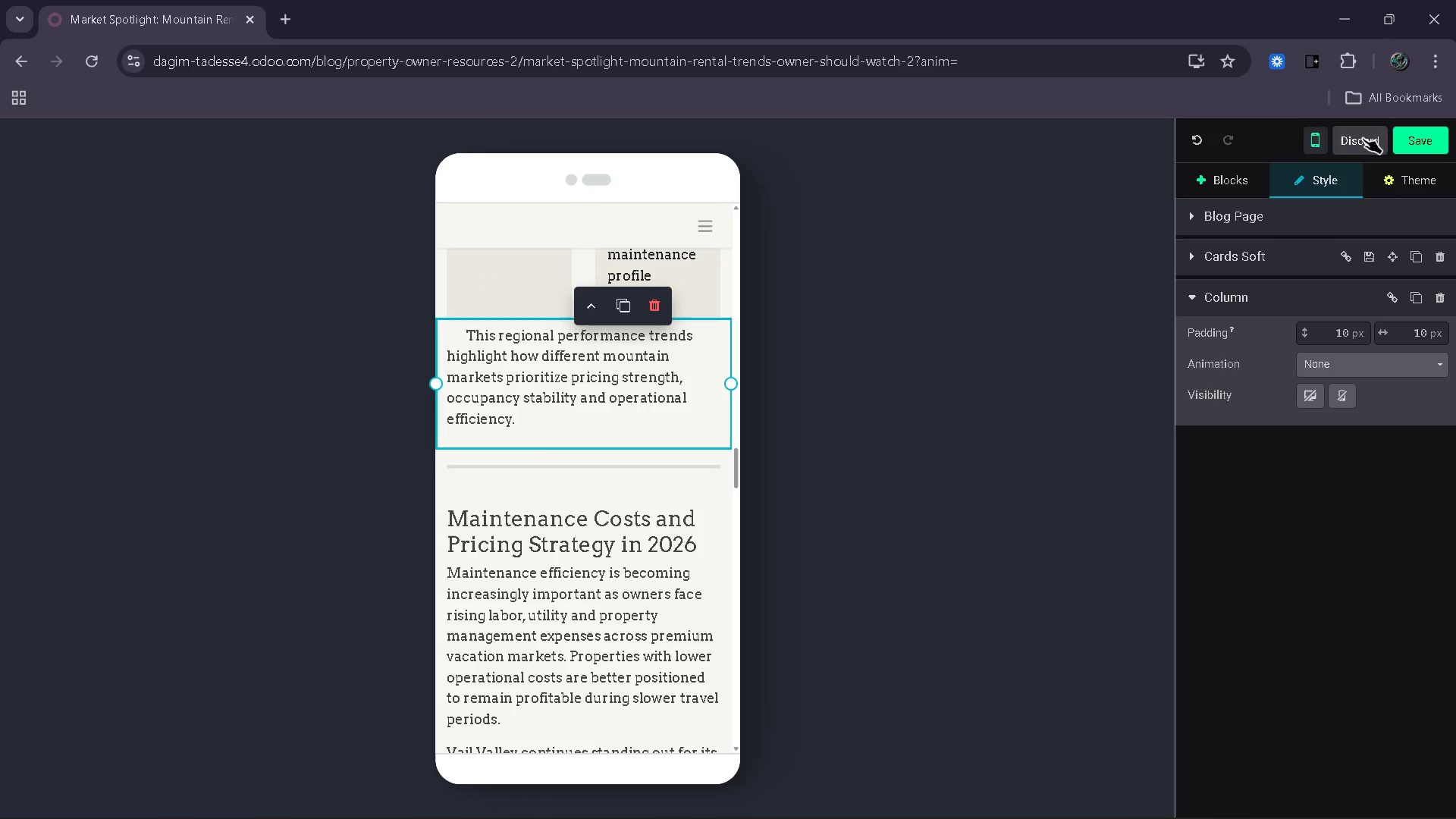 
left_click([1317, 144])
 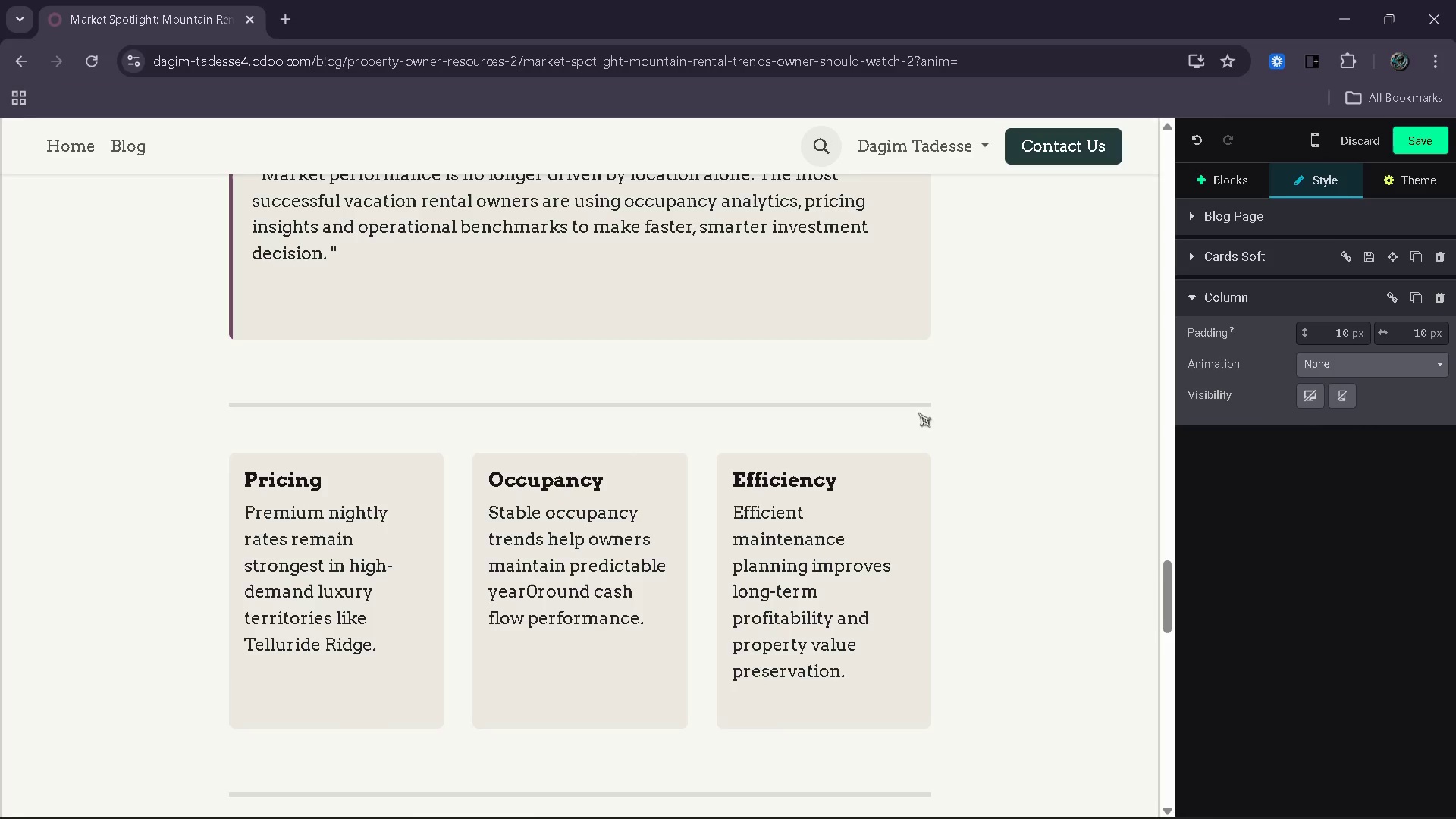 
scroll: coordinate [852, 470], scroll_direction: up, amount: 14.0
 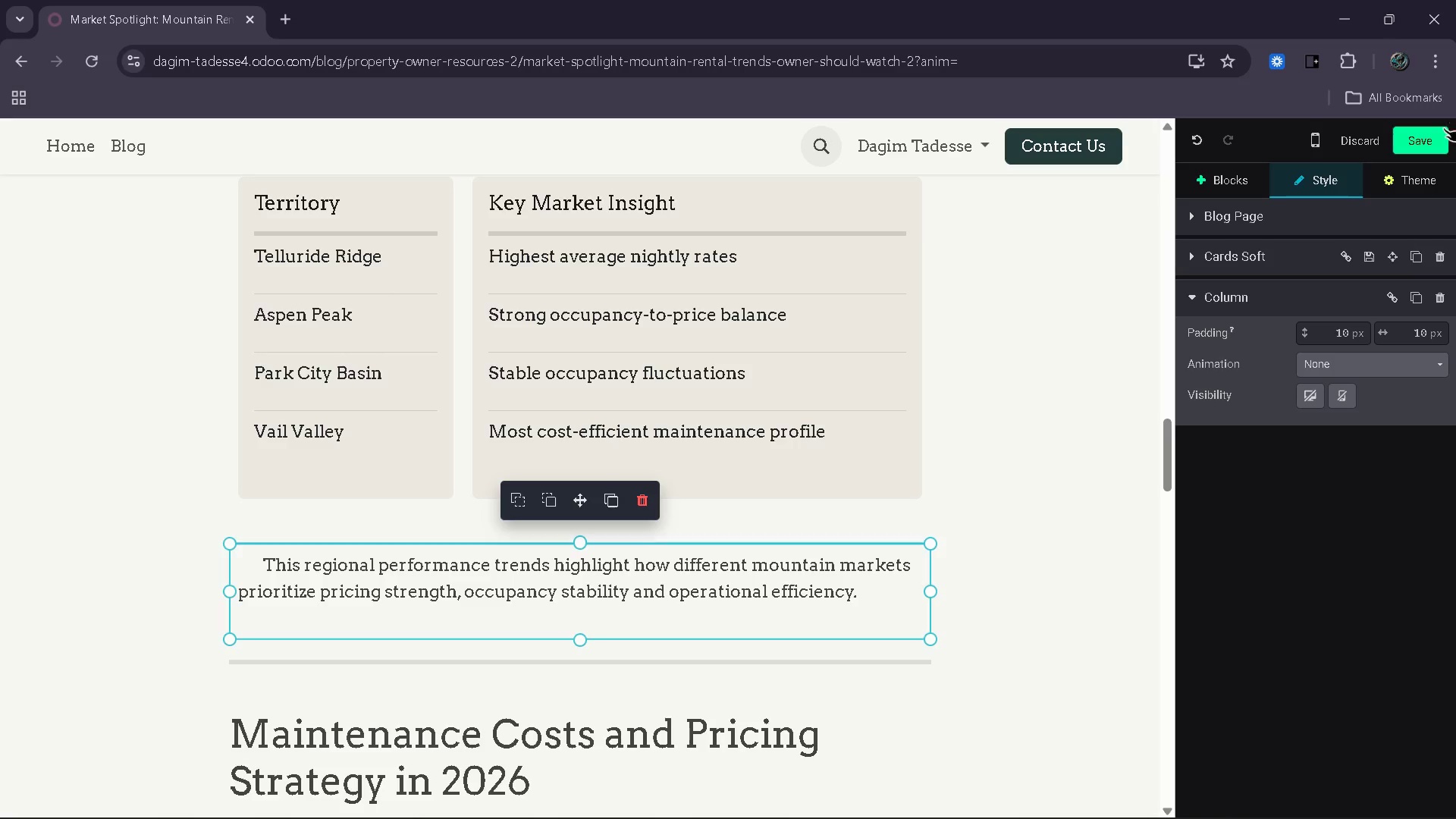 
left_click([1426, 139])
 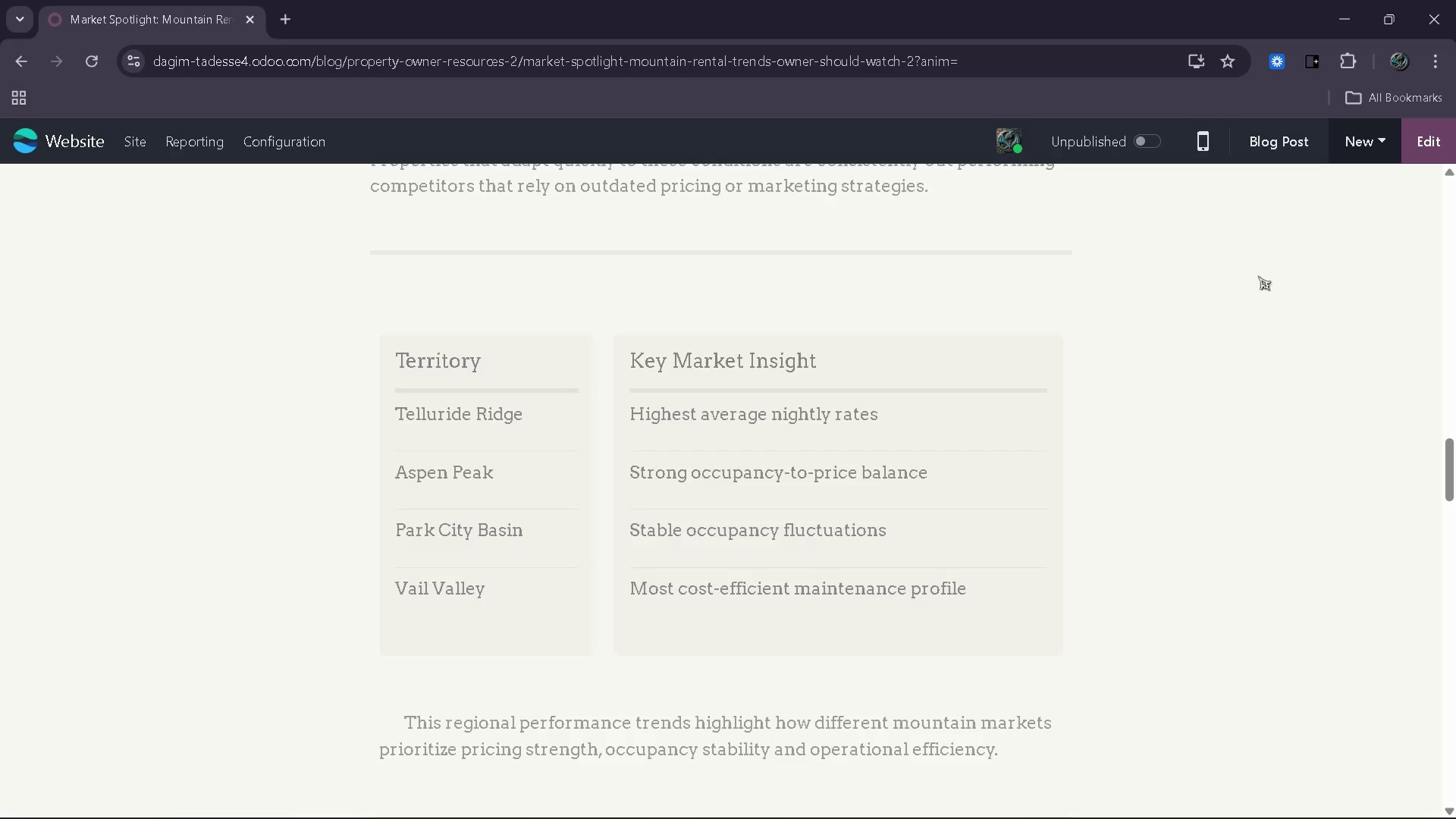 
scroll: coordinate [930, 419], scroll_direction: up, amount: 29.0
 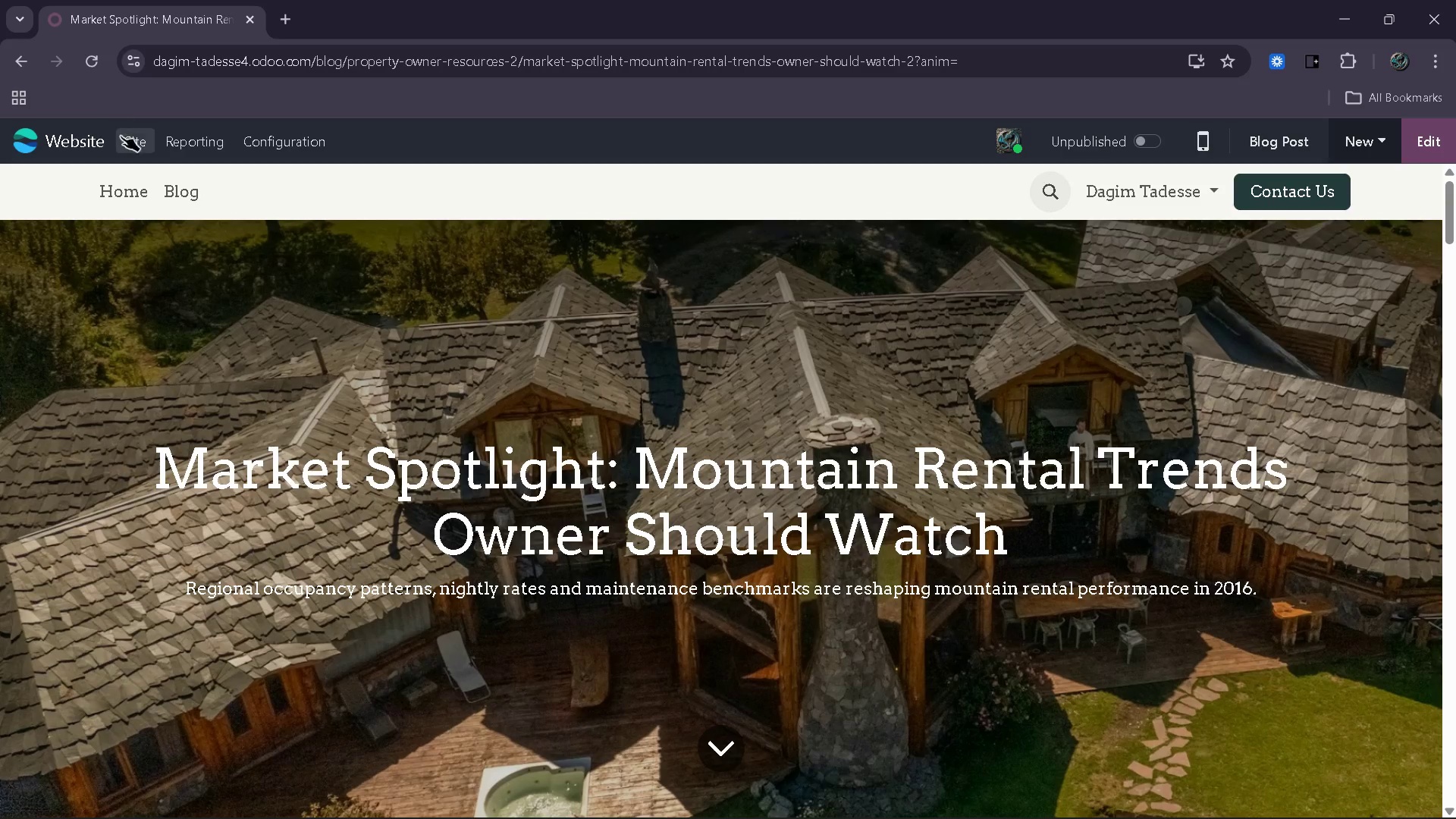 
left_click([130, 140])
 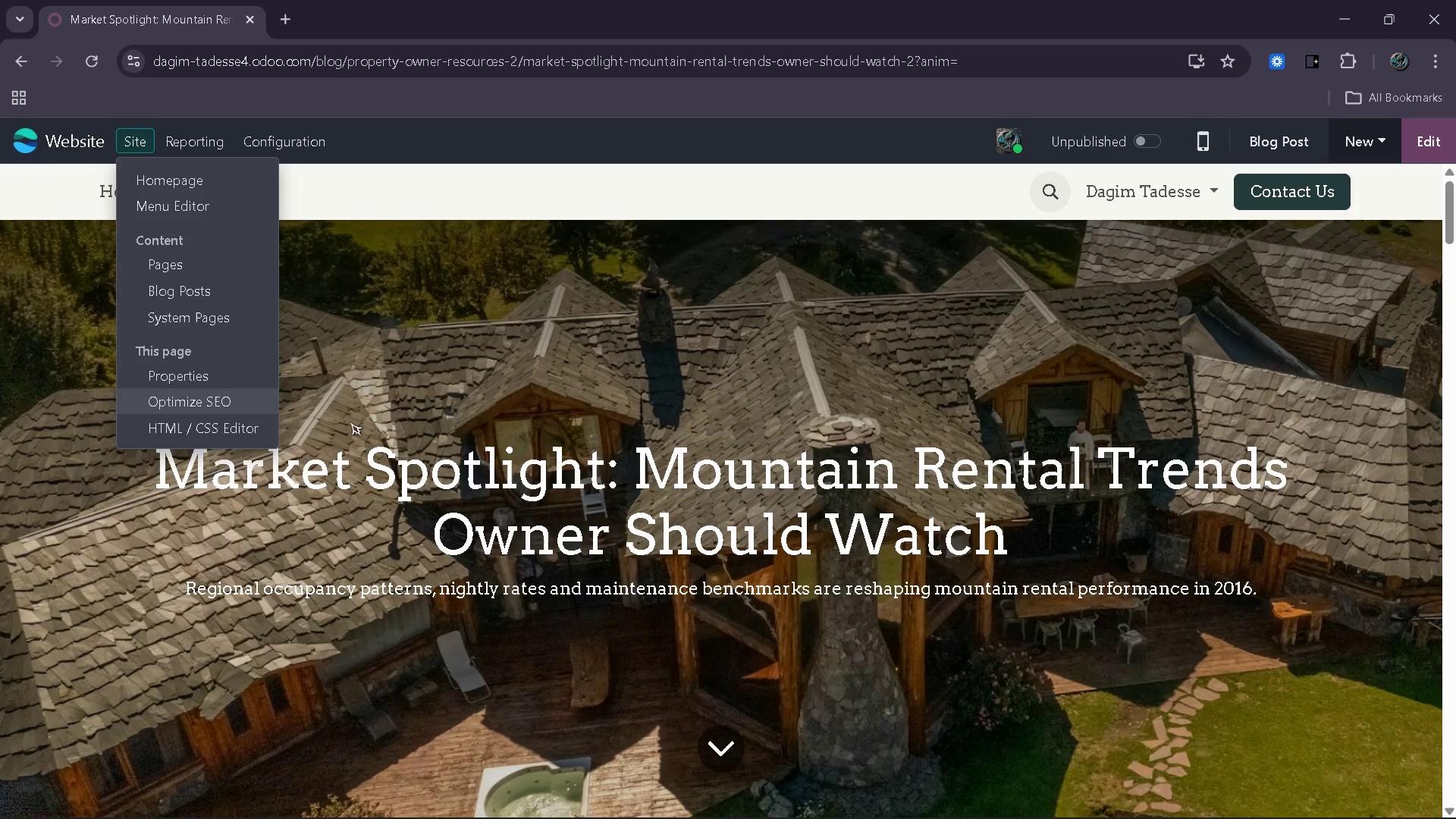 
double_click([253, 404])
 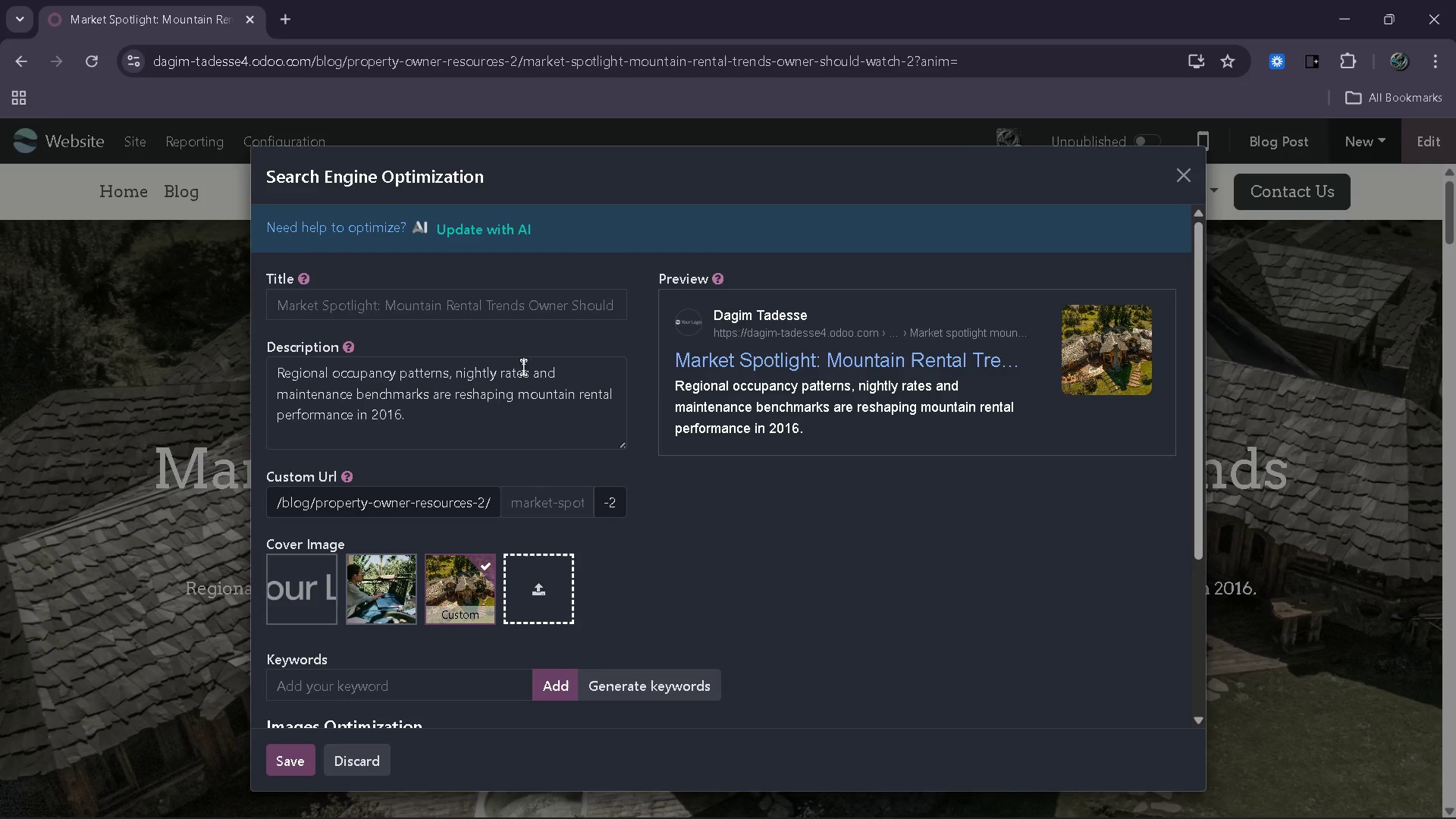 
left_click_drag(start_coordinate=[544, 441], to_coordinate=[509, 433])
 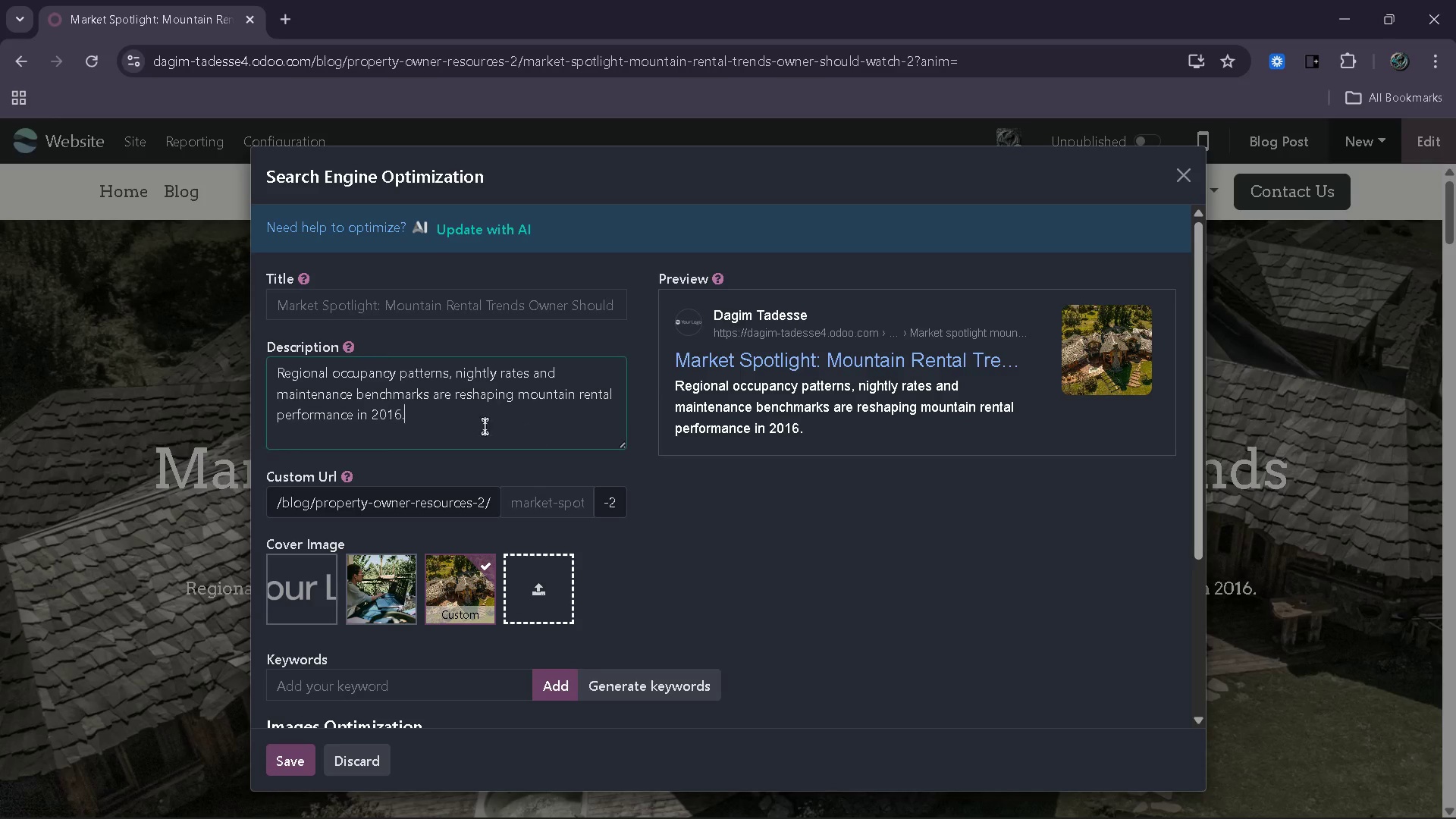 
left_click_drag(start_coordinate=[488, 427], to_coordinate=[451, 419])
 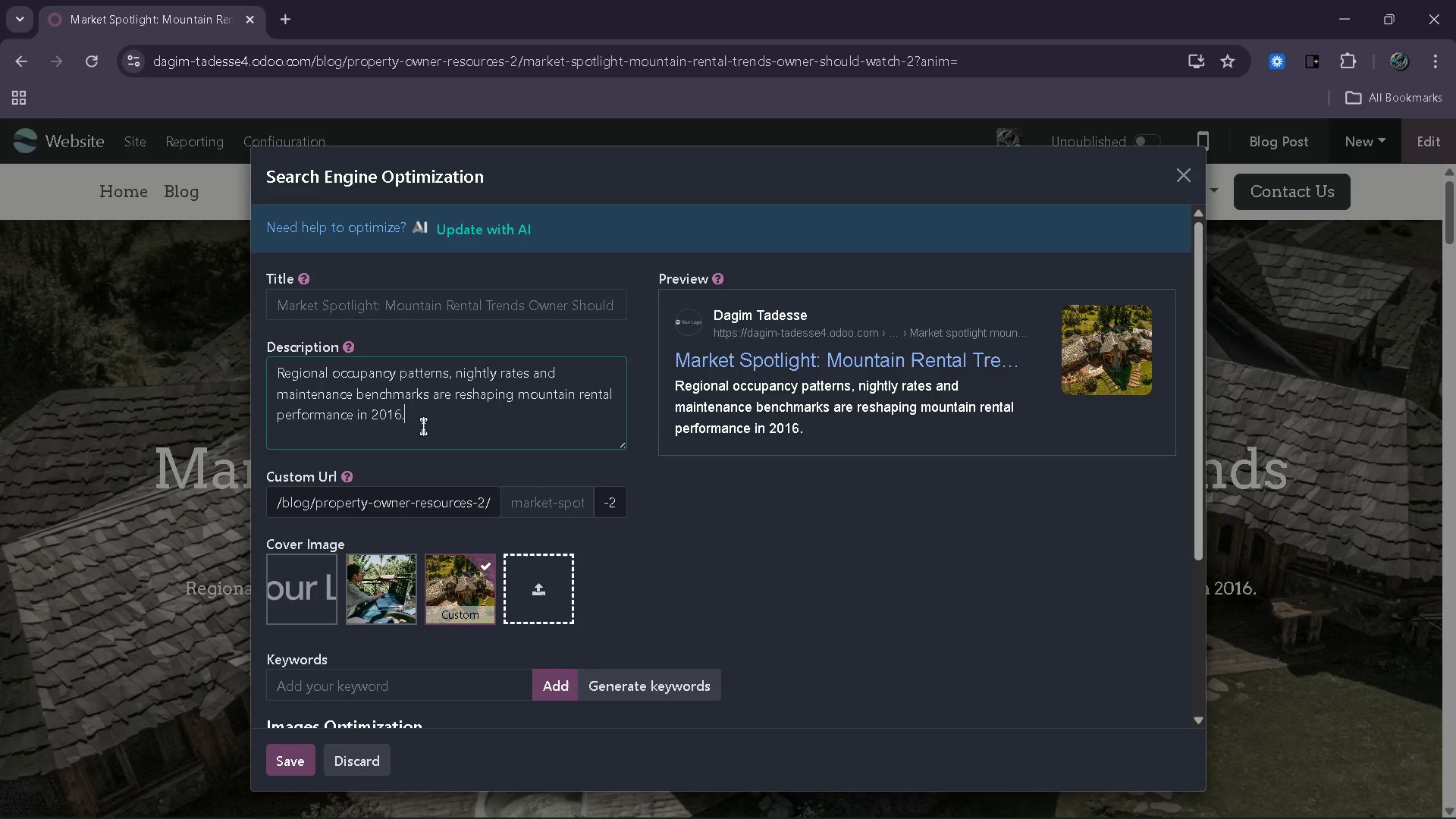 
key(Control+A)
 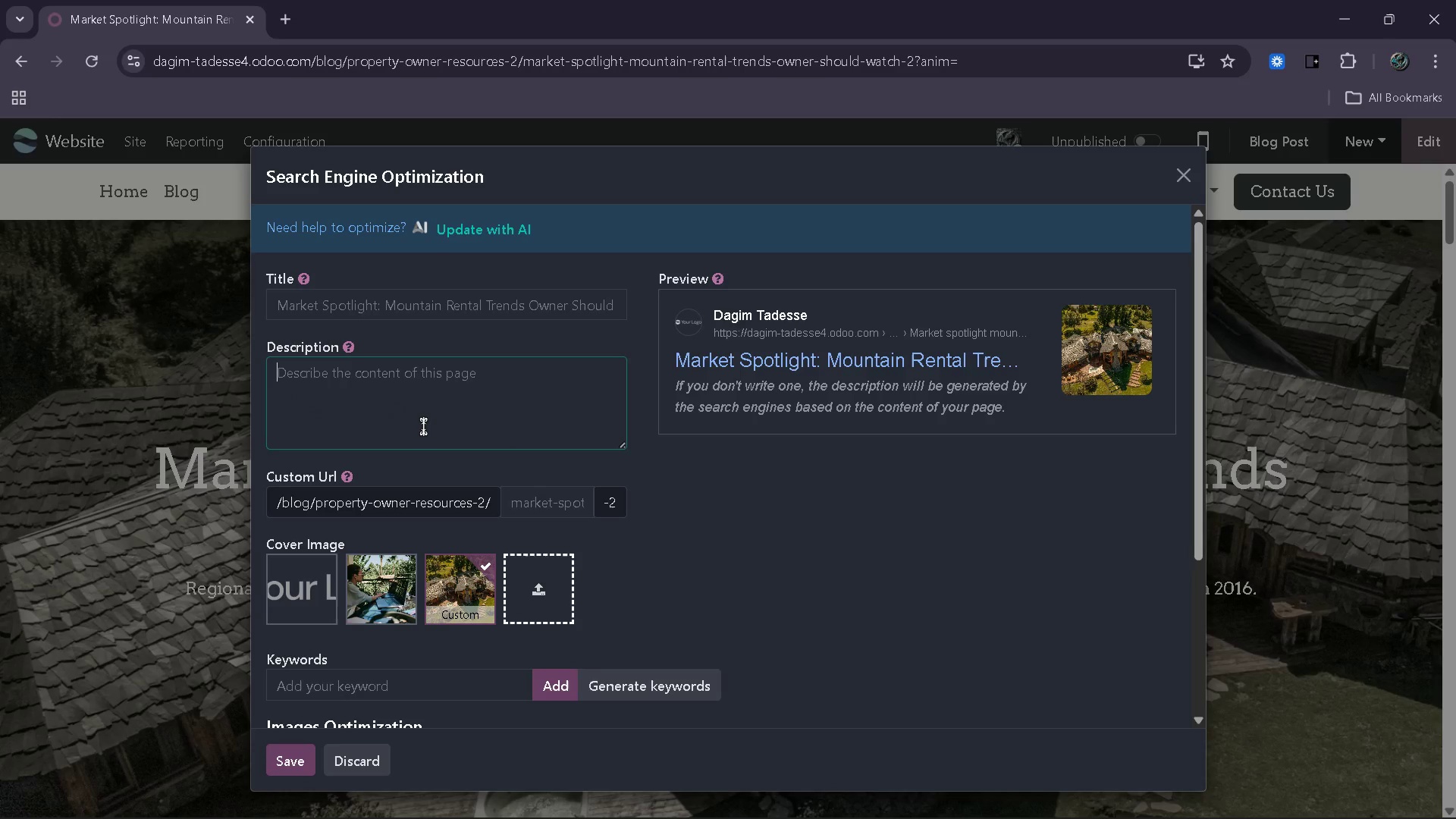 
key(Backspace)
 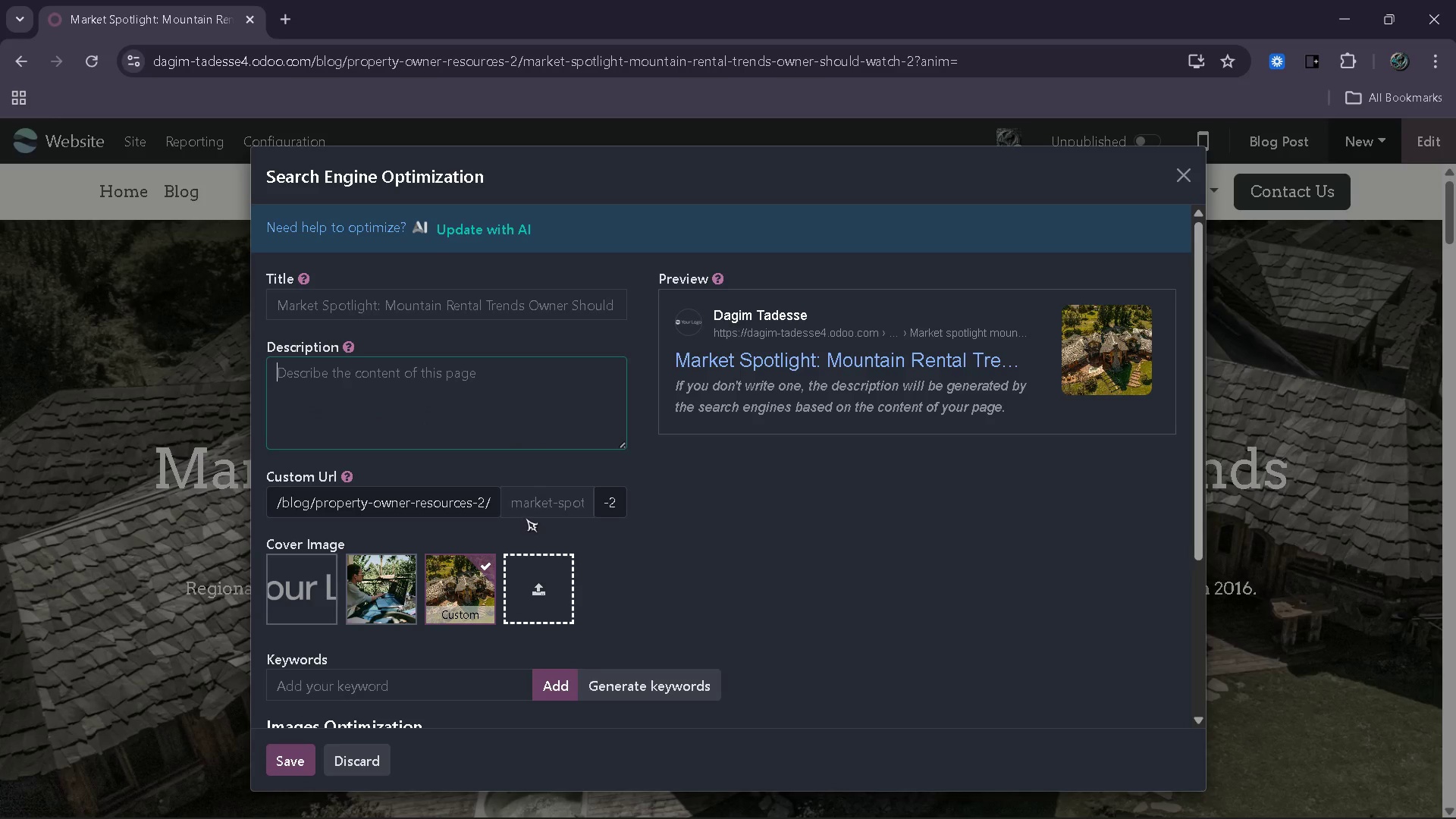 
left_click([541, 493])
 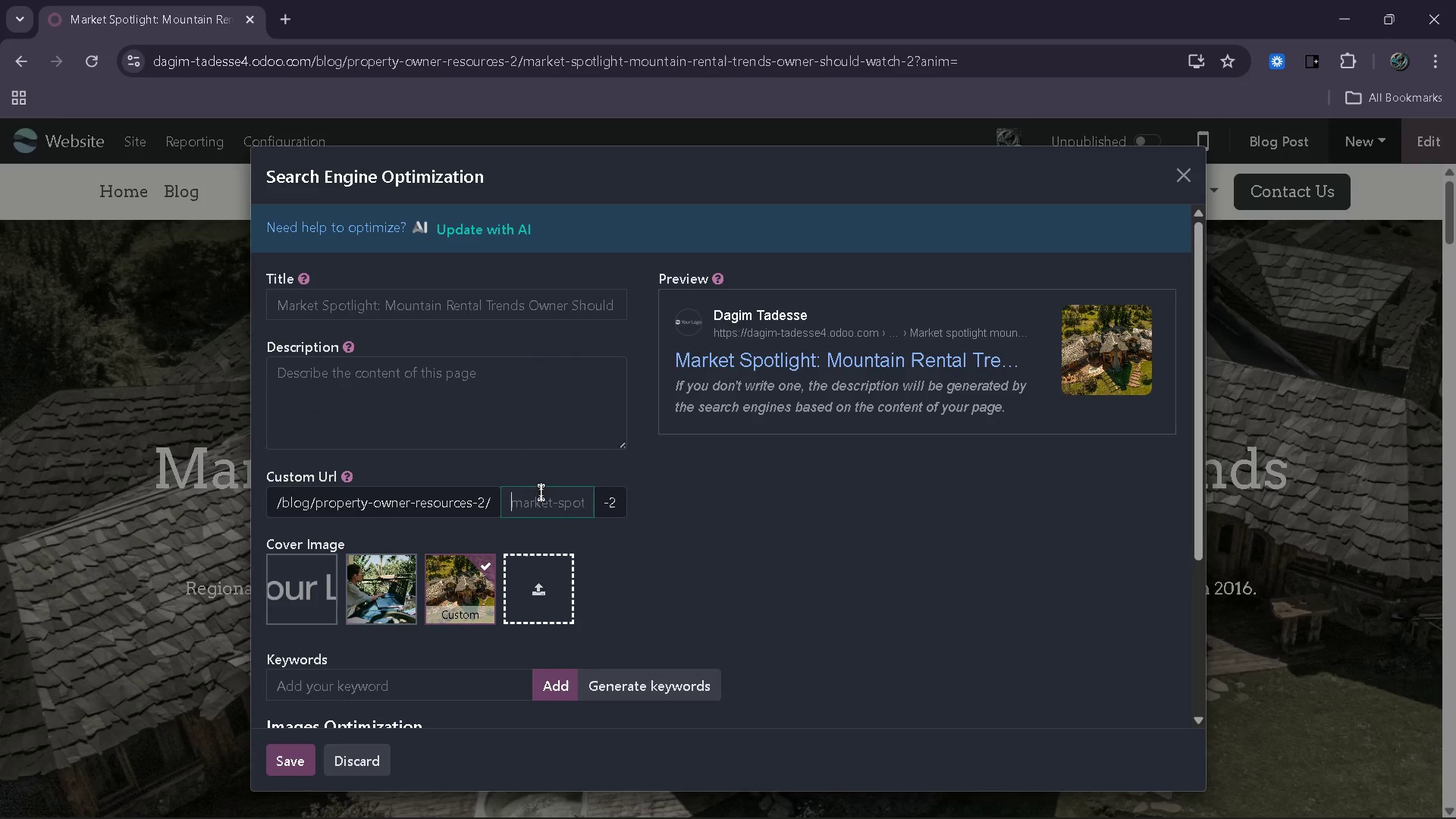 
type(mountain ca)
key(Backspace)
key(Backspace)
type(vacation rental market trends 2026)
 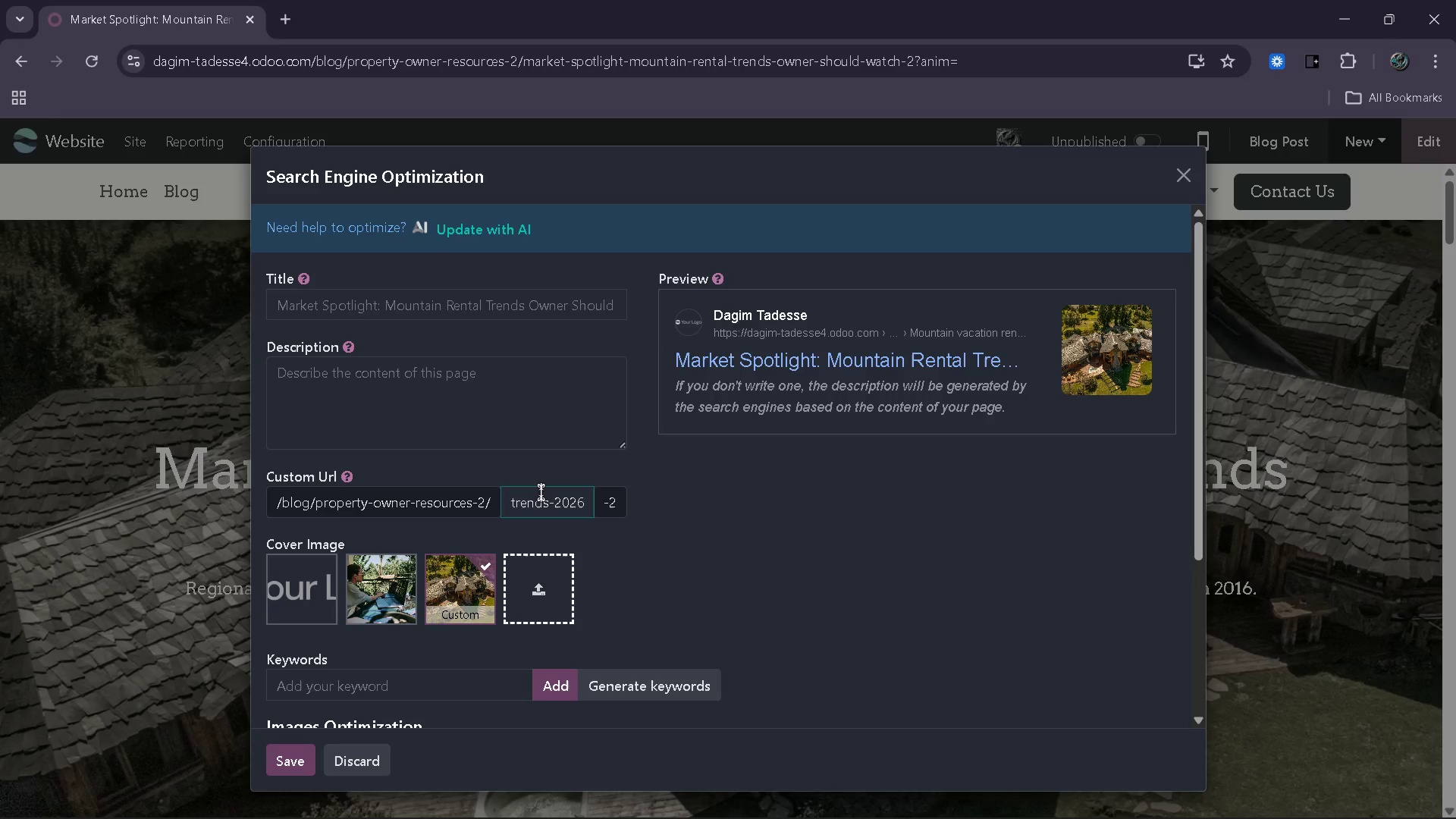 
wait(6.2)
 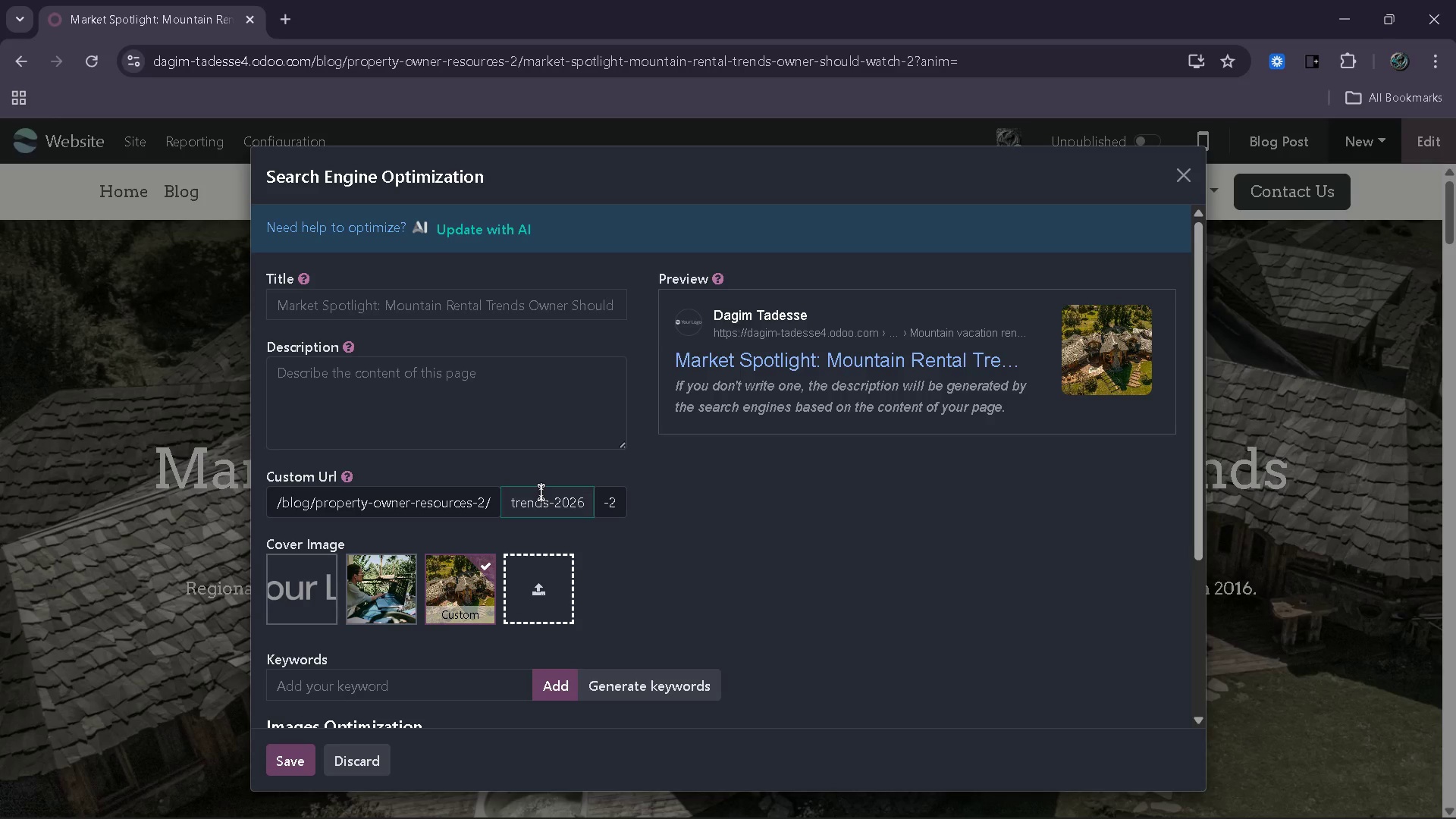 
left_click([543, 489])
 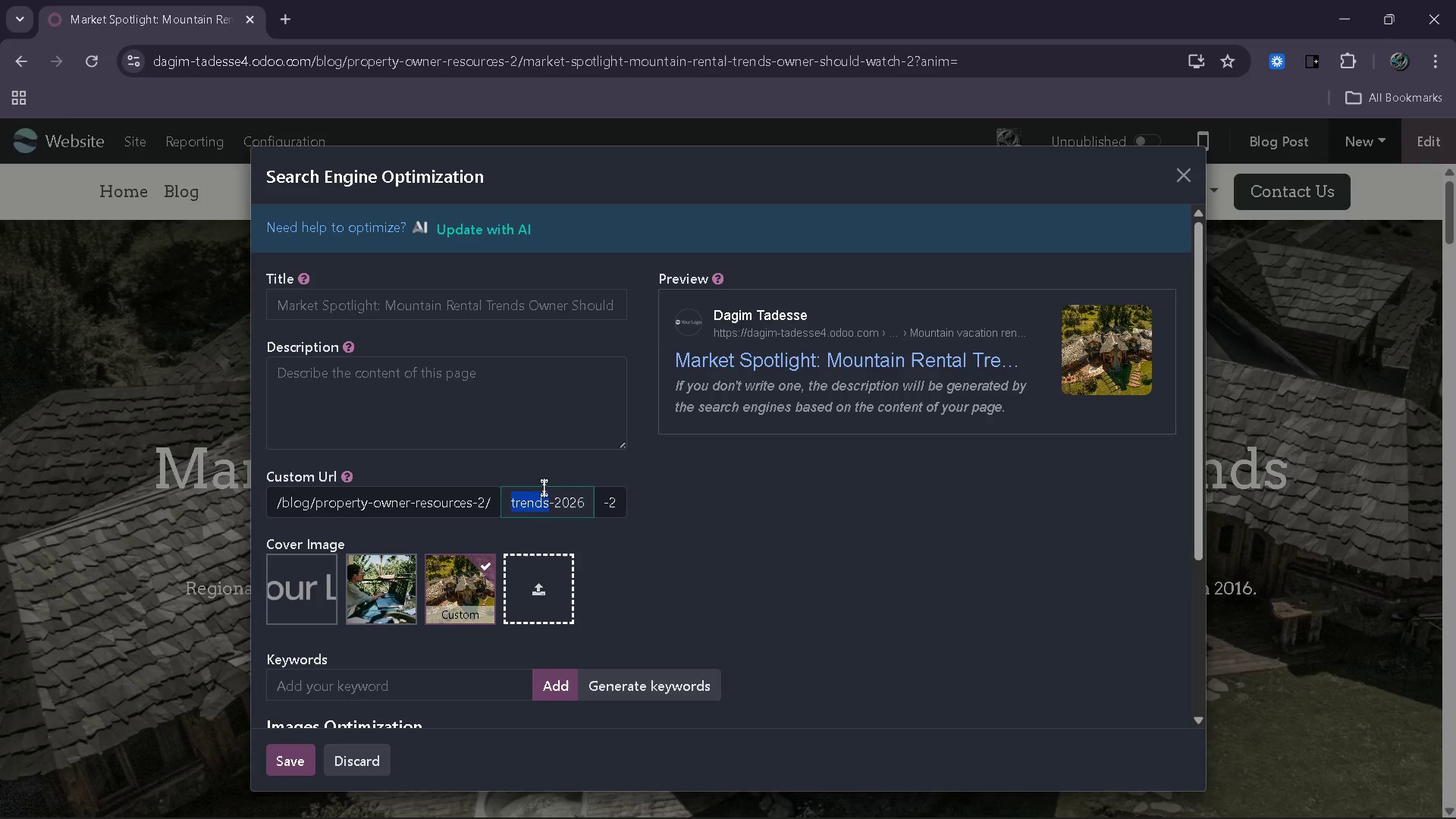 
left_click_drag(start_coordinate=[544, 488], to_coordinate=[488, 491])
 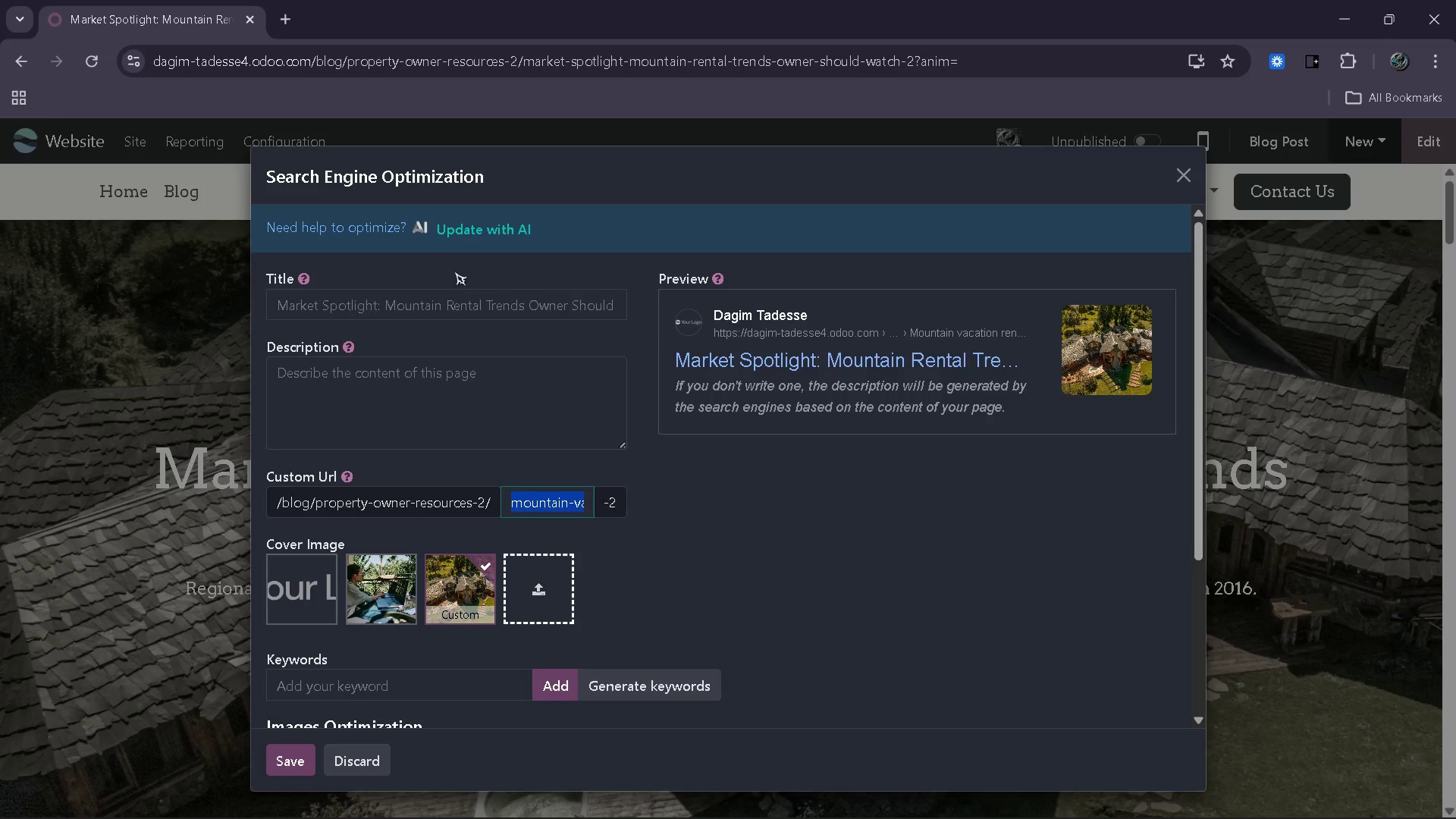 
left_click([444, 297])
 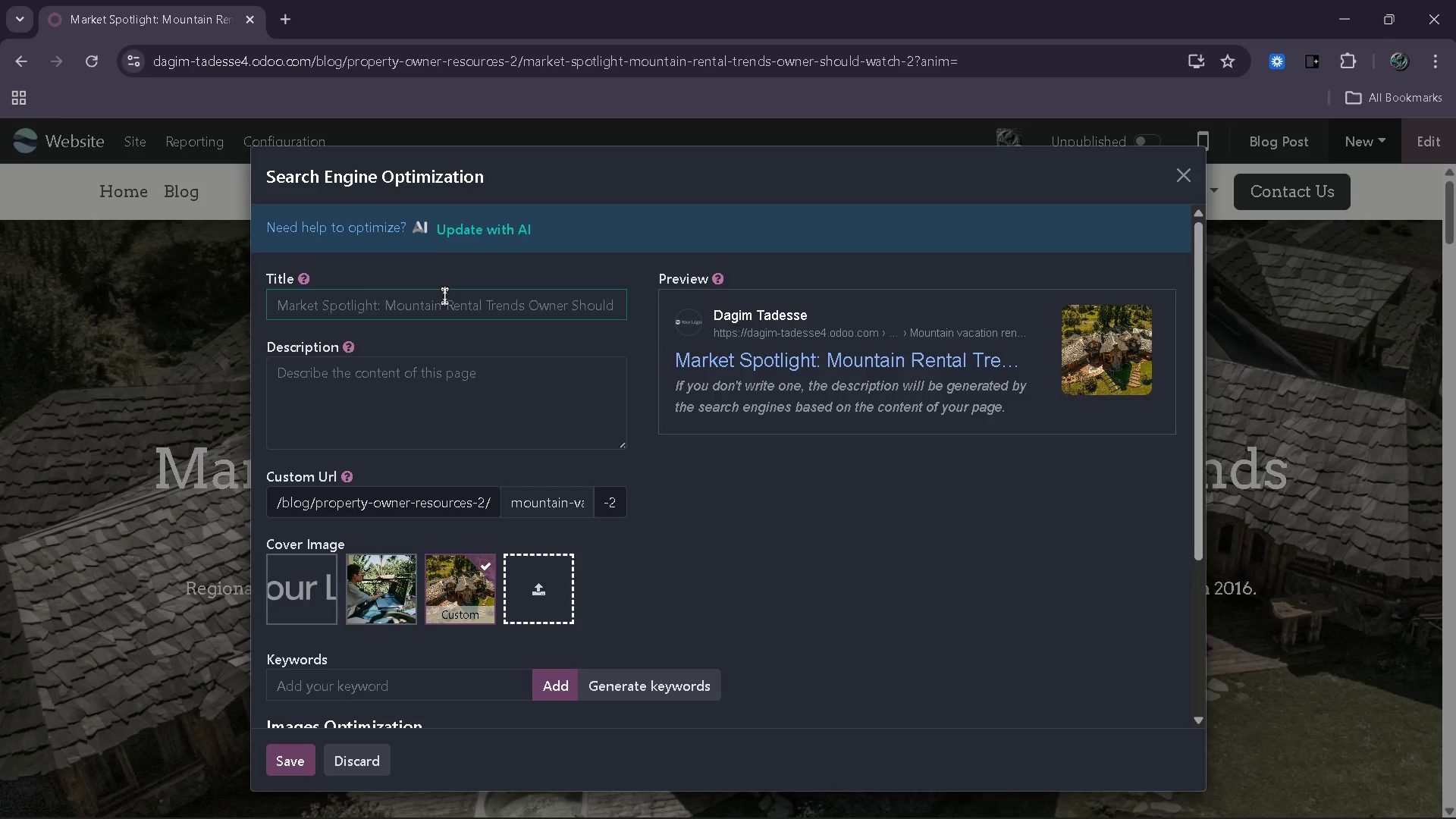 
type(Muo)
key(Backspace)
key(Backspace)
type(ountian)
key(Backspace)
key(Backspace)
key(Backspace)
type(ain vac)
key(Backspace)
key(Backspace)
key(Backspace)
type(Ca)
key(Backspace)
key(Backspace)
type(Vacation RE)
key(Backspace)
type(ental <M)
key(Backspace)
key(Backspace)
type(Mak)
 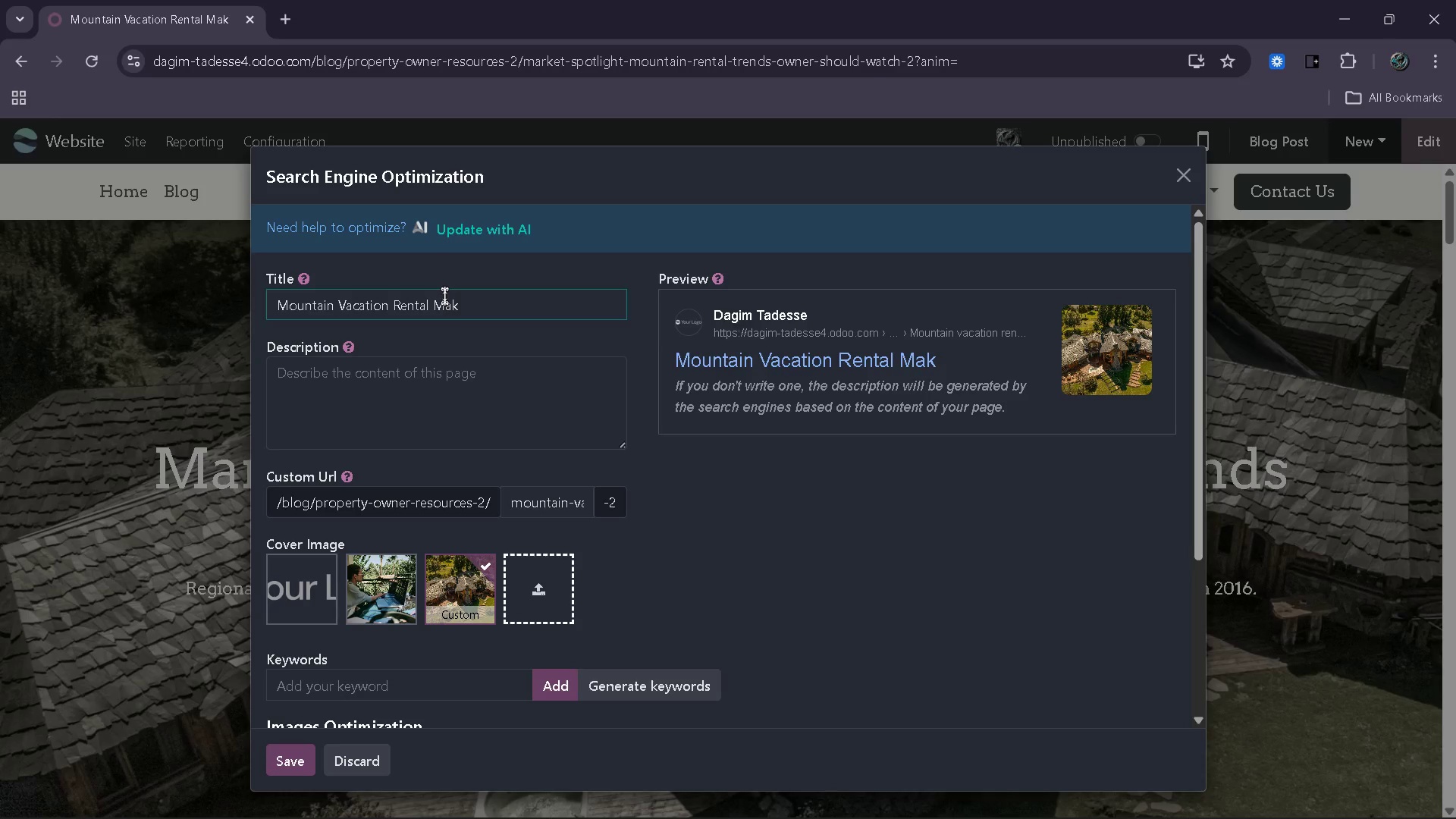 
key(Backspace)
type(rket )
 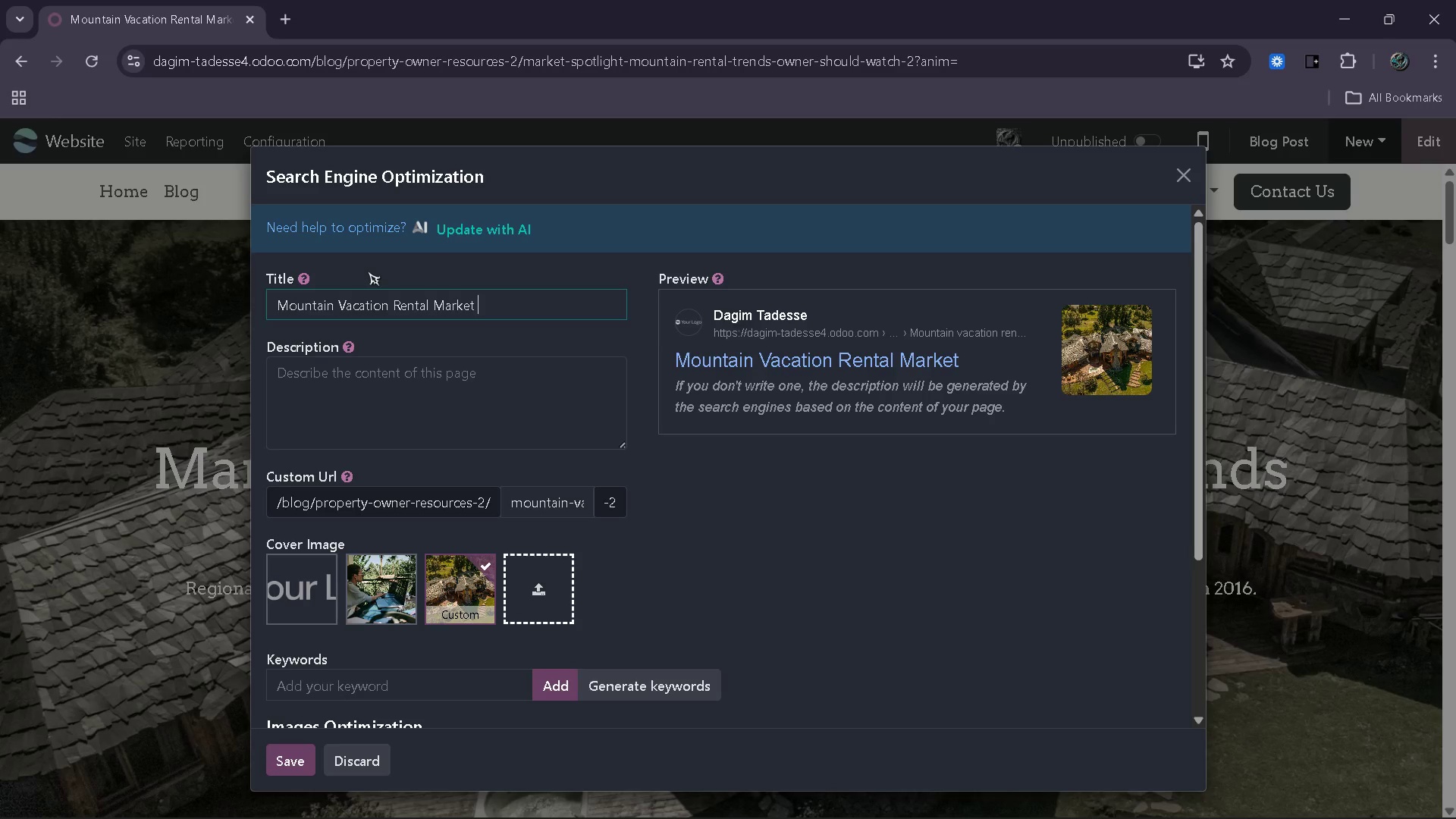 
type(Trneds )
key(Backspace)
key(Backspace)
key(Backspace)
key(Backspace)
key(Backspace)
type(ends 10)
key(Backspace)
key(Backspace)
type(2026)
 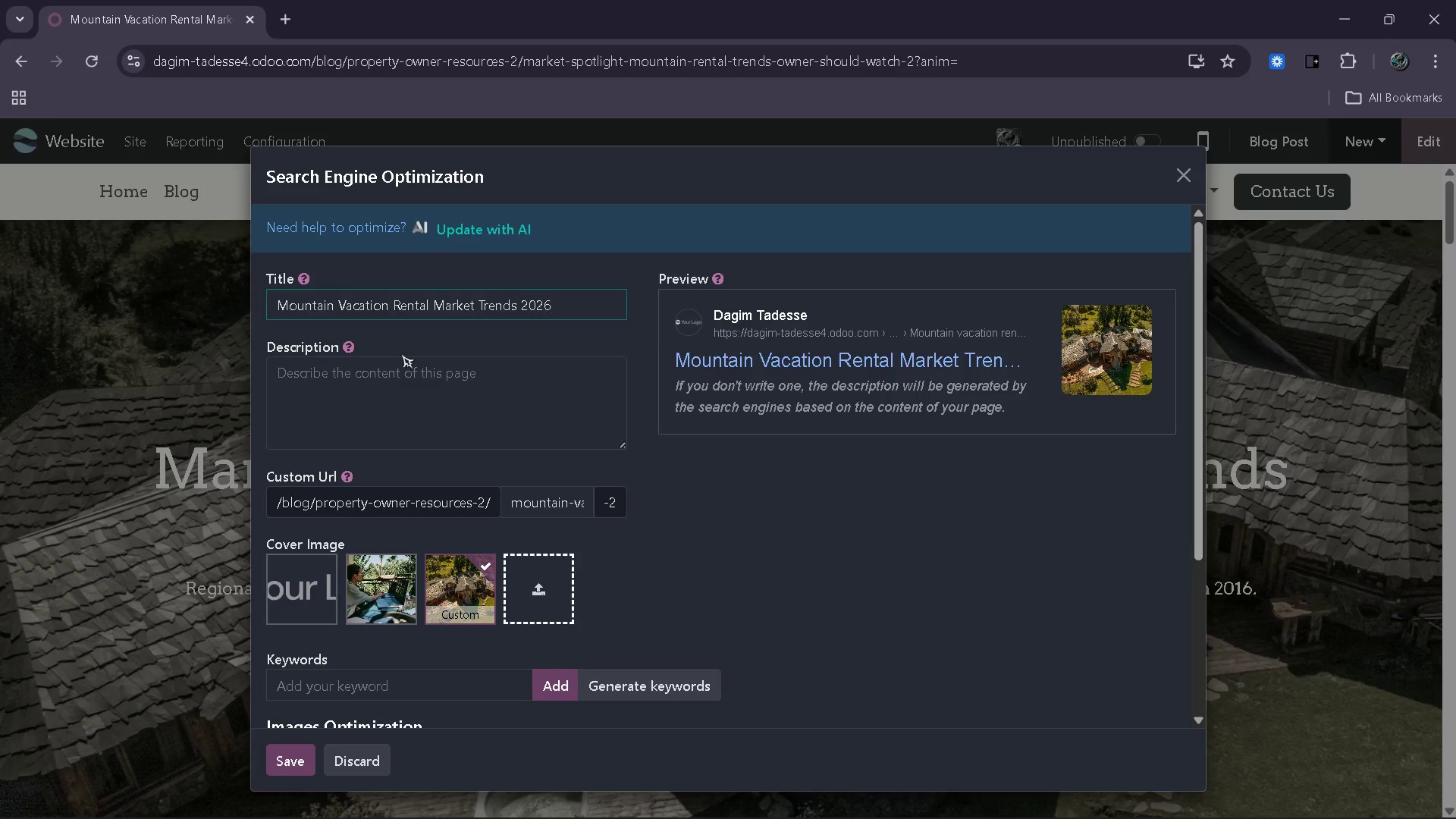 
double_click([401, 362])
 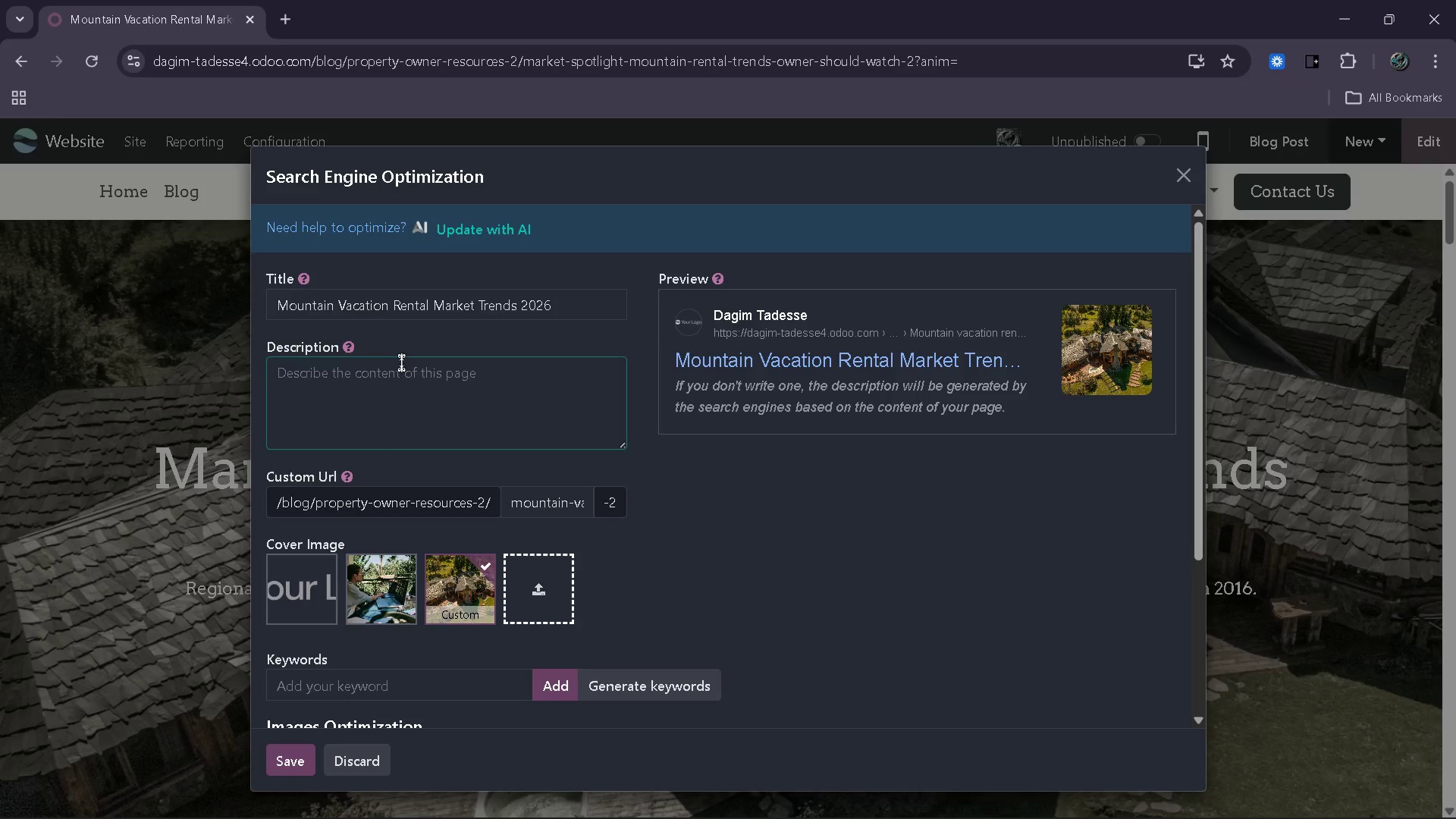 
type(Explore occupancy trends )
key(Backspace)
type(, nightly rates and market insights shaping premio)
key(Backspace)
type(um mountain vacation rentals in 2026.)
 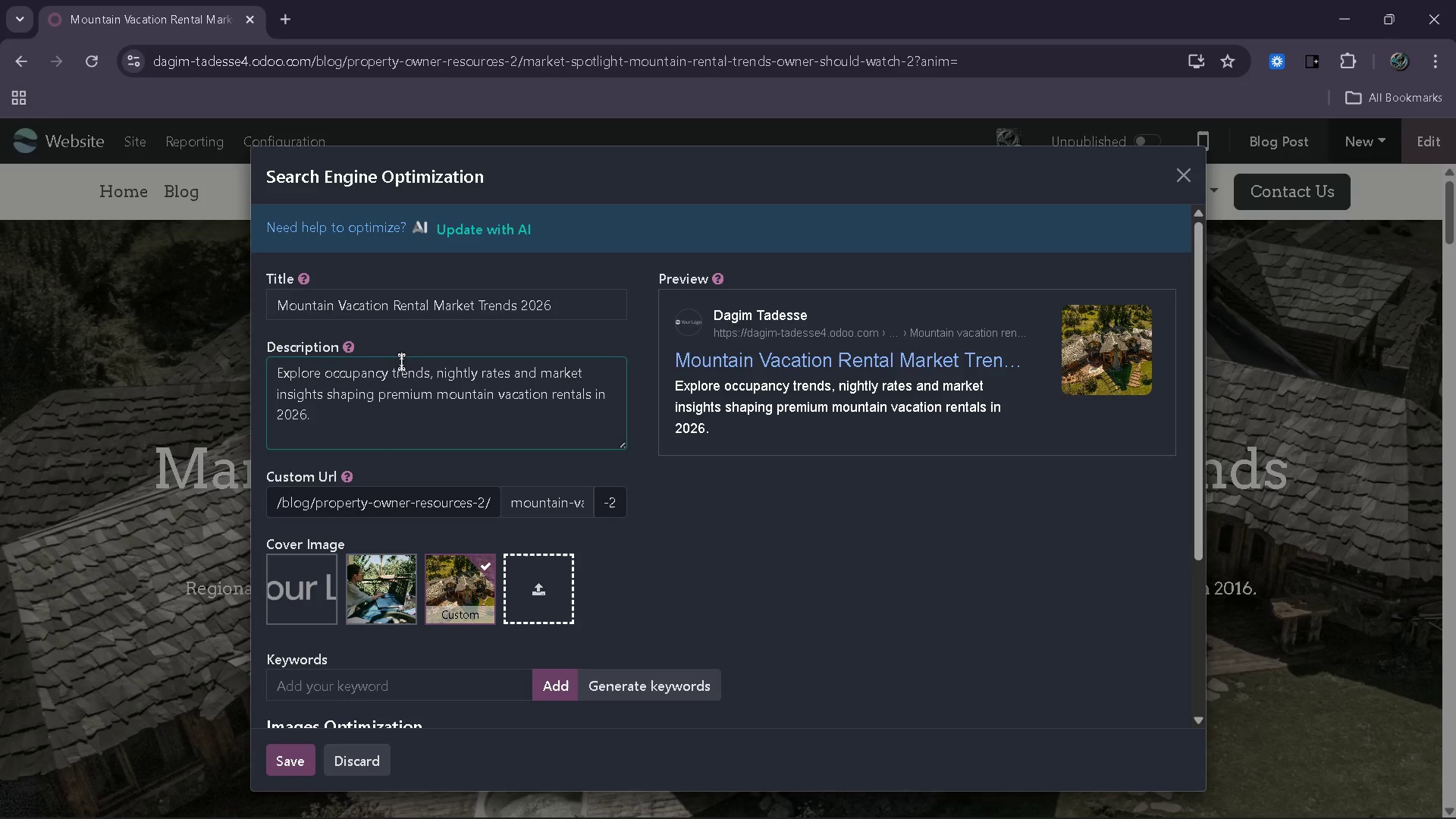 
scroll: coordinate [680, 488], scroll_direction: down, amount: 4.0
 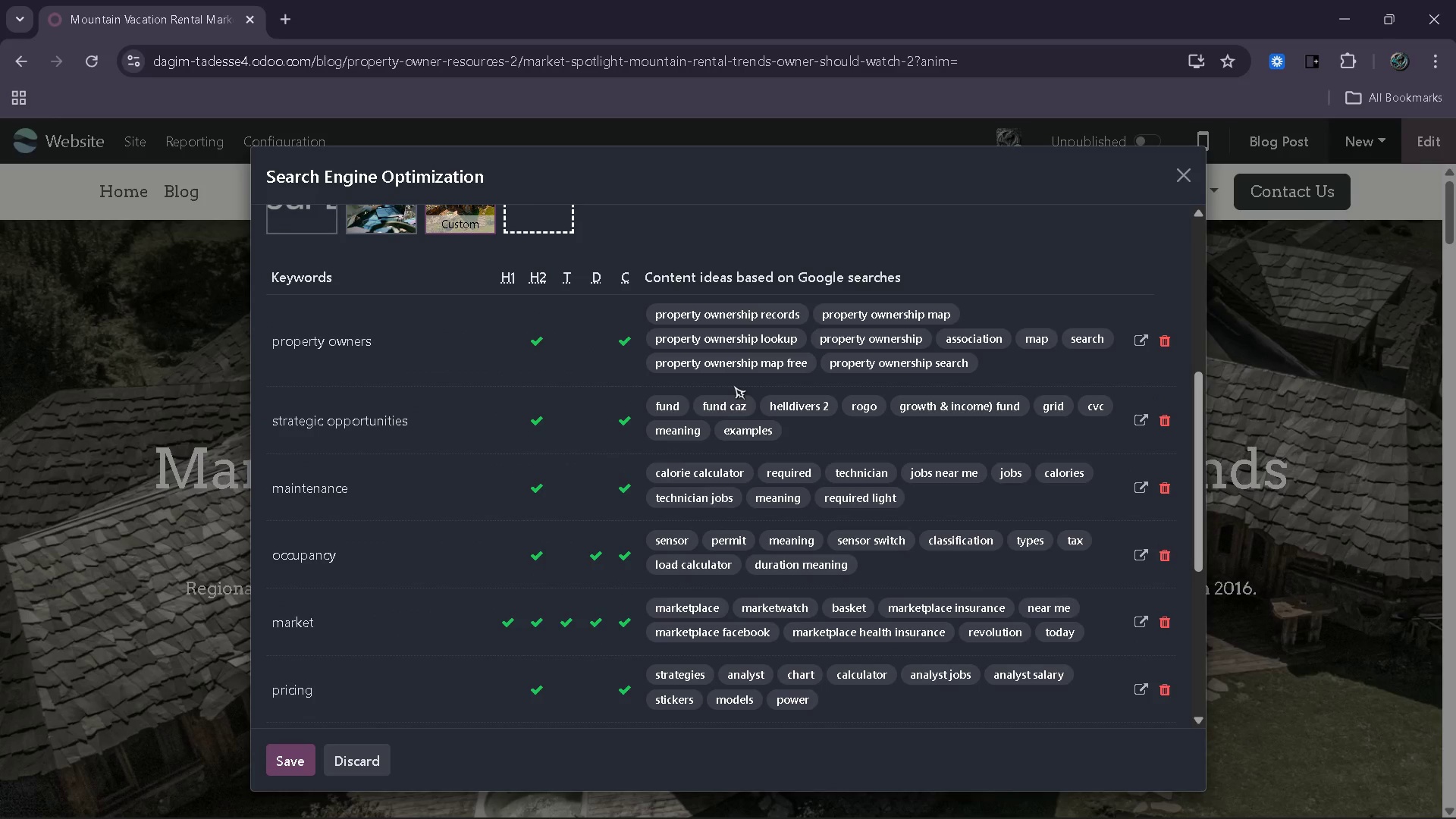 
mouse_move([722, 421])
 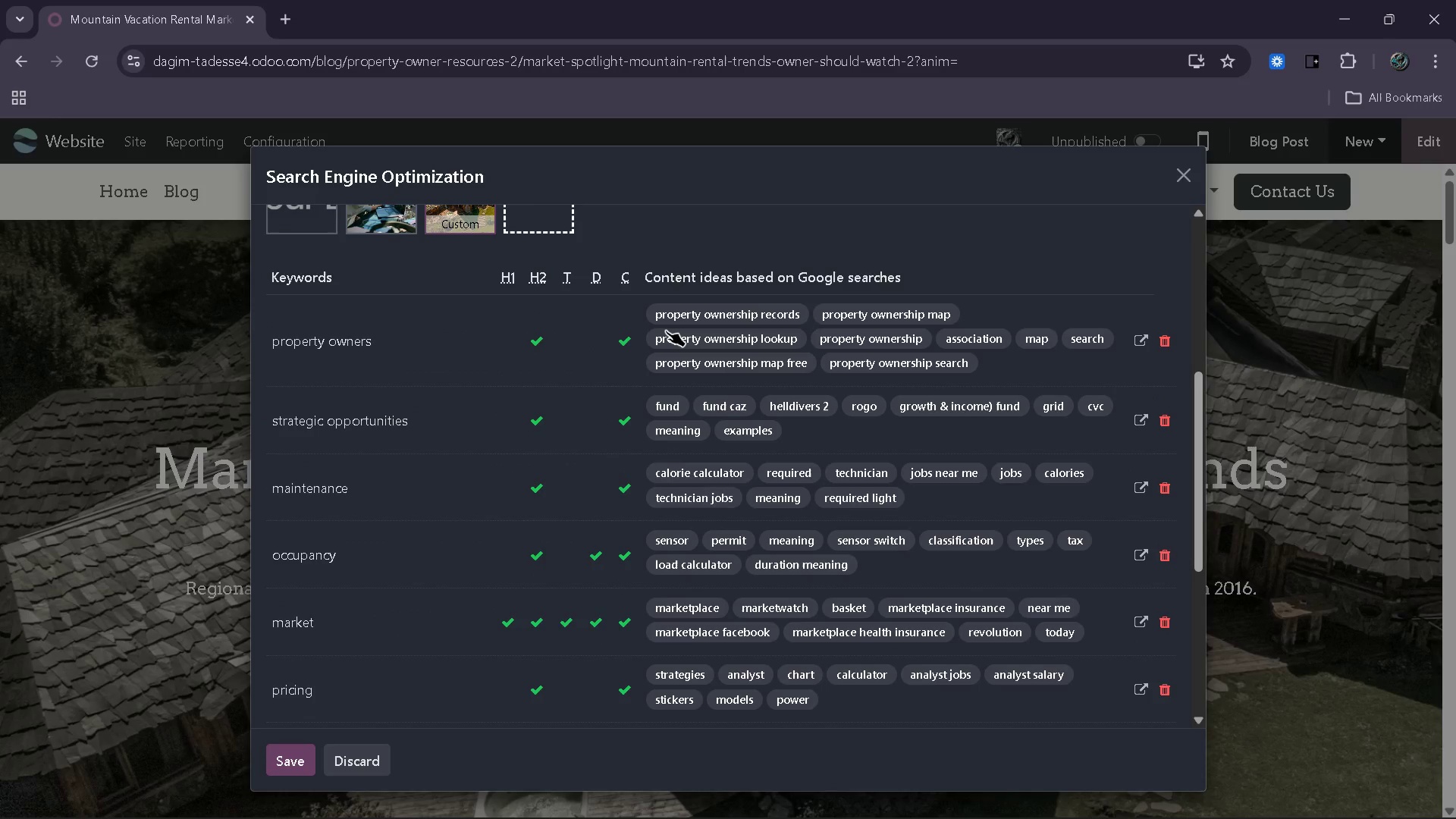 
mouse_move([655, 353])
 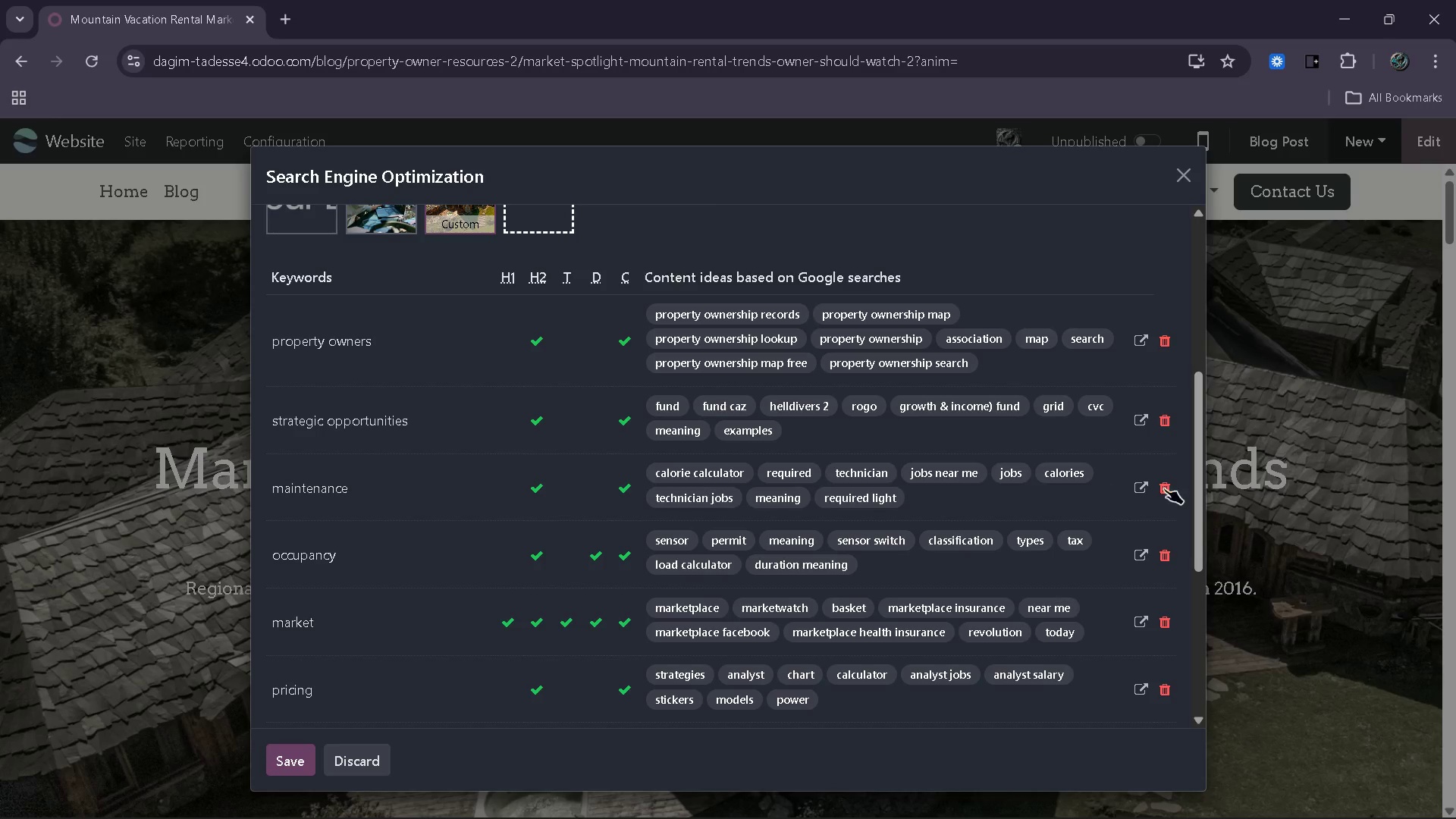 
left_click([1164, 488])
 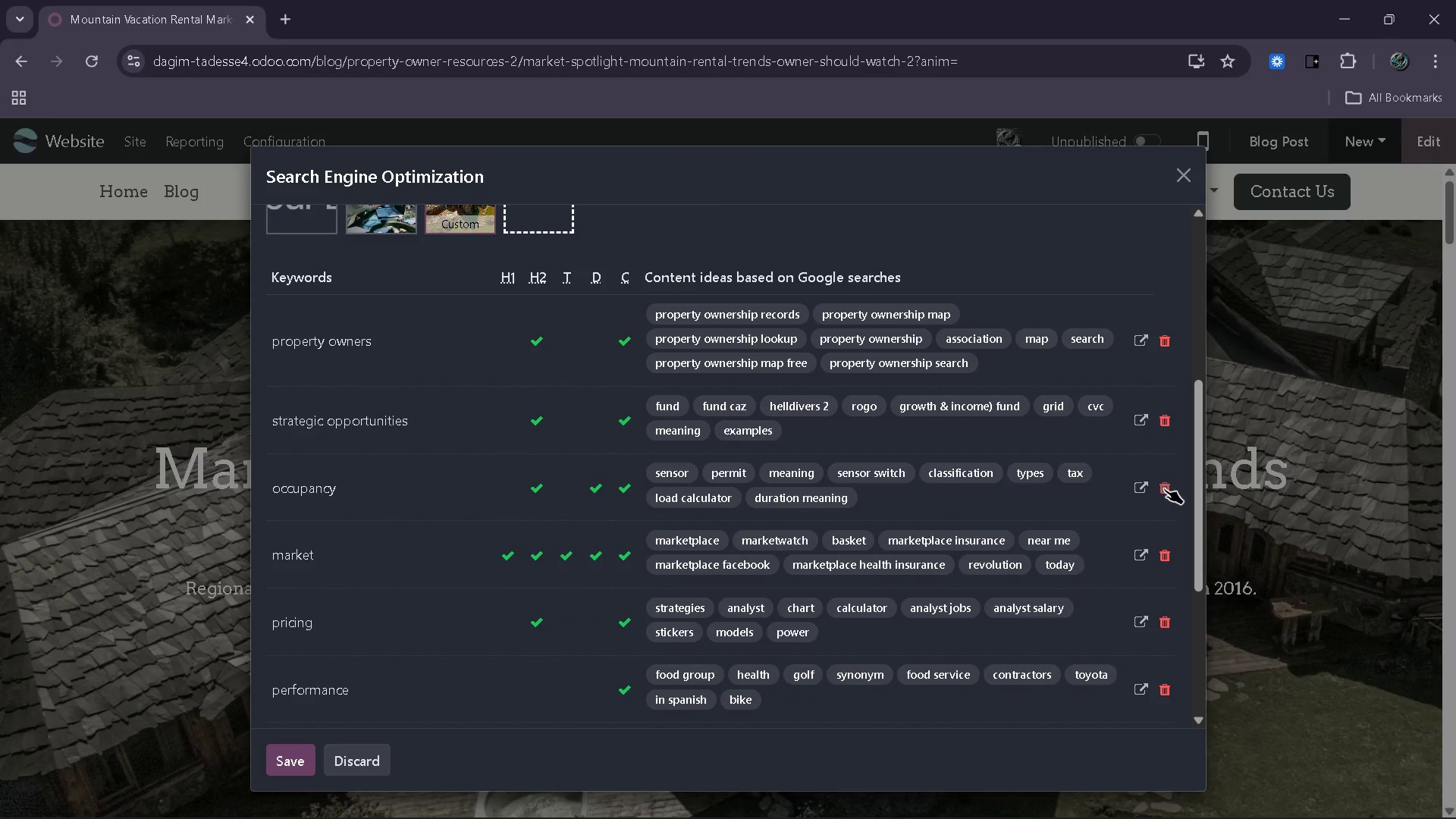 
left_click([1164, 488])
 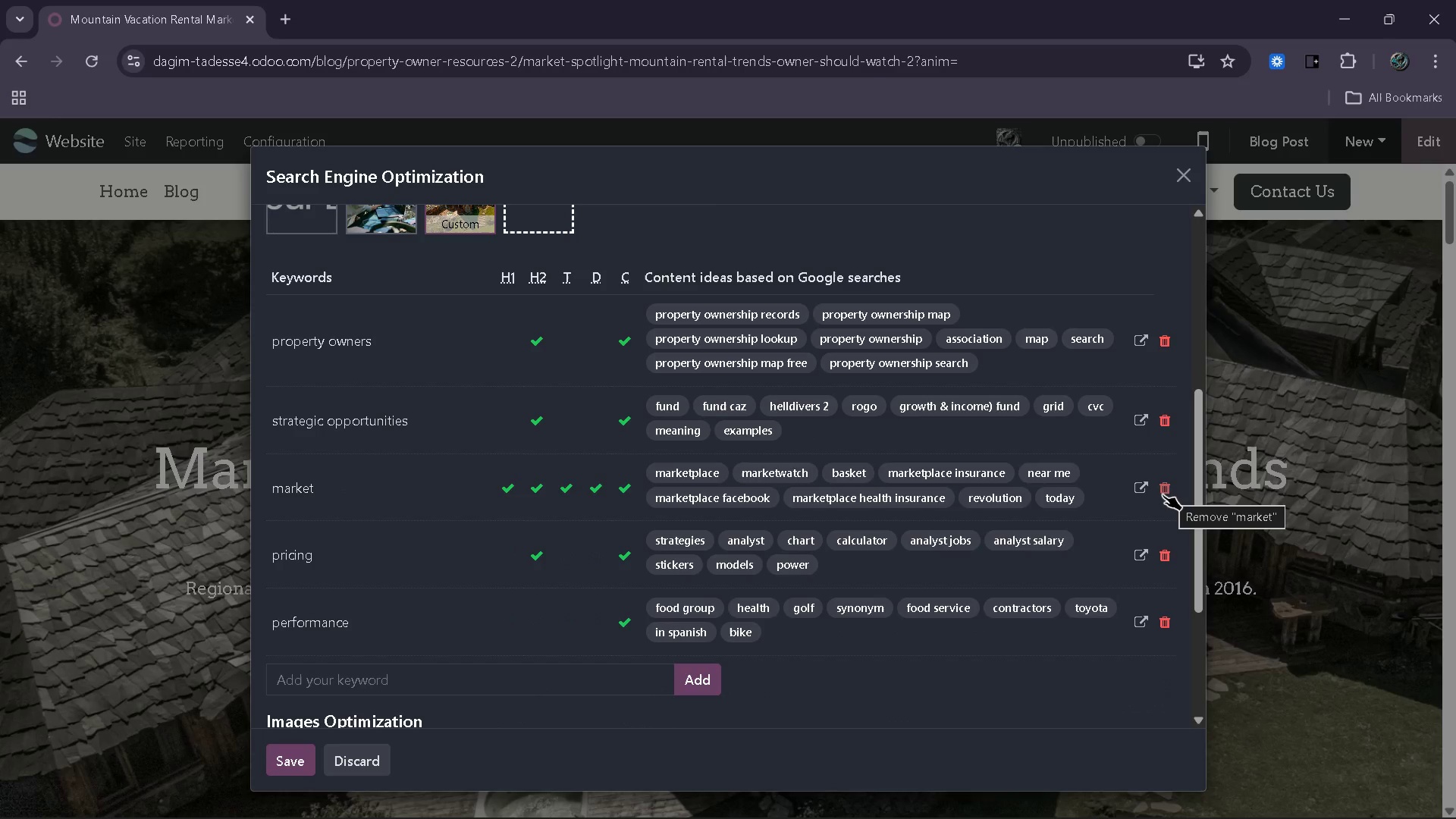 
wait(6.49)
 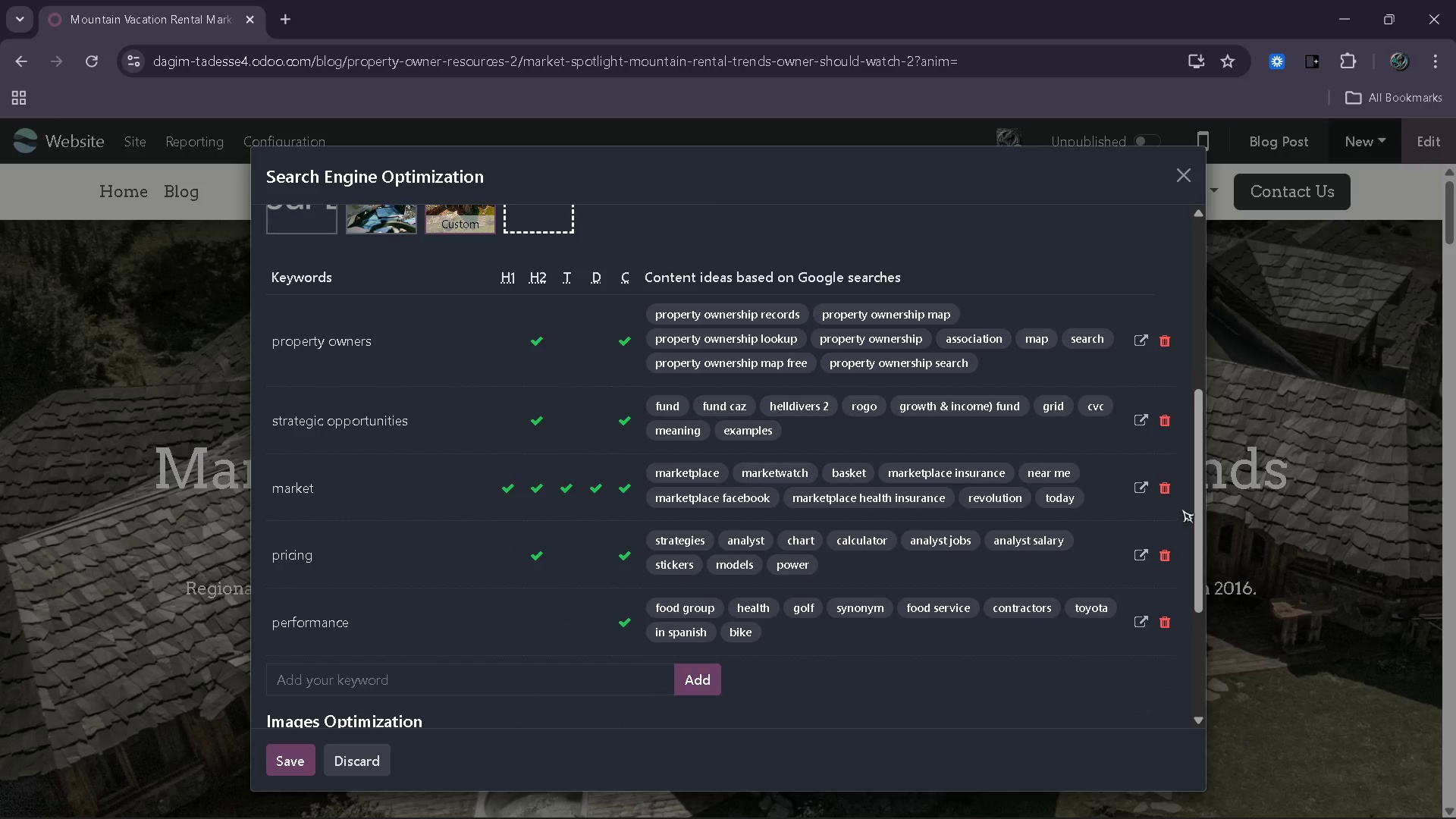 
left_click([1150, 500])
 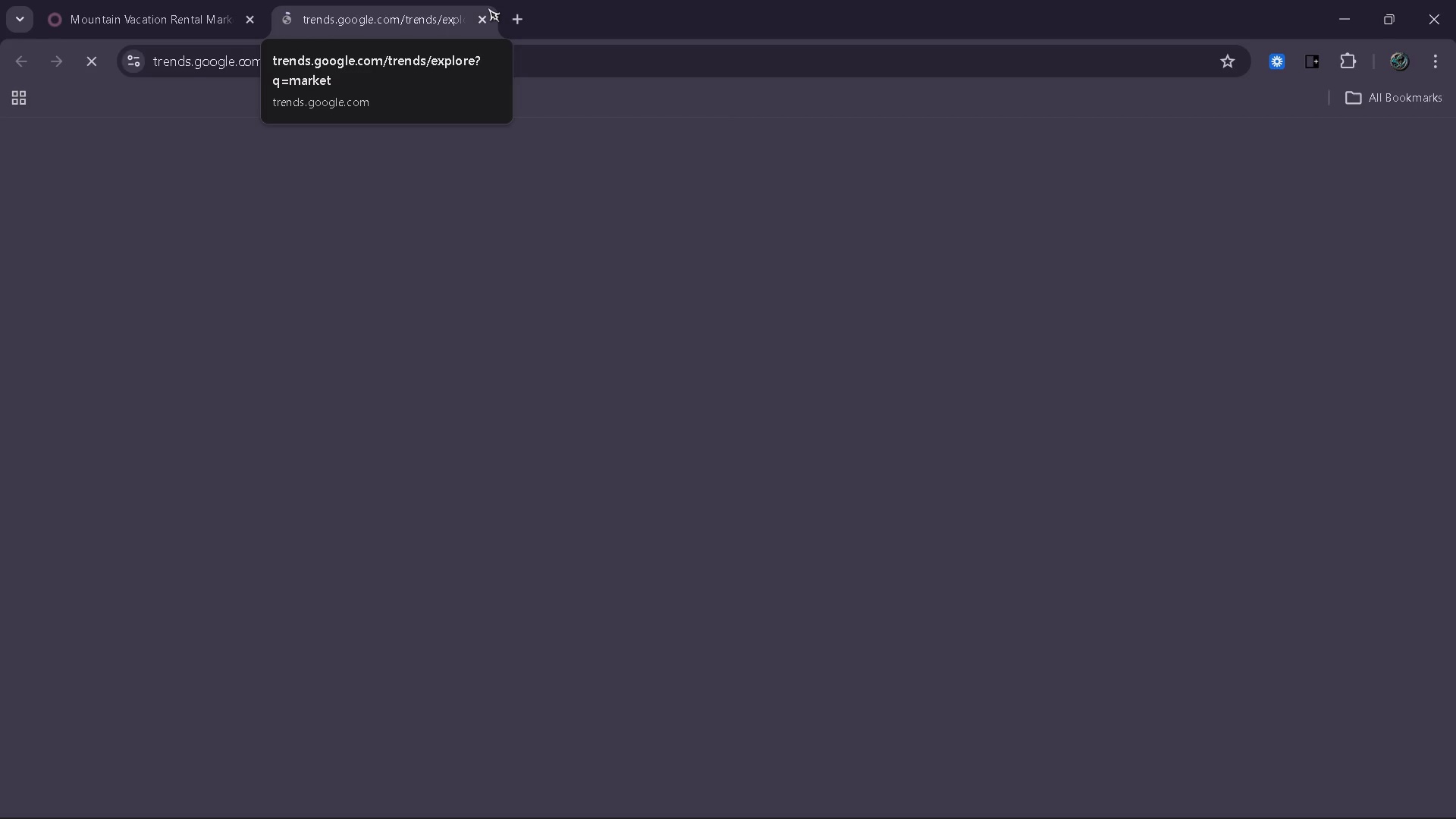 
left_click([486, 13])
 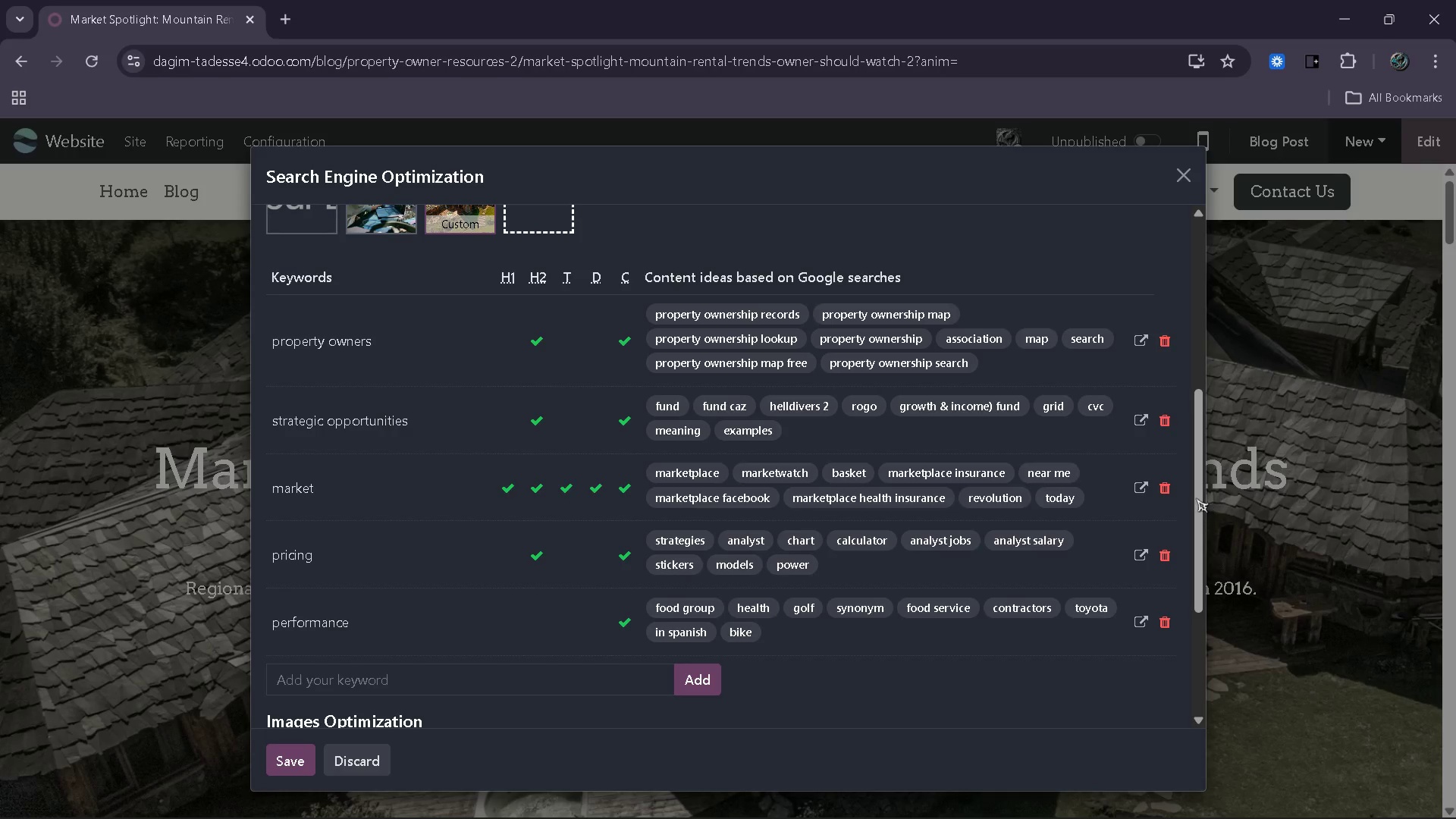 
left_click([1169, 489])
 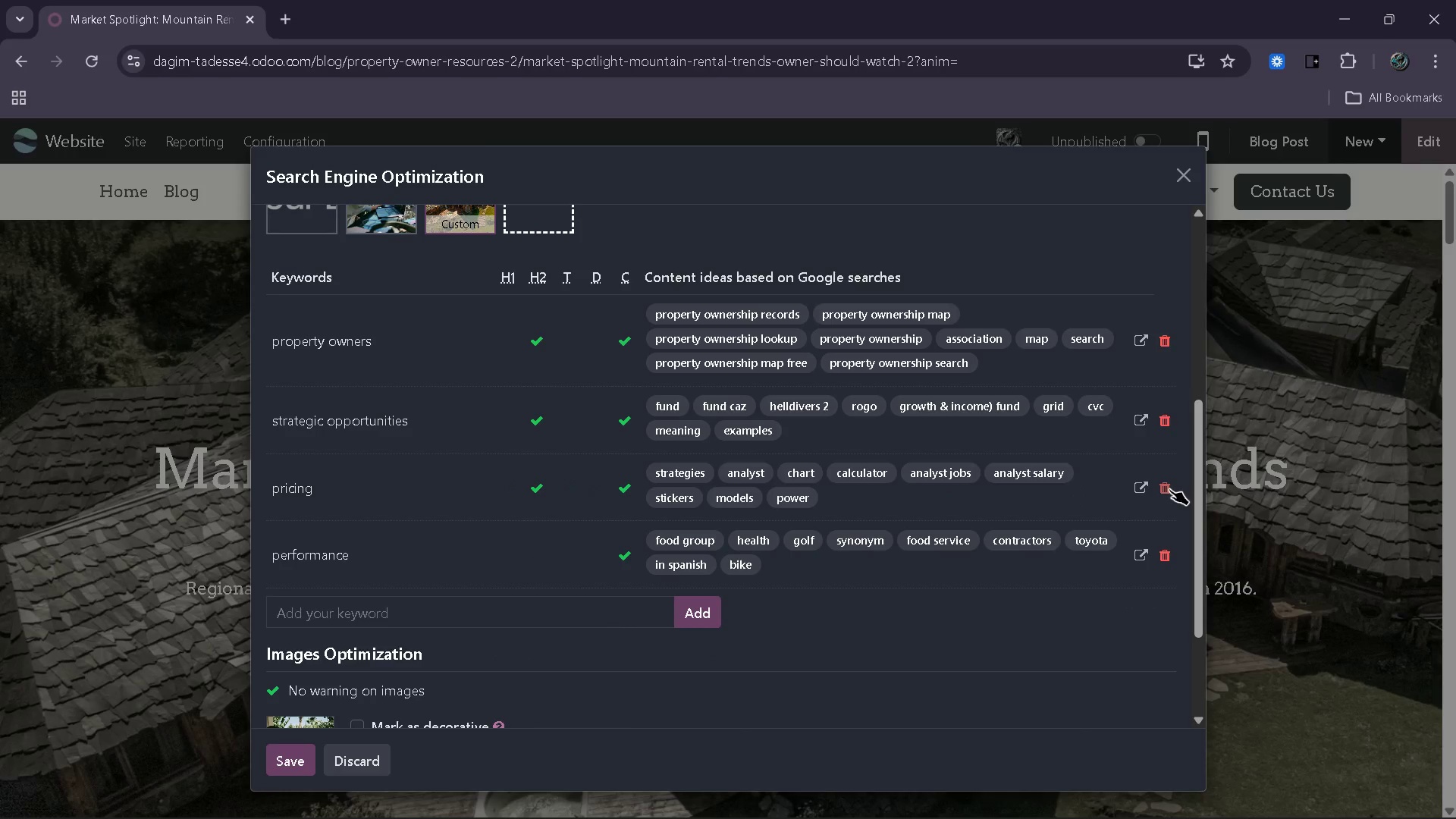 
left_click([1169, 489])
 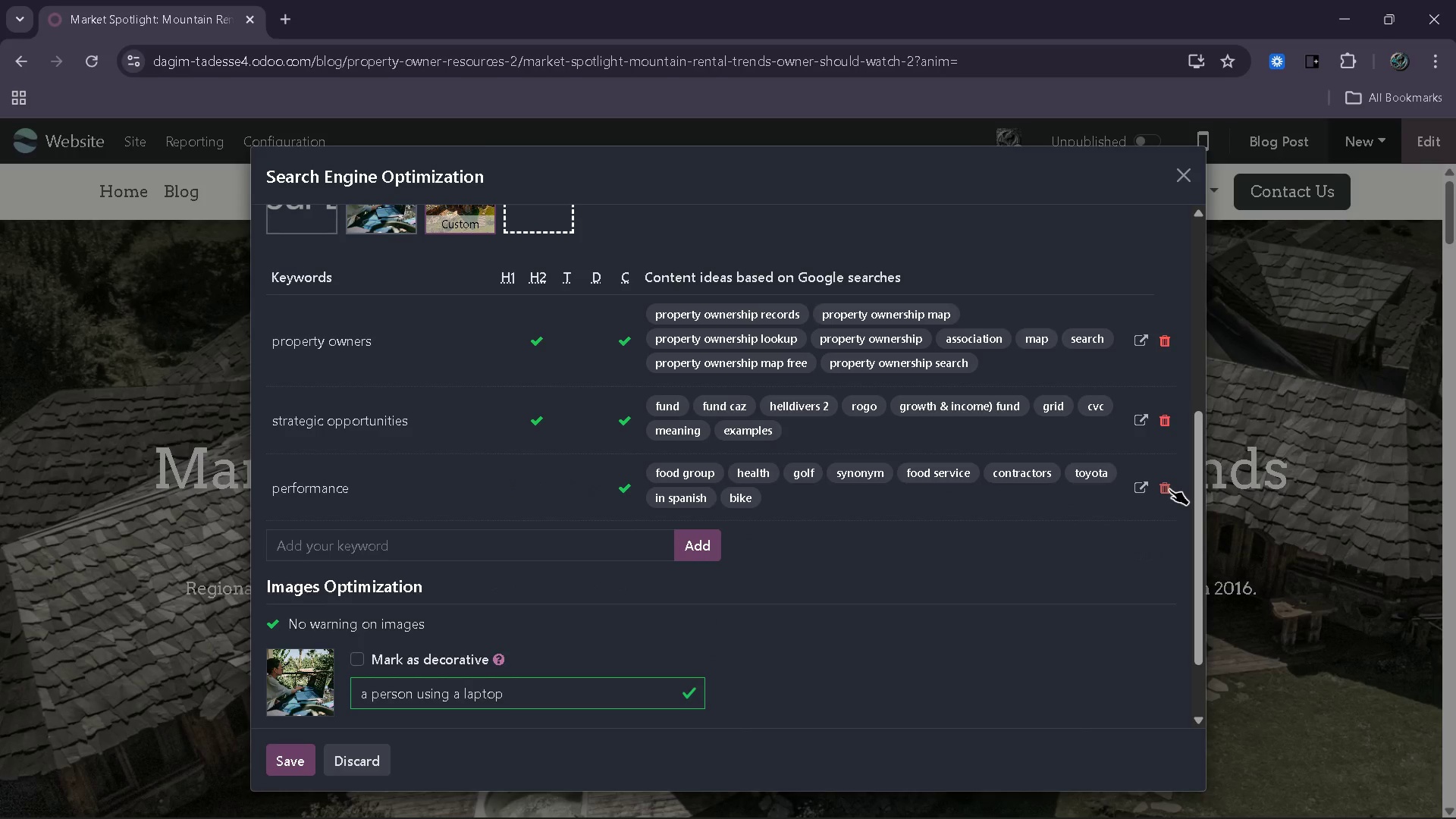 
double_click([1169, 489])
 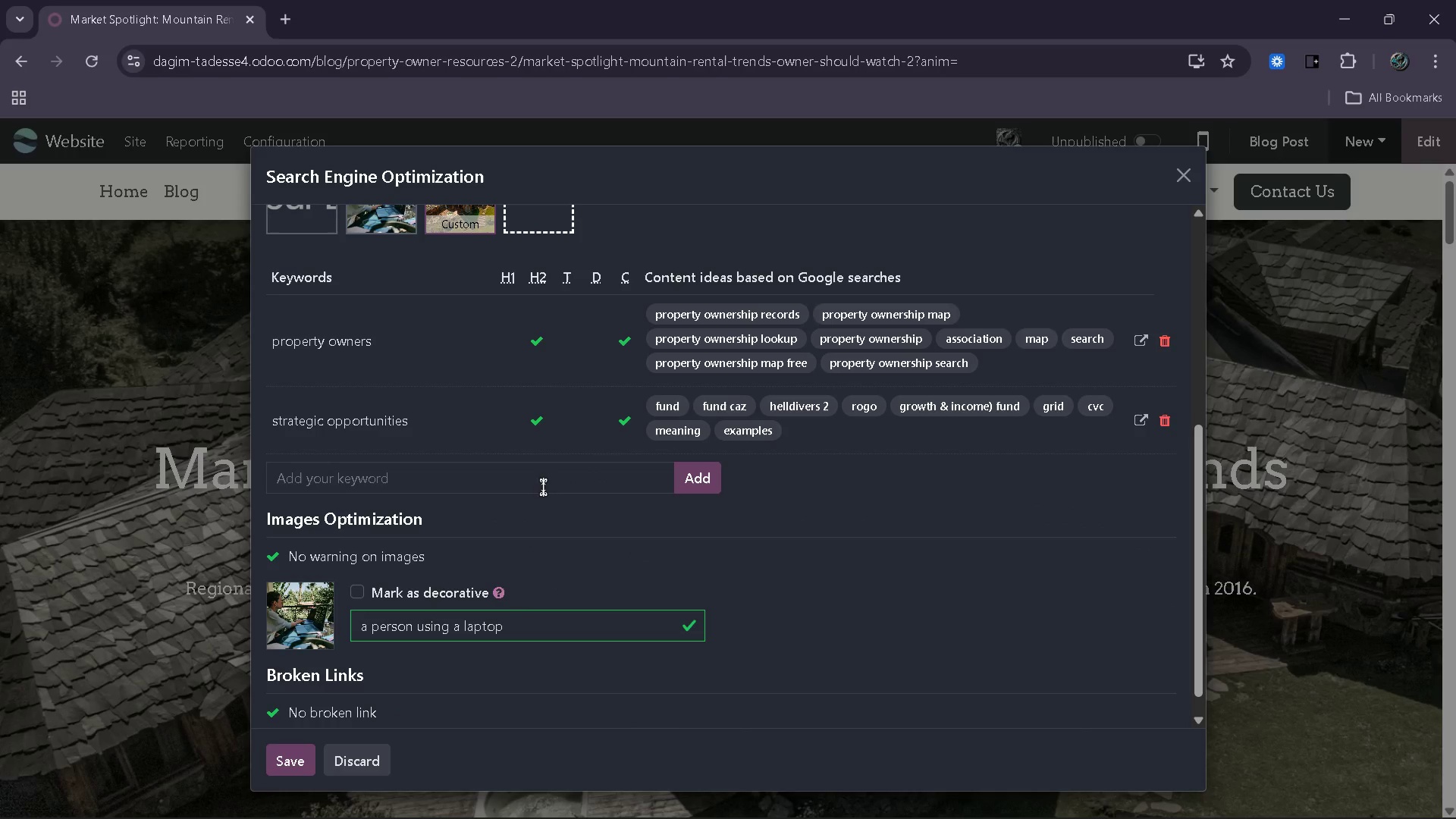 
left_click([543, 487])
 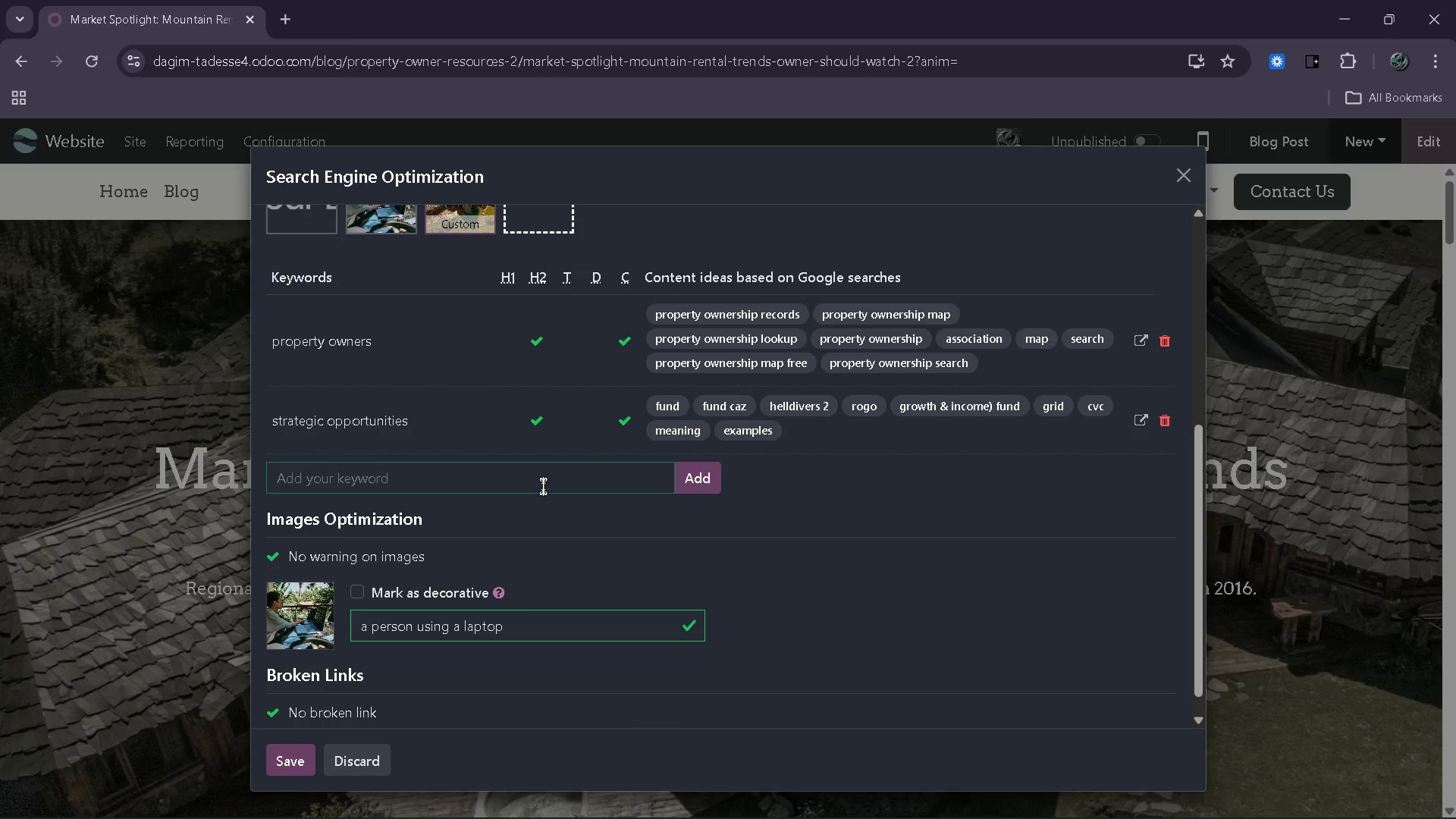 
type(rental market)
 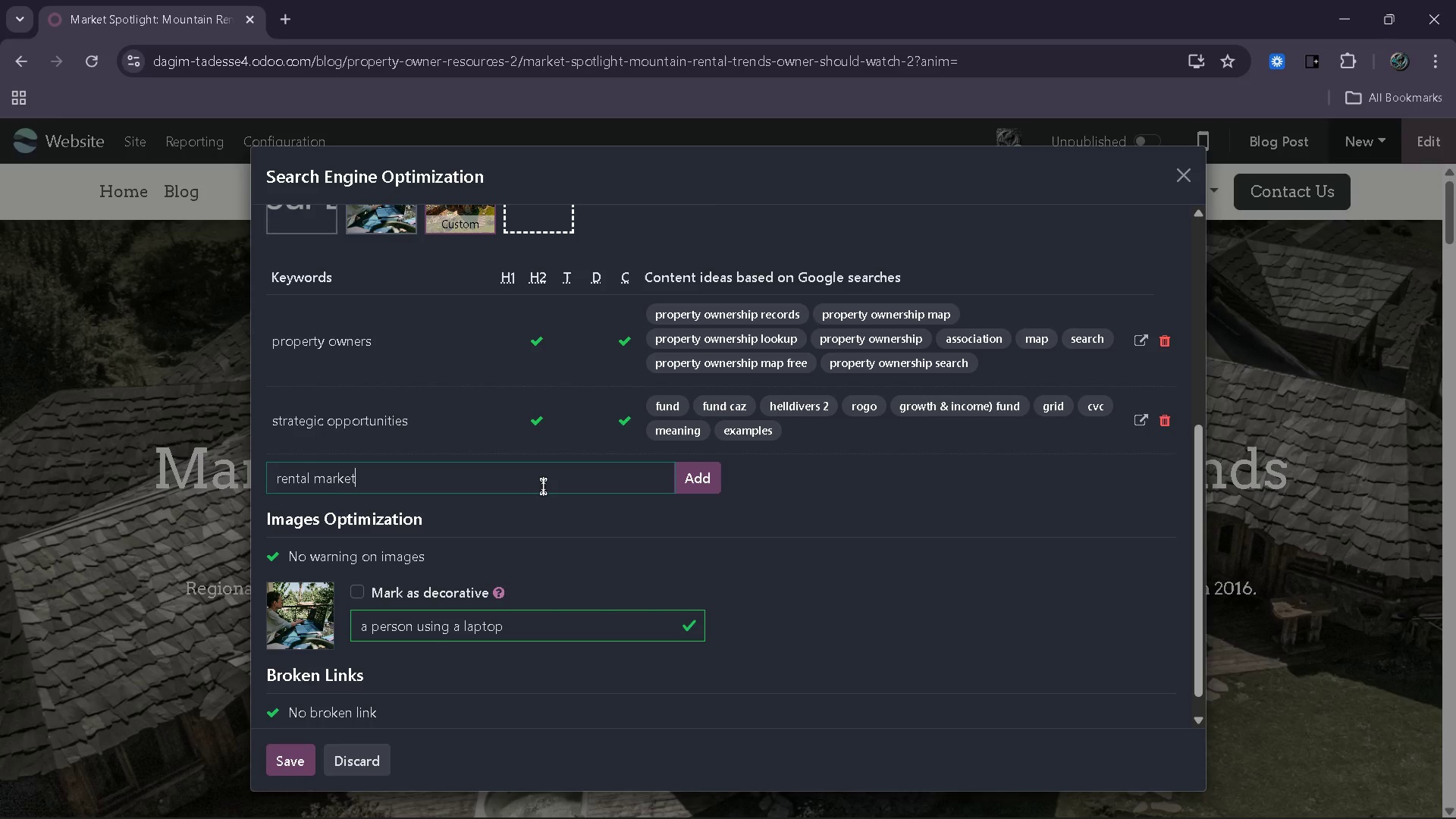 
key(Enter)
 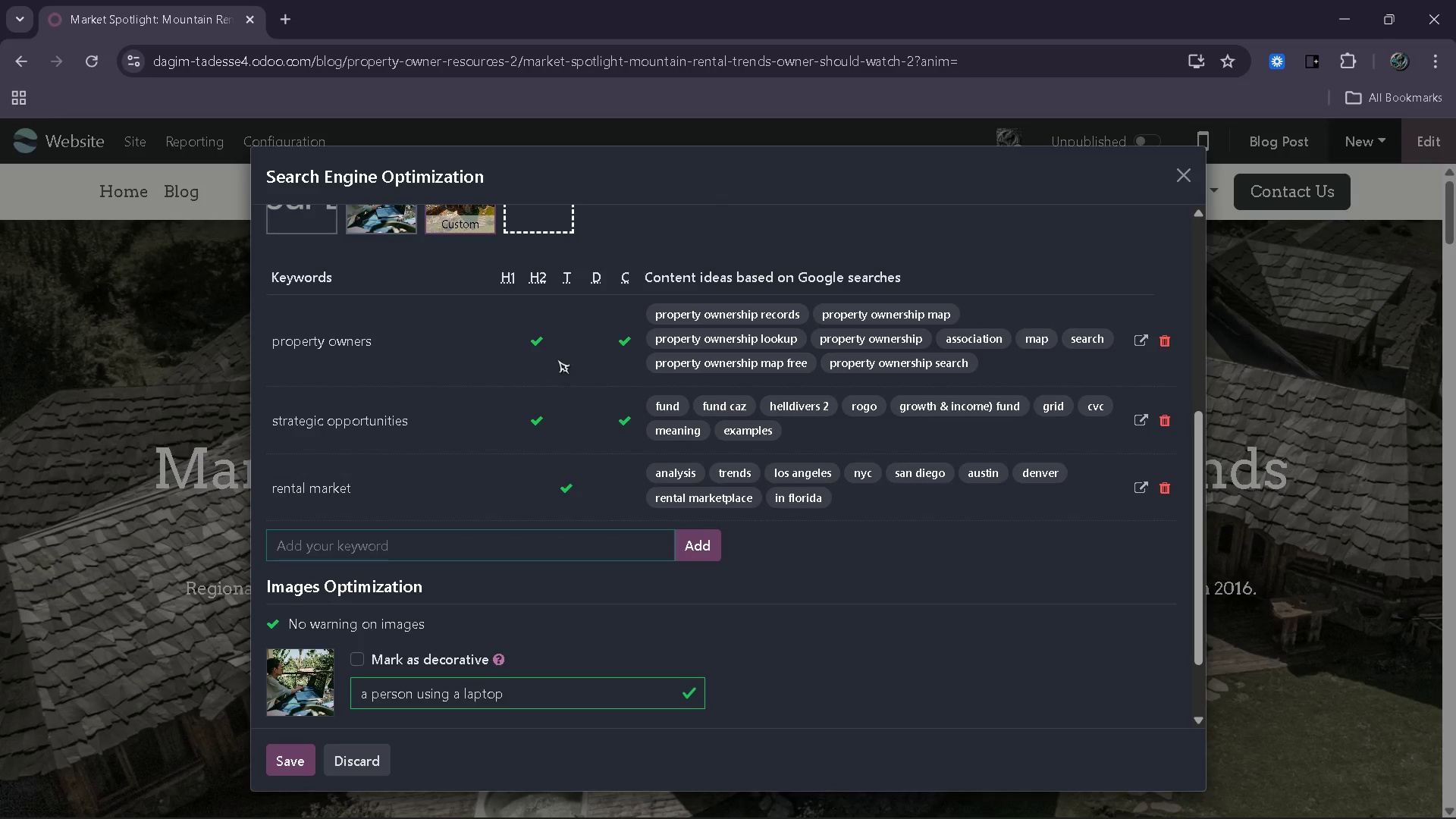 
wait(11.72)
 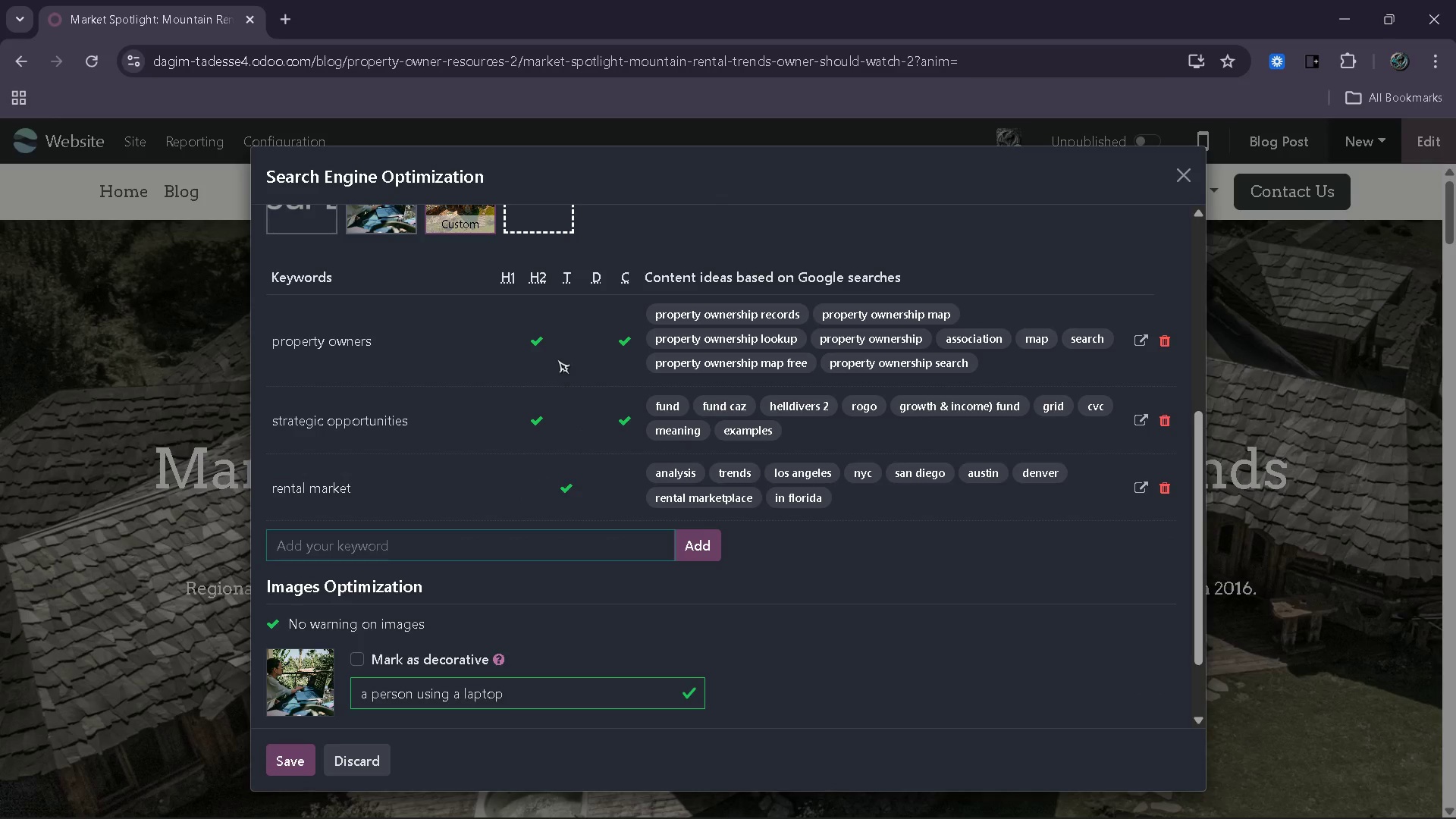 
type(occupn)
key(Backspace)
type(ancy rate)
 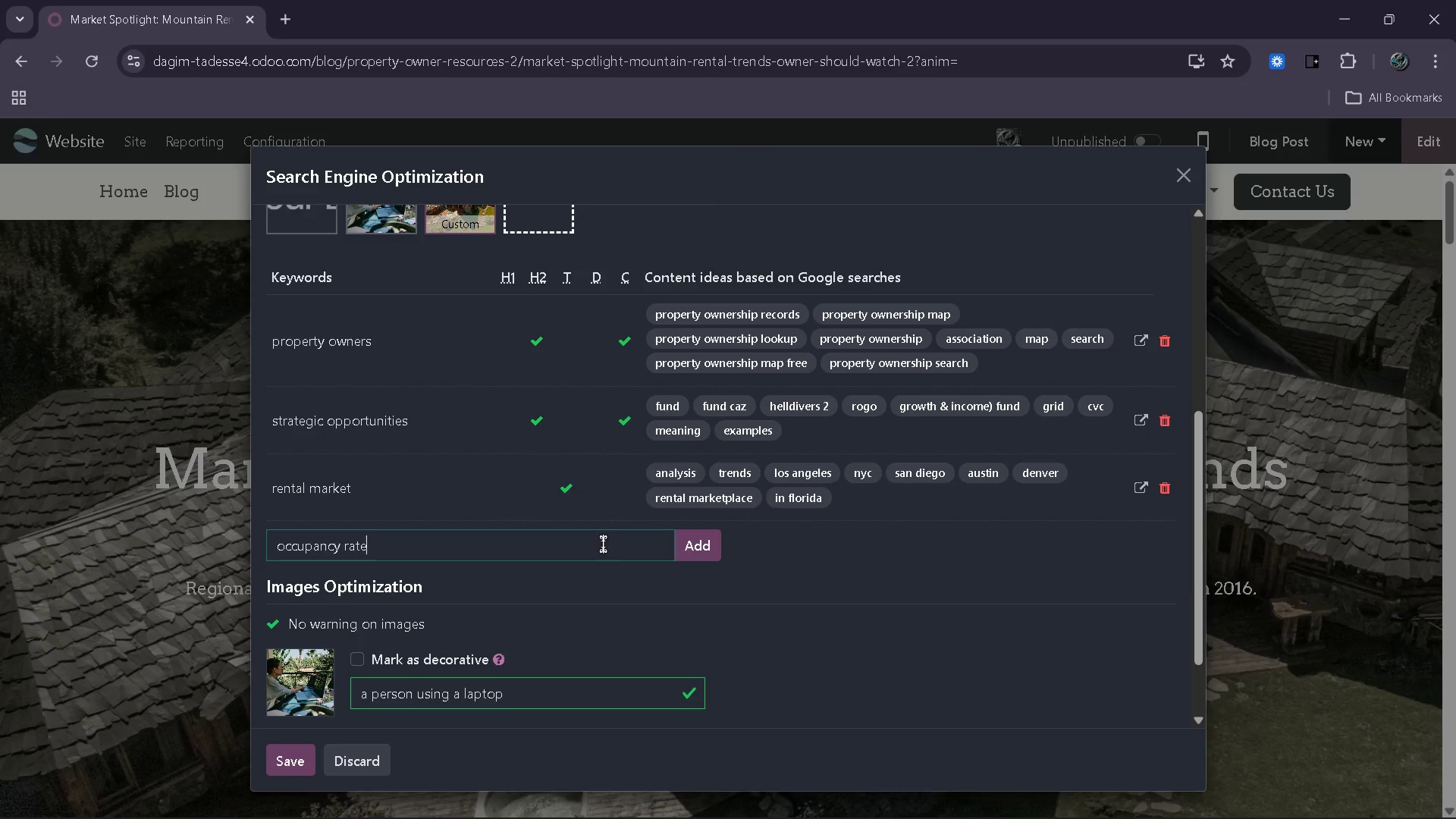 
key(Enter)
 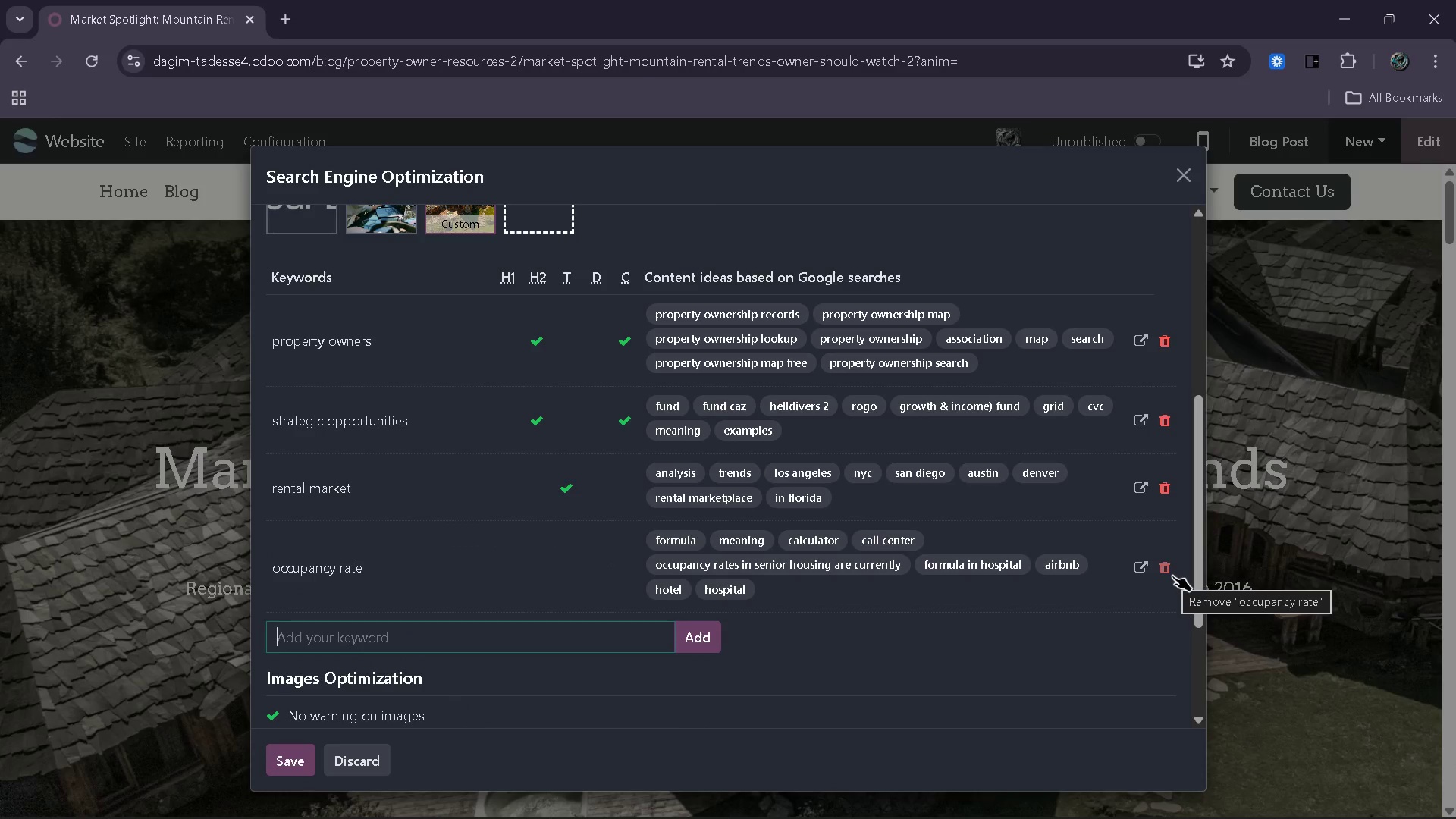 
wait(6.31)
 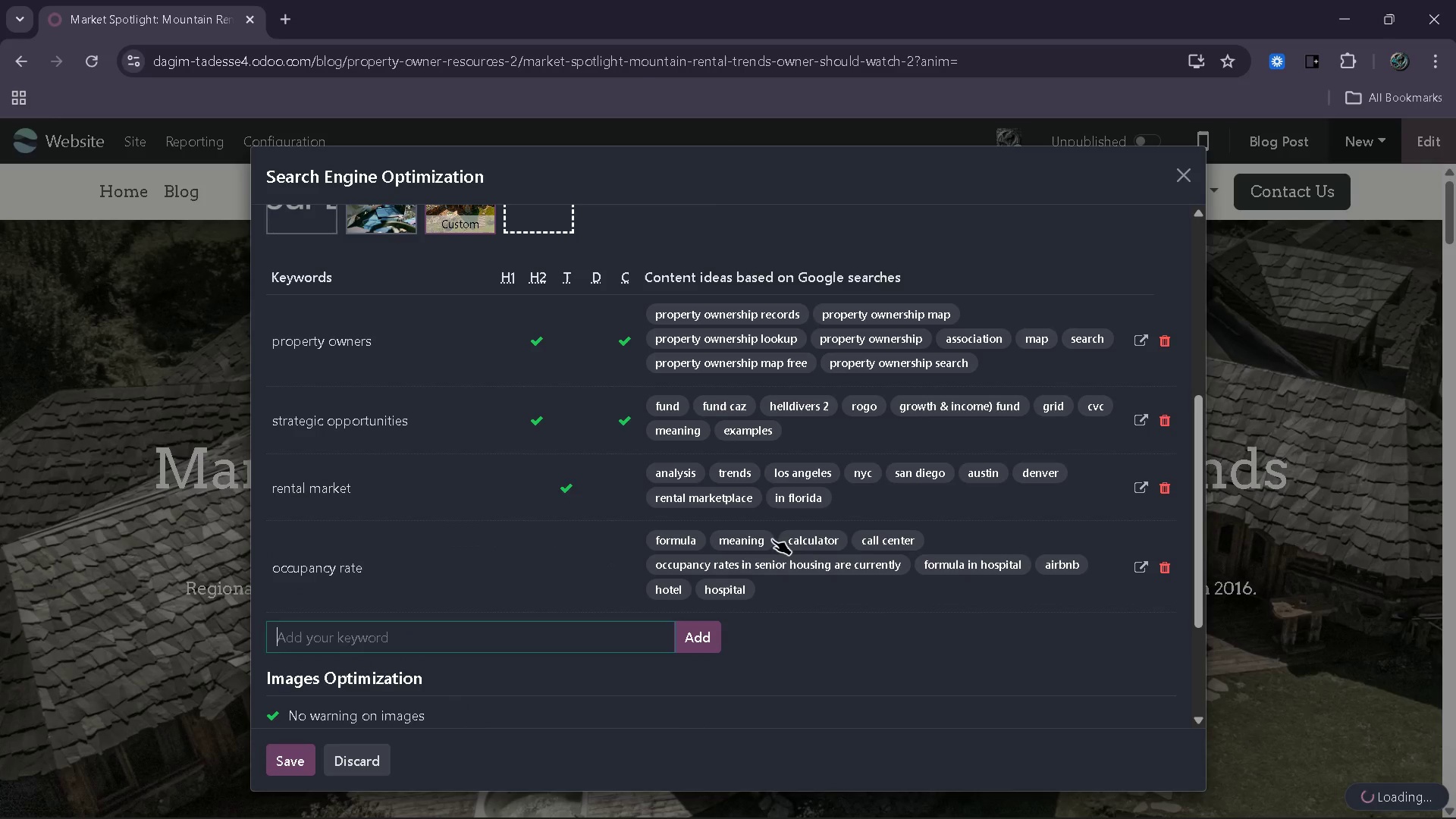 
left_click([1172, 576])
 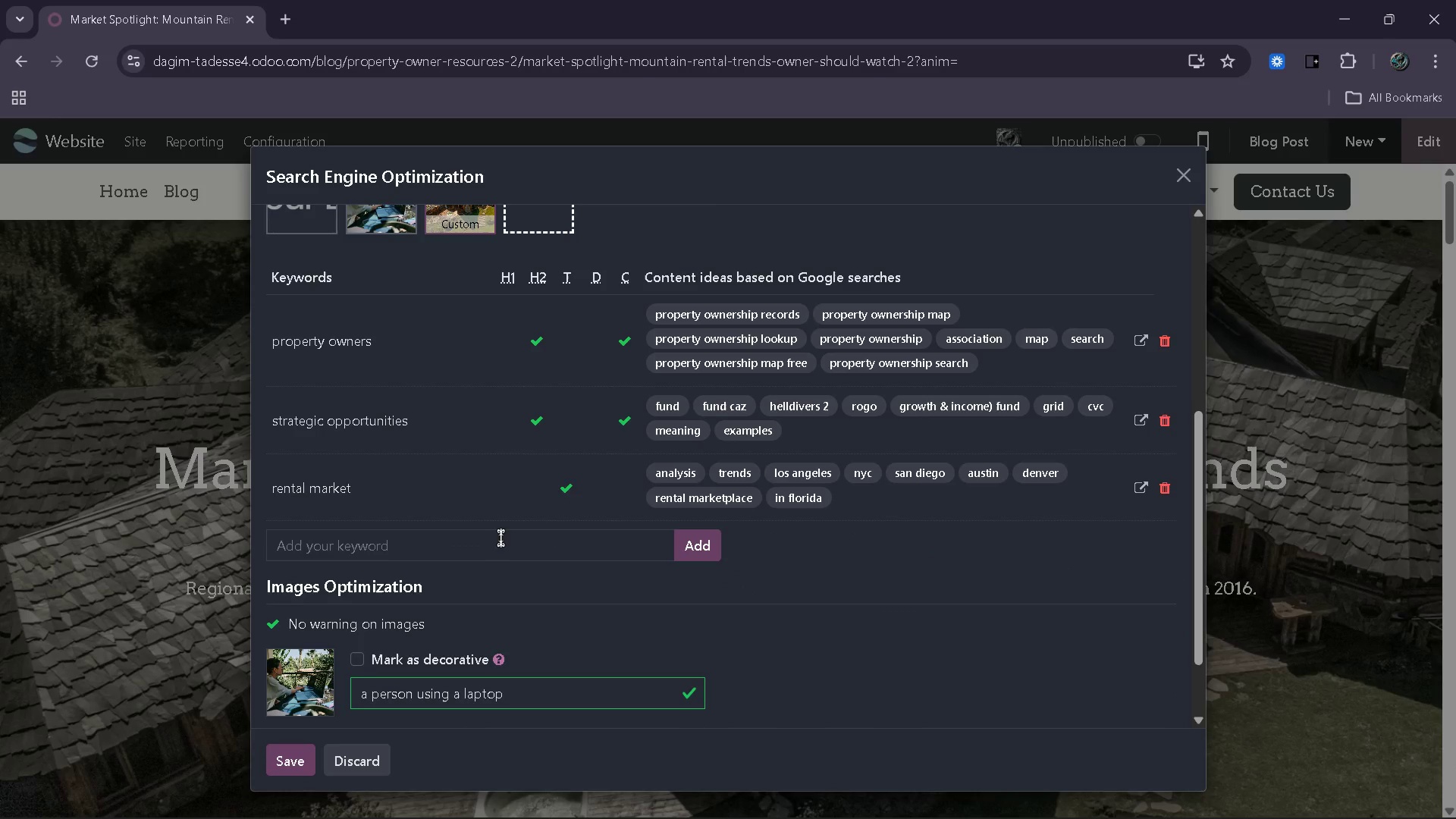 
wait(7.05)
 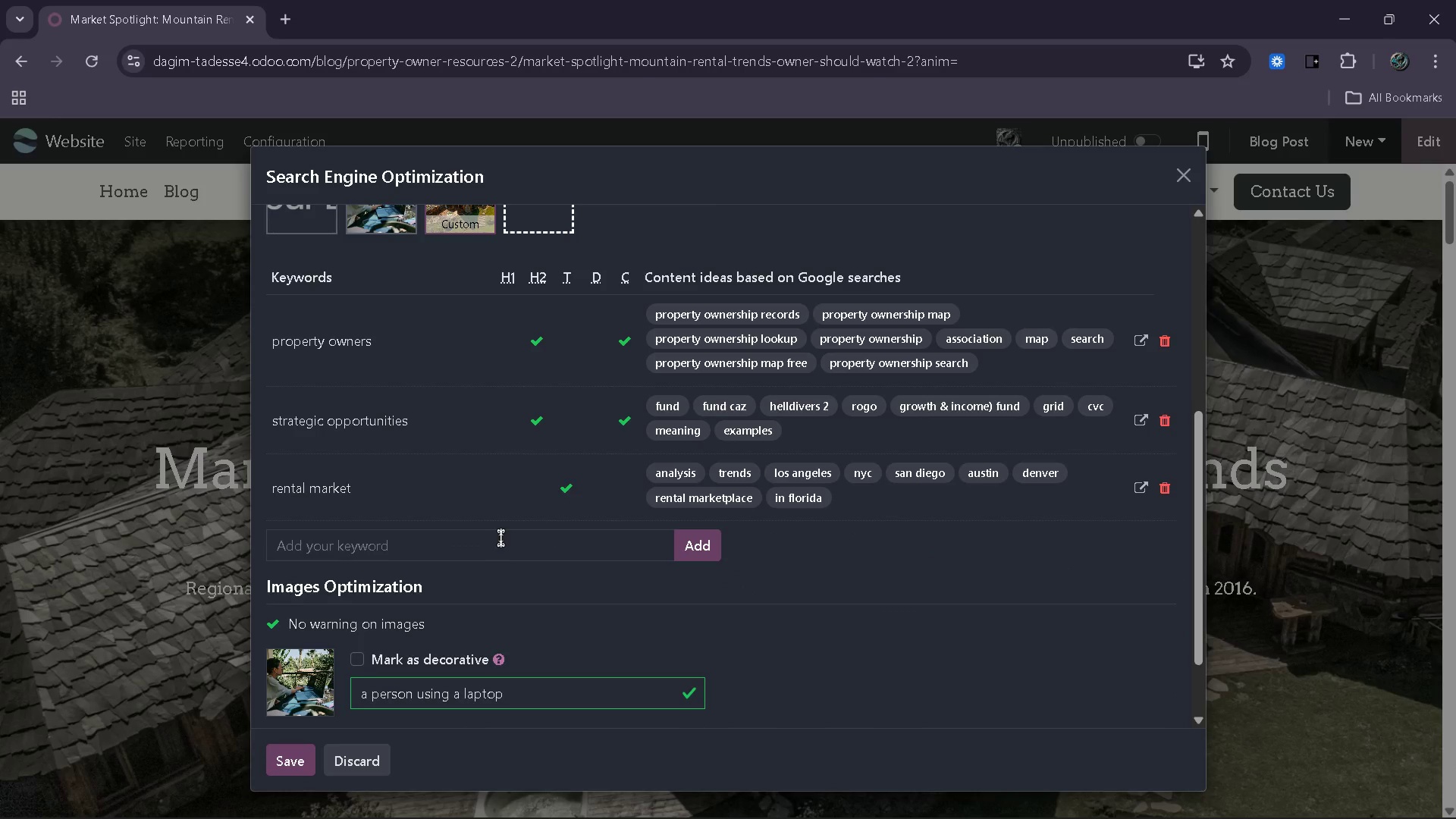 
left_click([500, 538])
 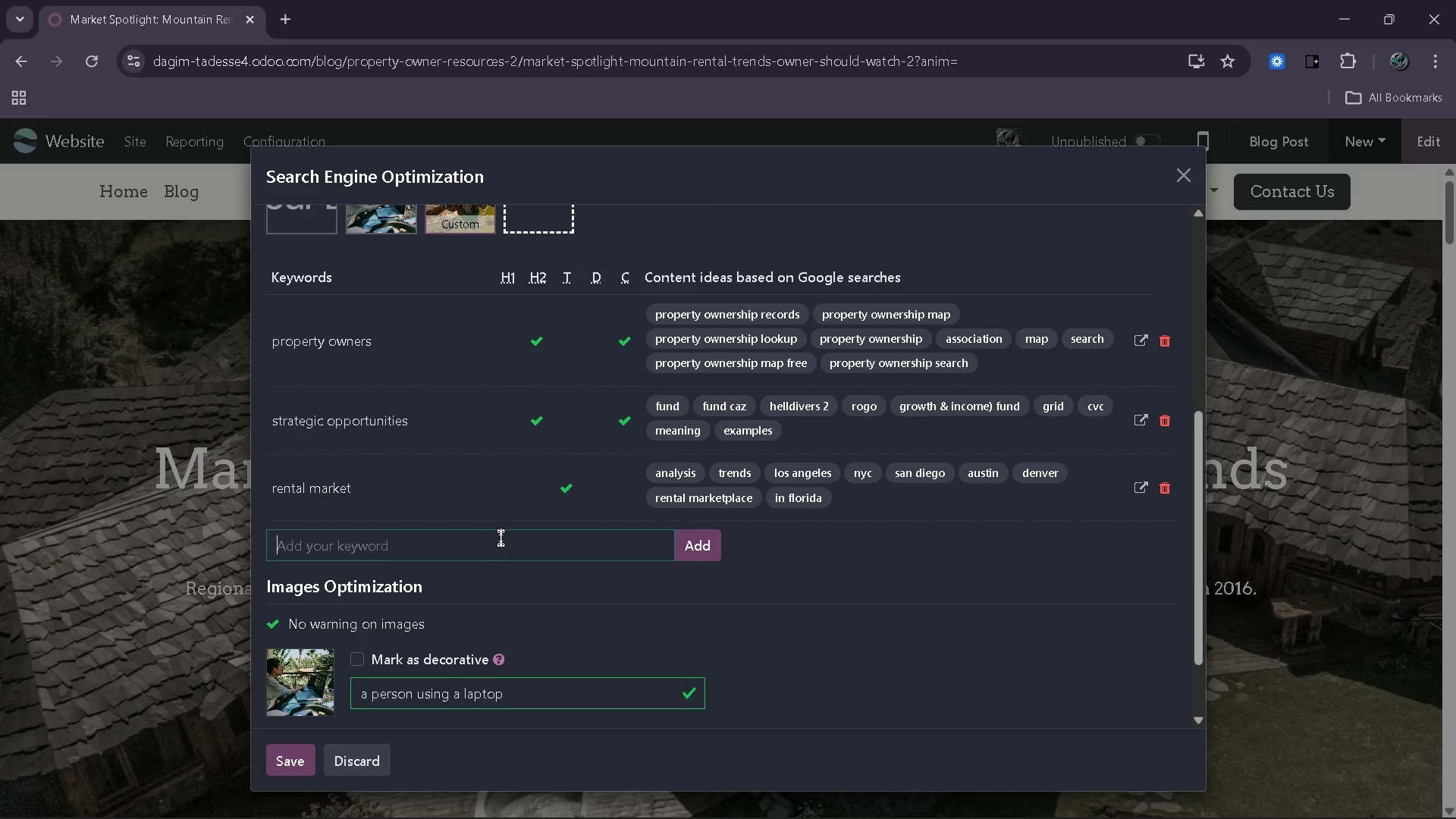 
type(mountain rental)
 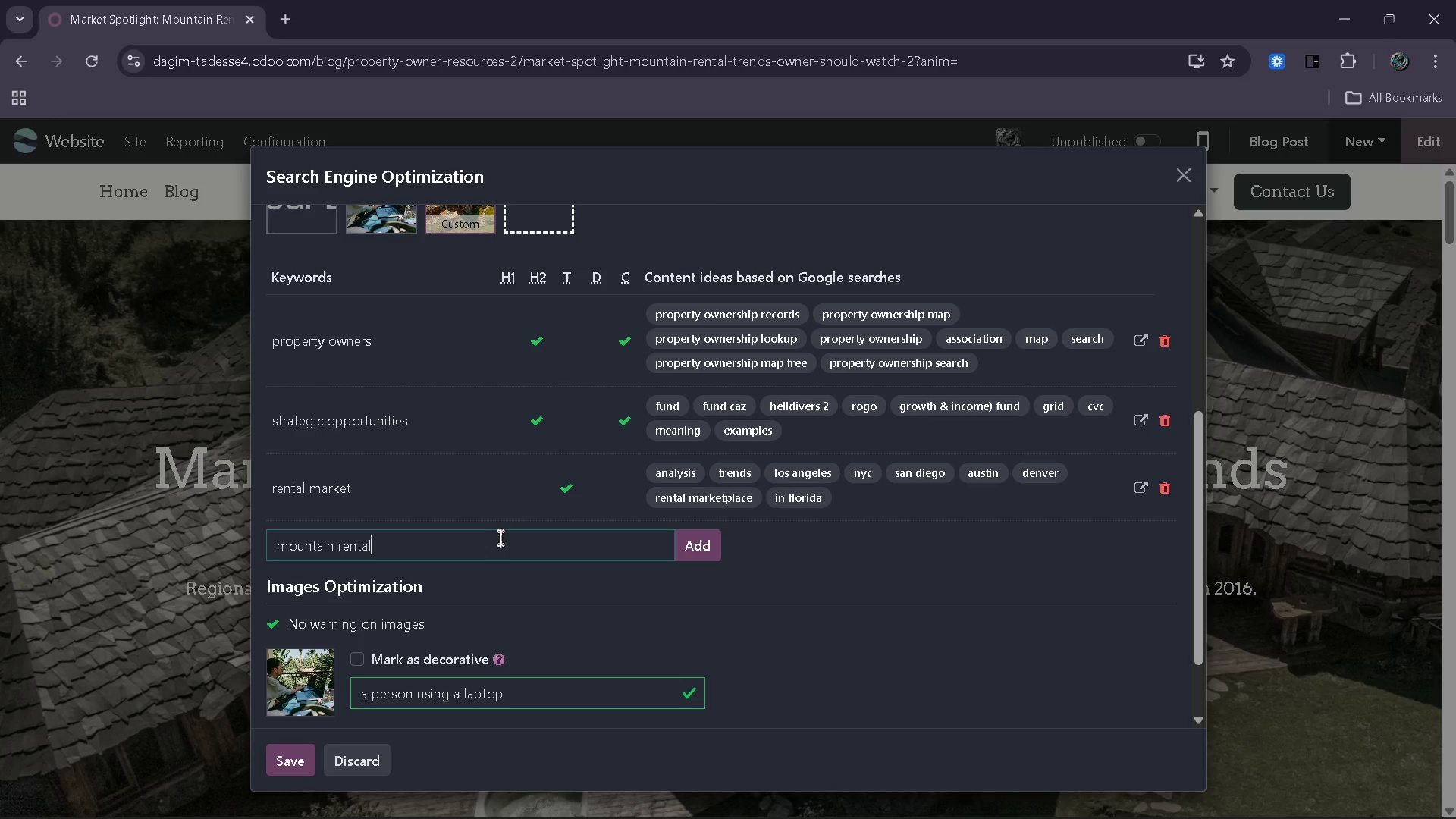 
key(Enter)
 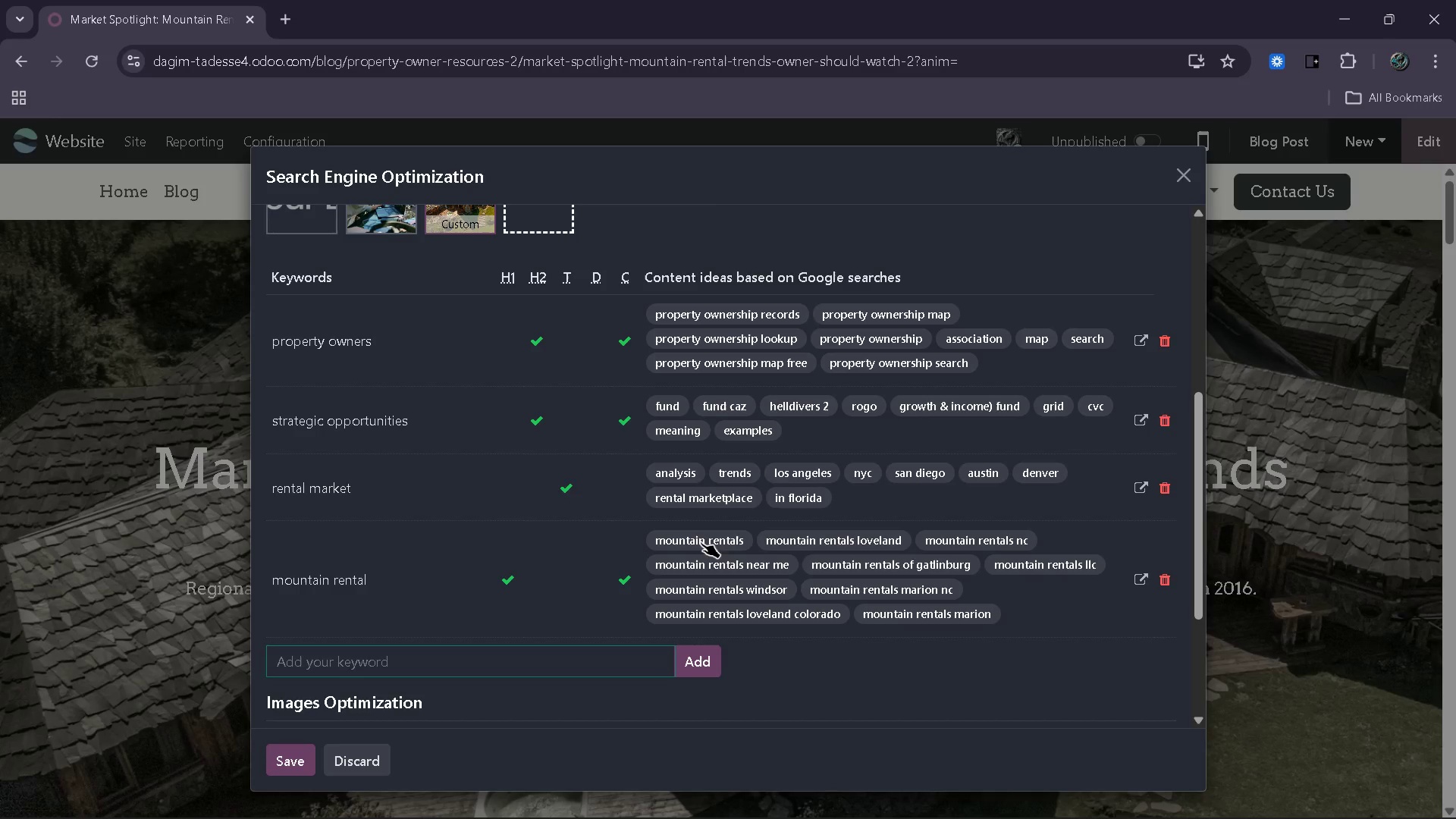 
scroll: coordinate [774, 541], scroll_direction: down, amount: 2.0
 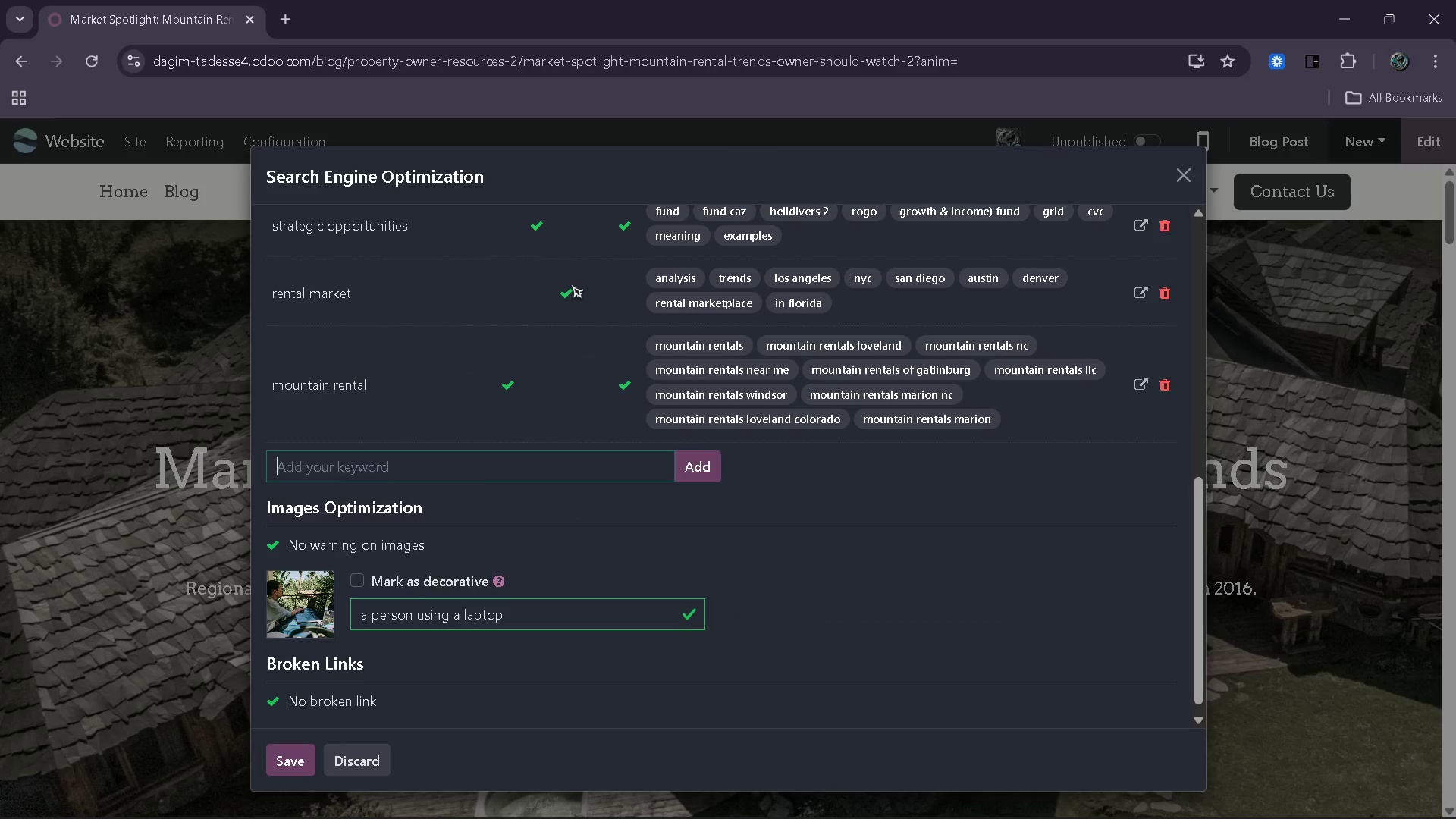 
scroll: coordinate [571, 284], scroll_direction: up, amount: 3.0
 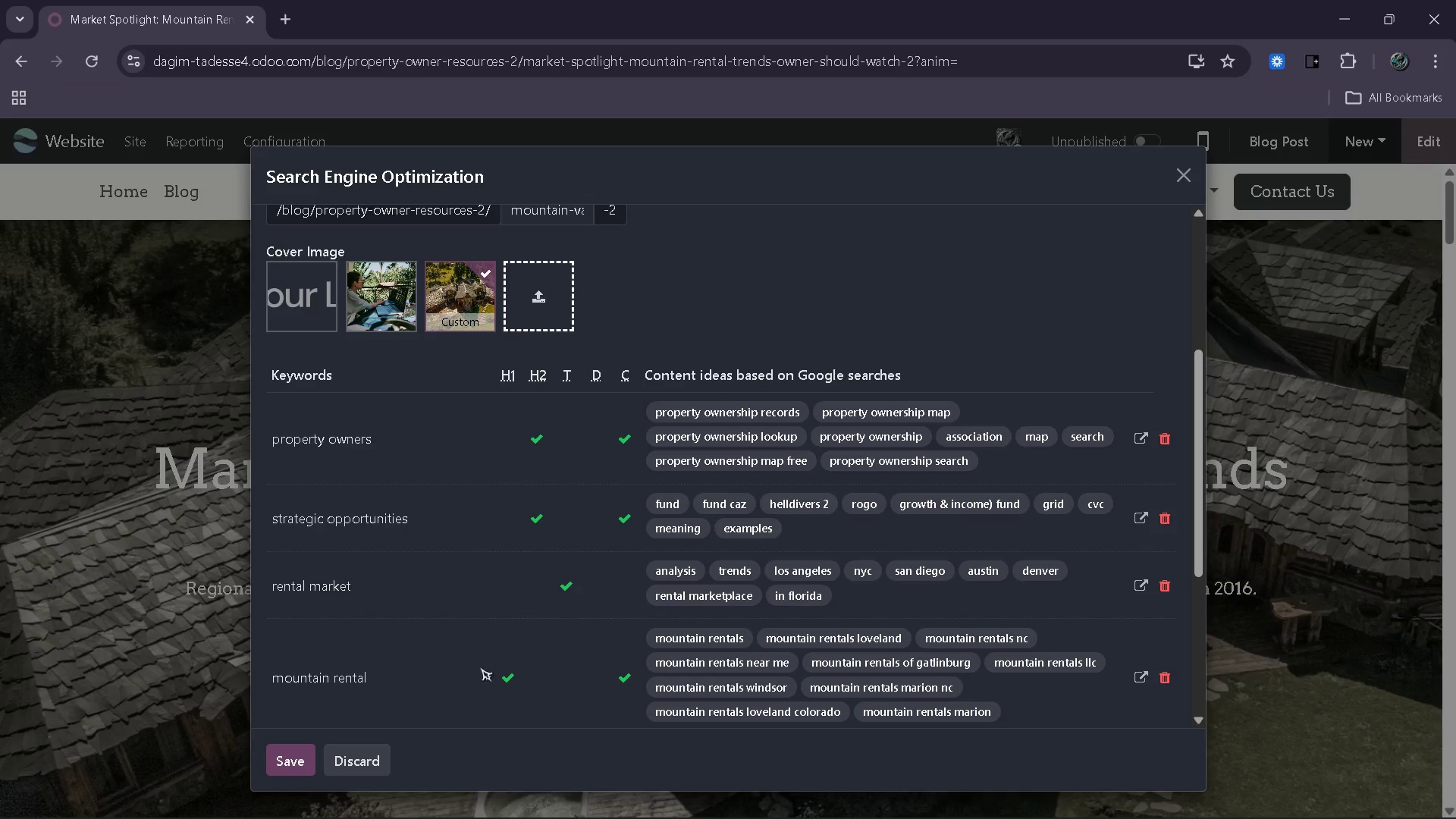 
wait(5.78)
 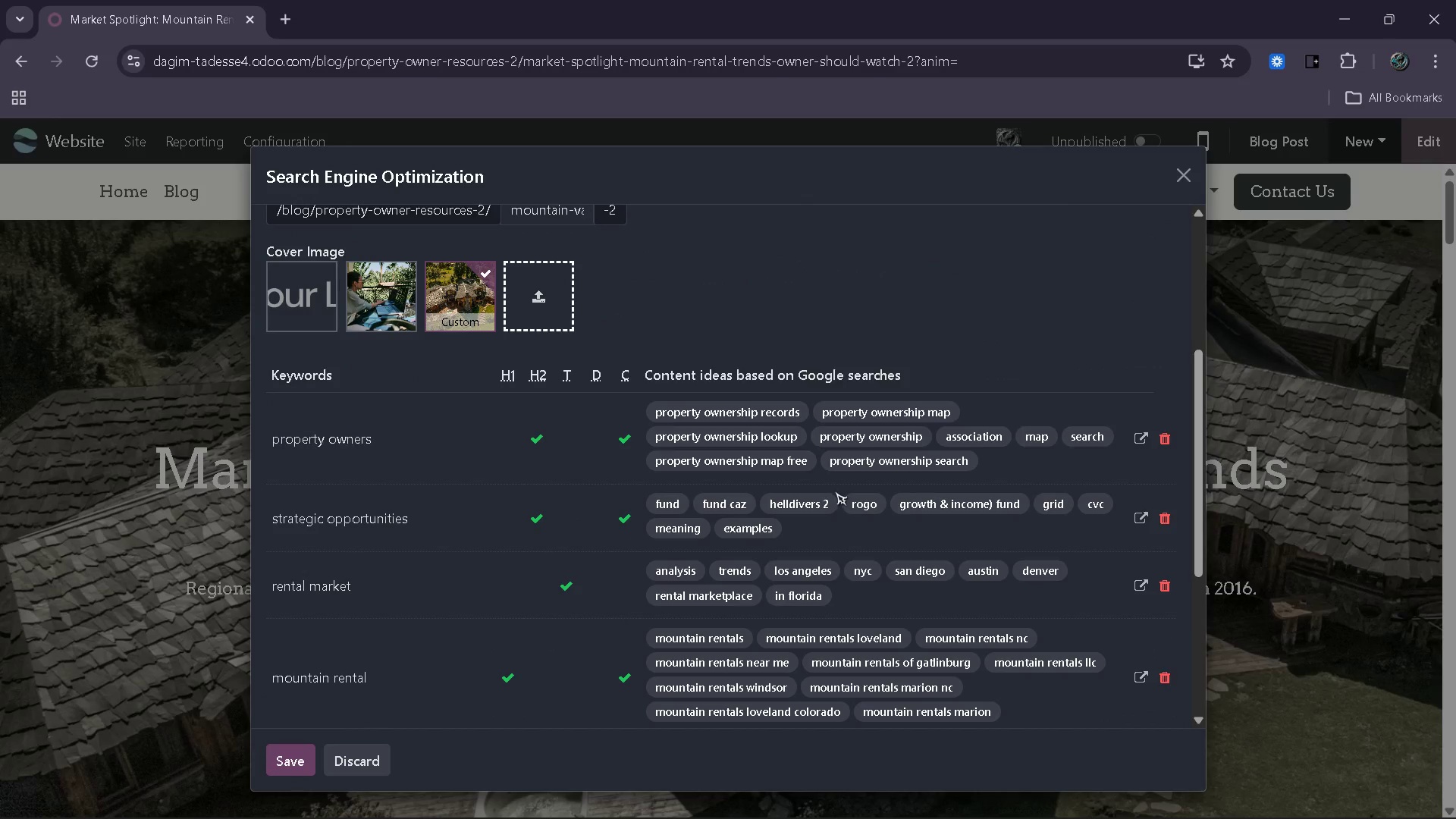 
left_click([1166, 589])
 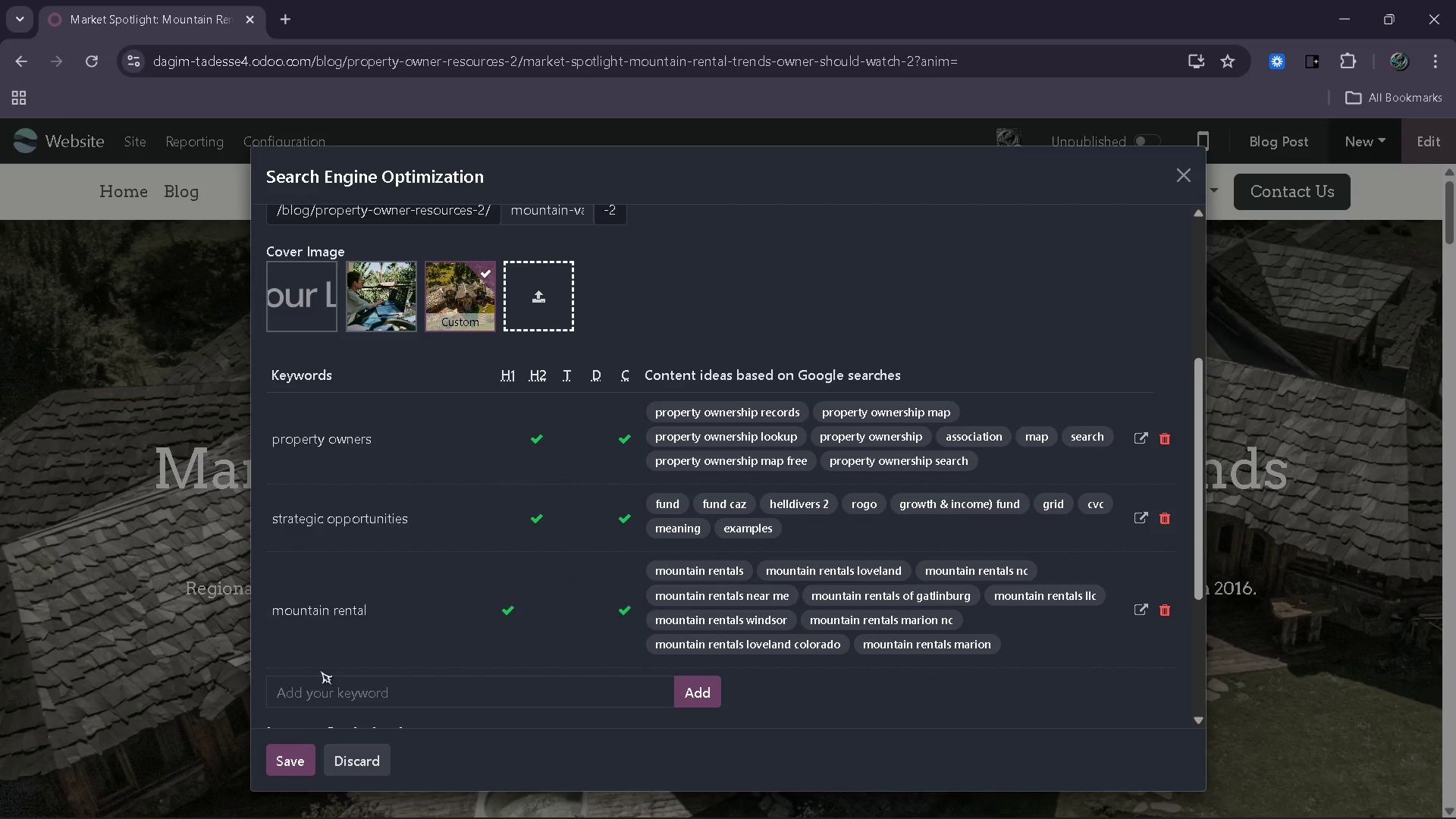 
left_click([326, 695])
 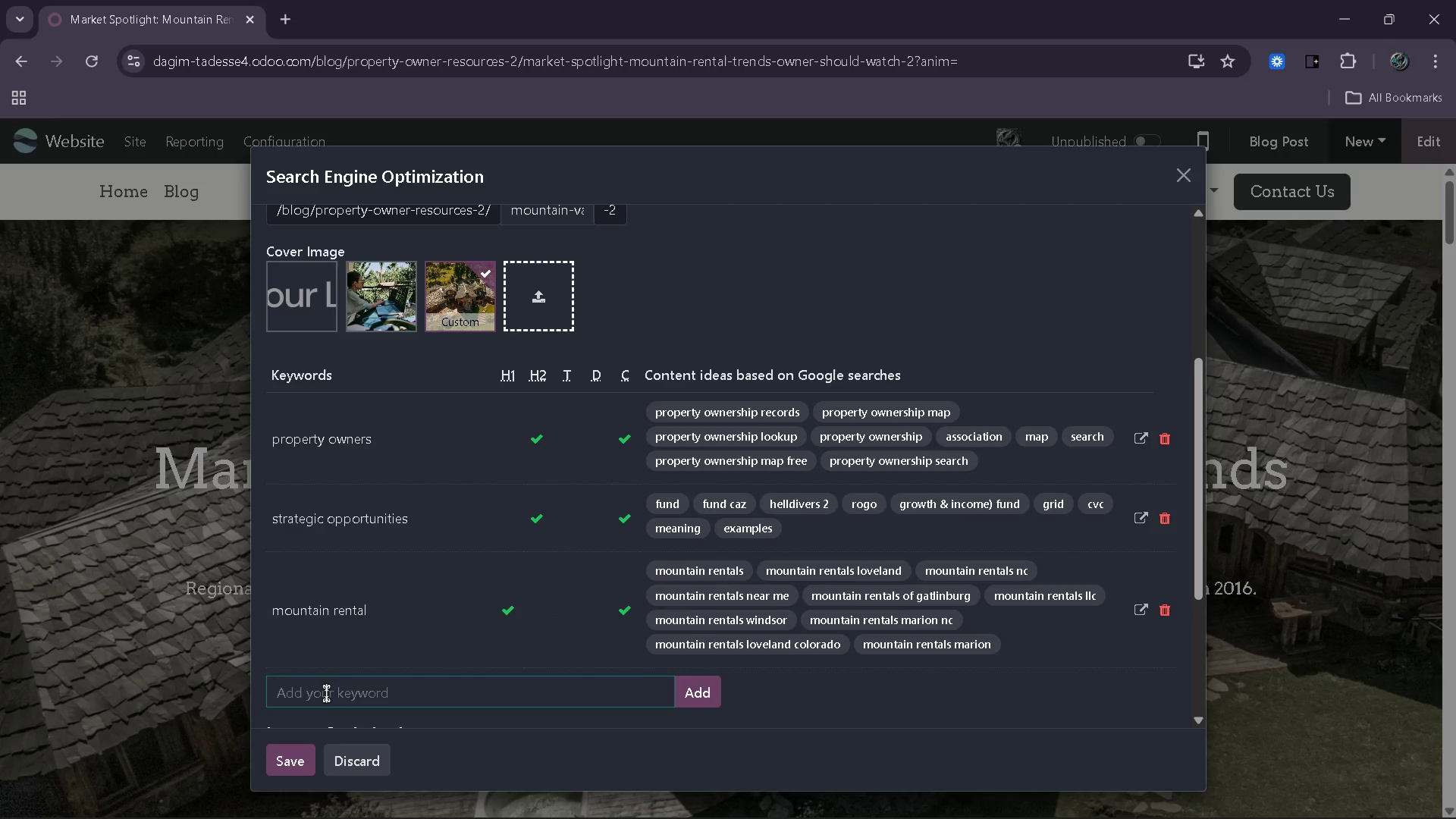 
type(makr)
key(Backspace)
key(Backspace)
type(rket trends)
 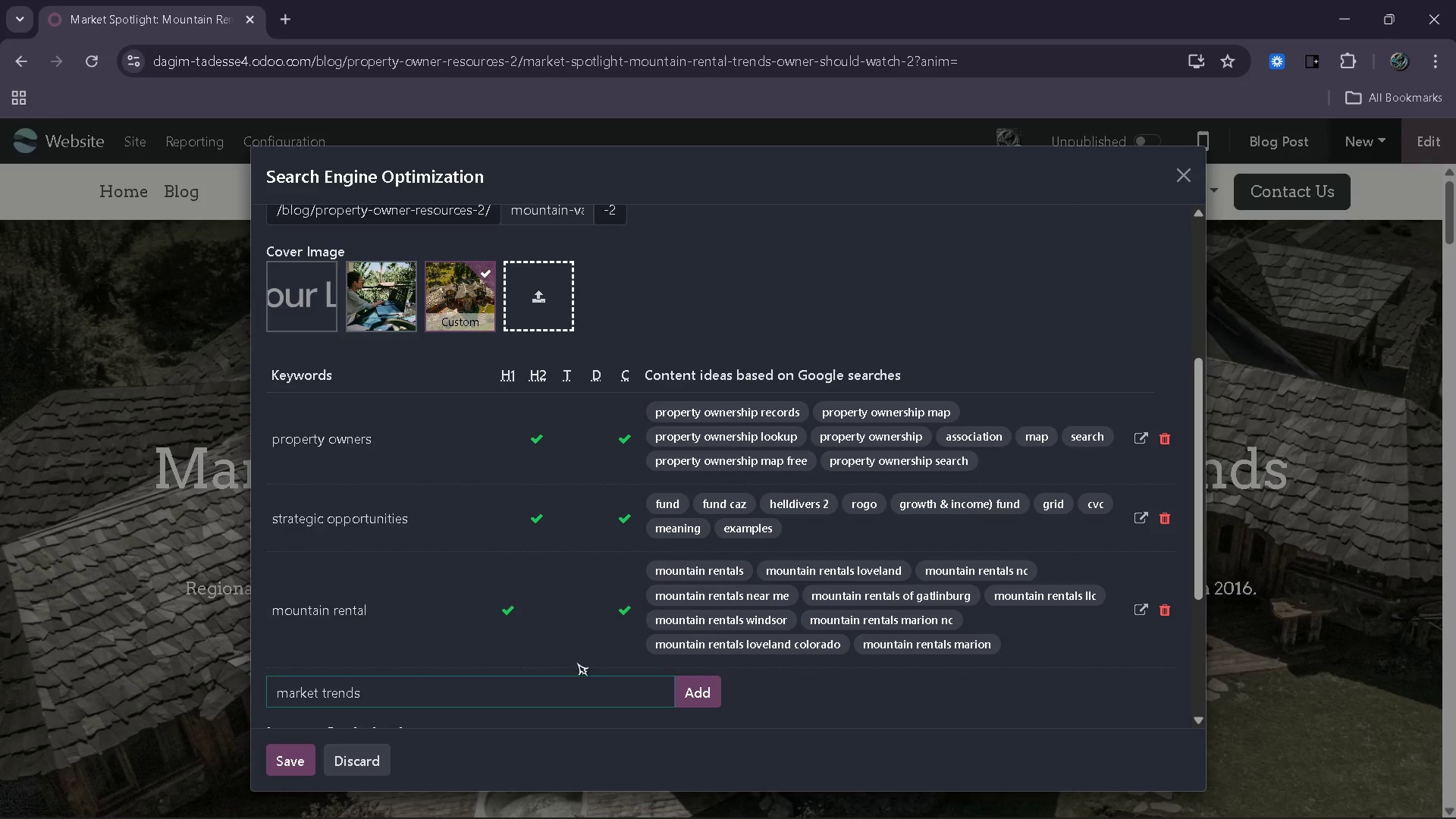 
left_click([694, 694])
 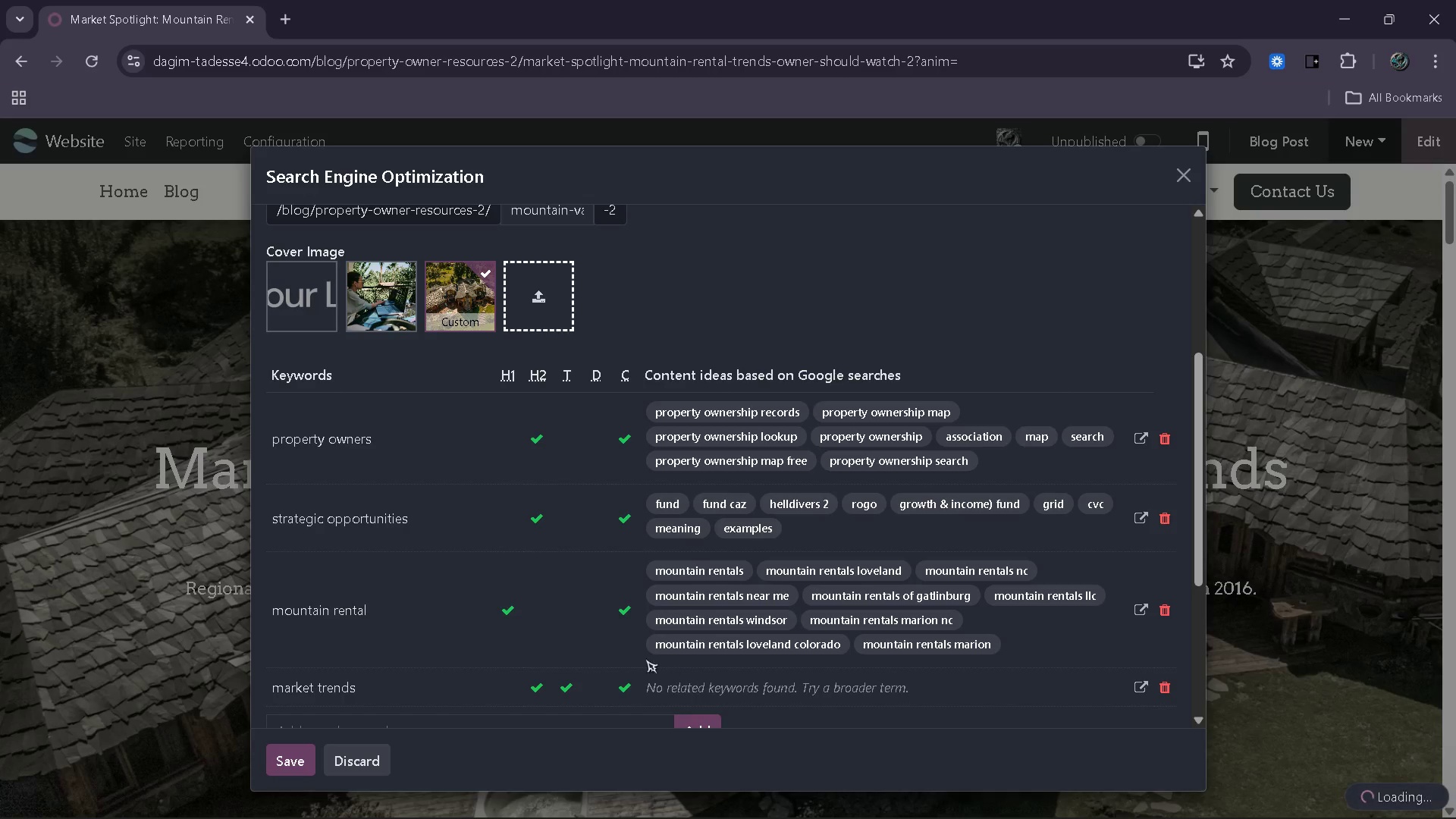 
scroll: coordinate [403, 588], scroll_direction: down, amount: 4.0
 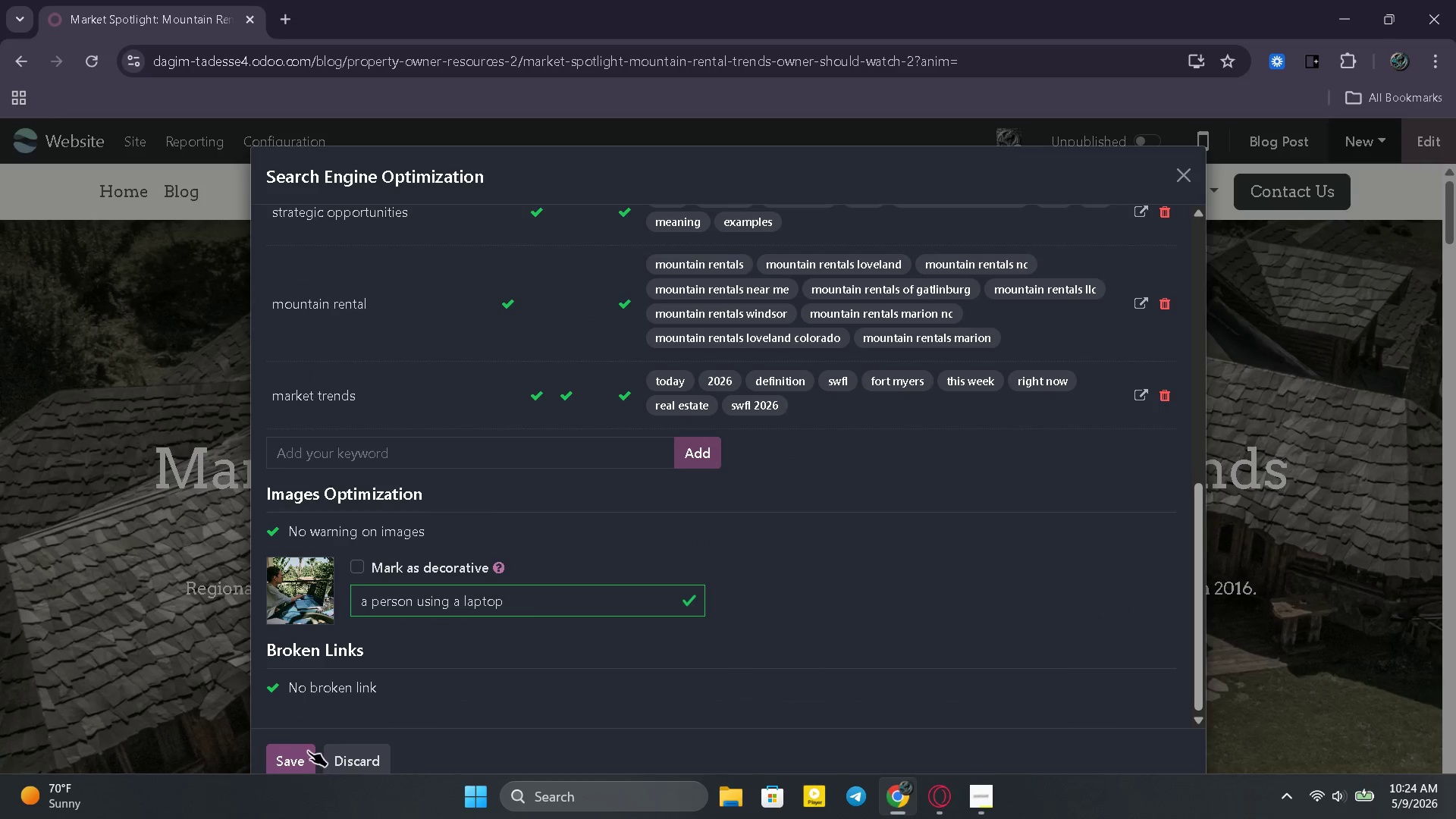 
left_click([289, 755])
 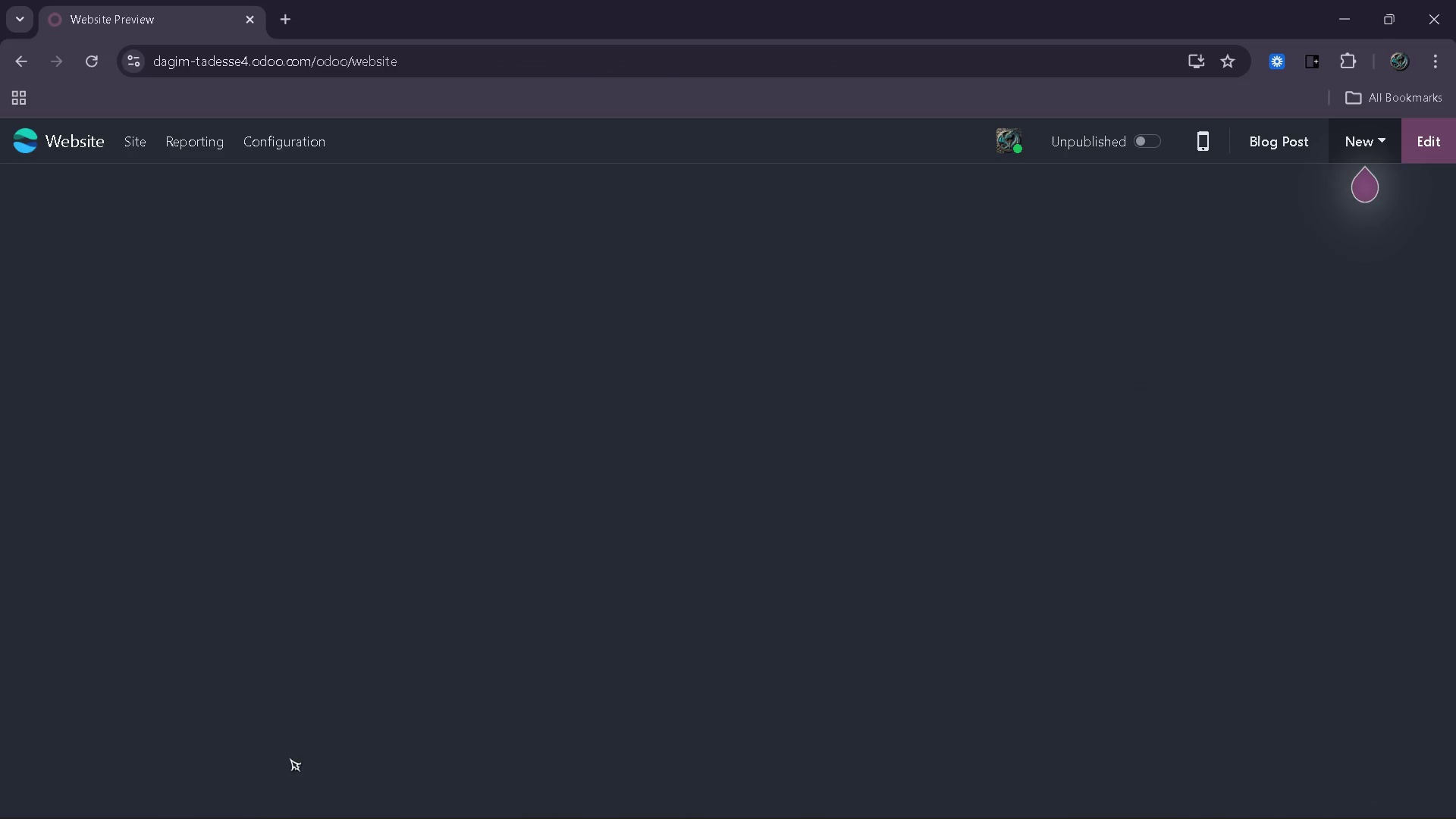 
wait(8.47)
 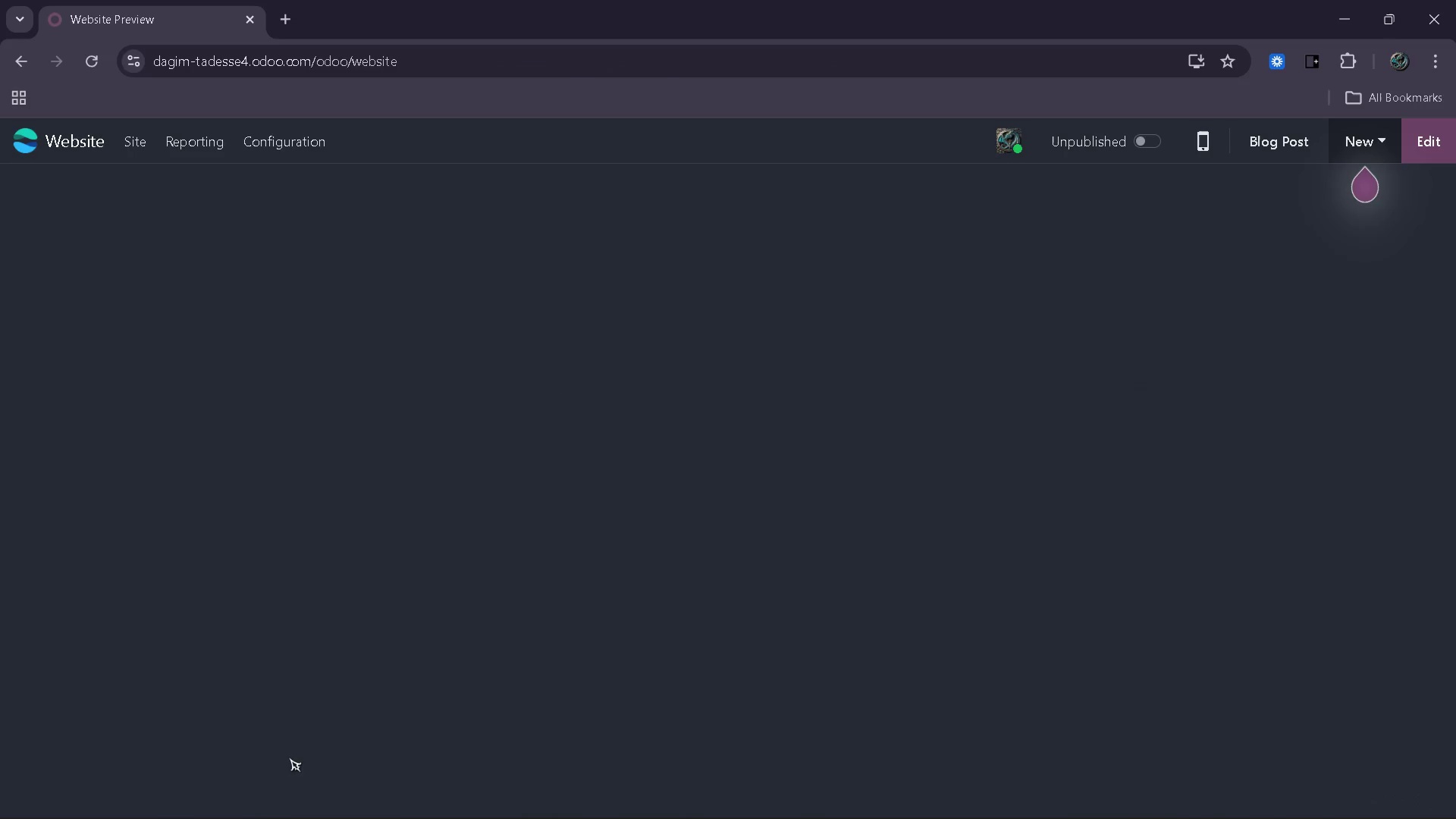 
left_click([1153, 158])
 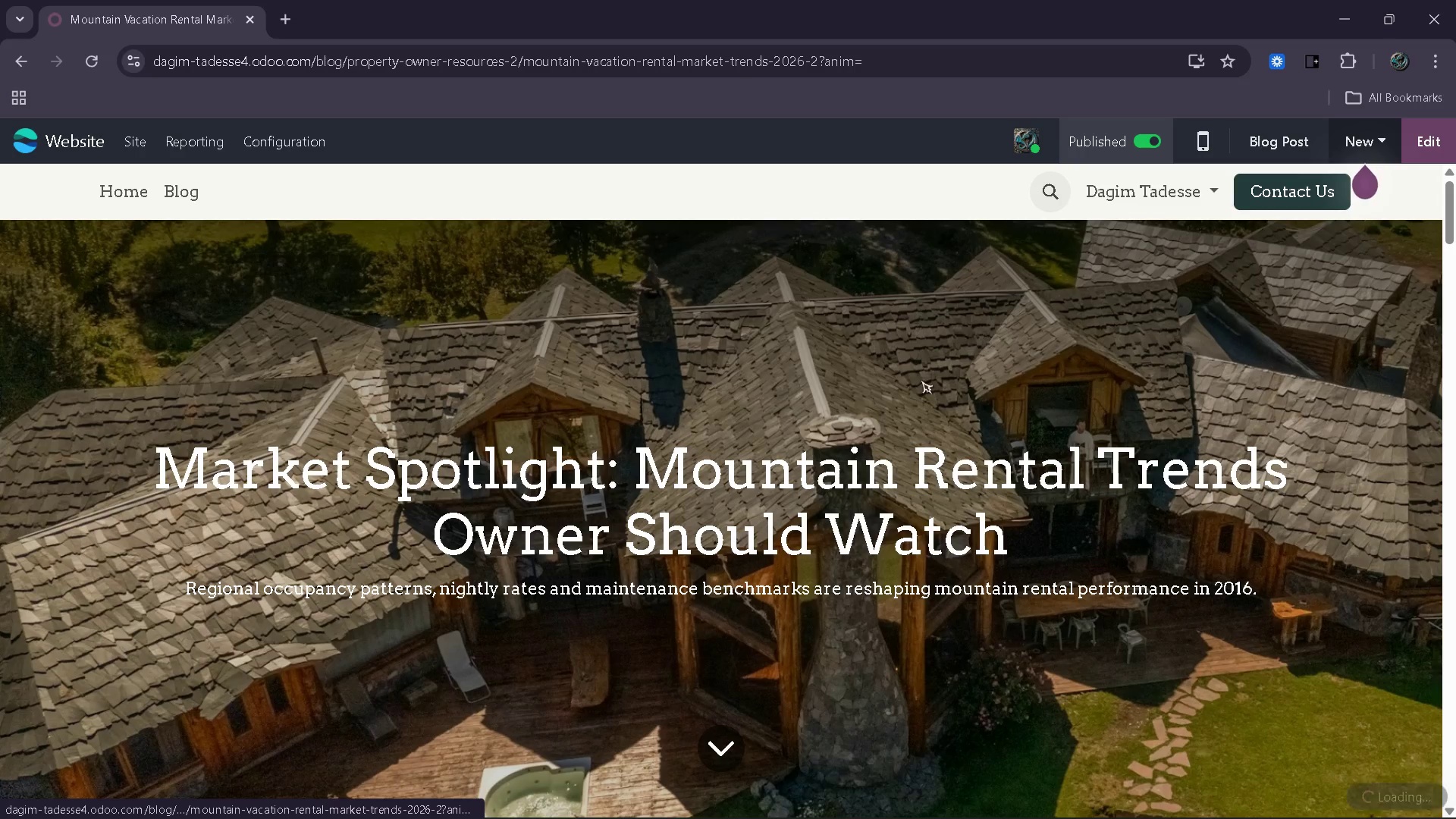 
scroll: coordinate [908, 394], scroll_direction: down, amount: 19.0
 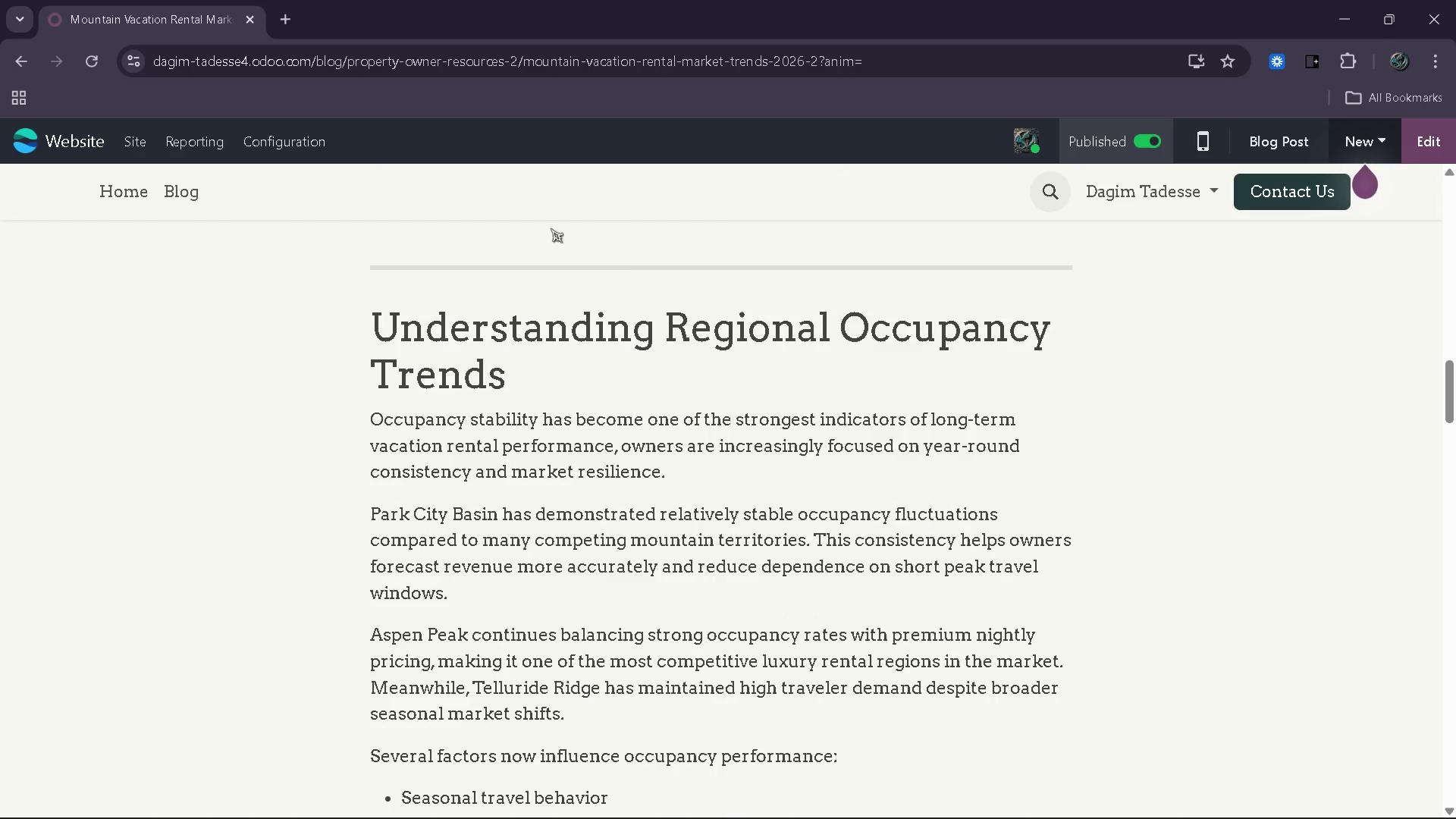 
left_click([691, 616])
 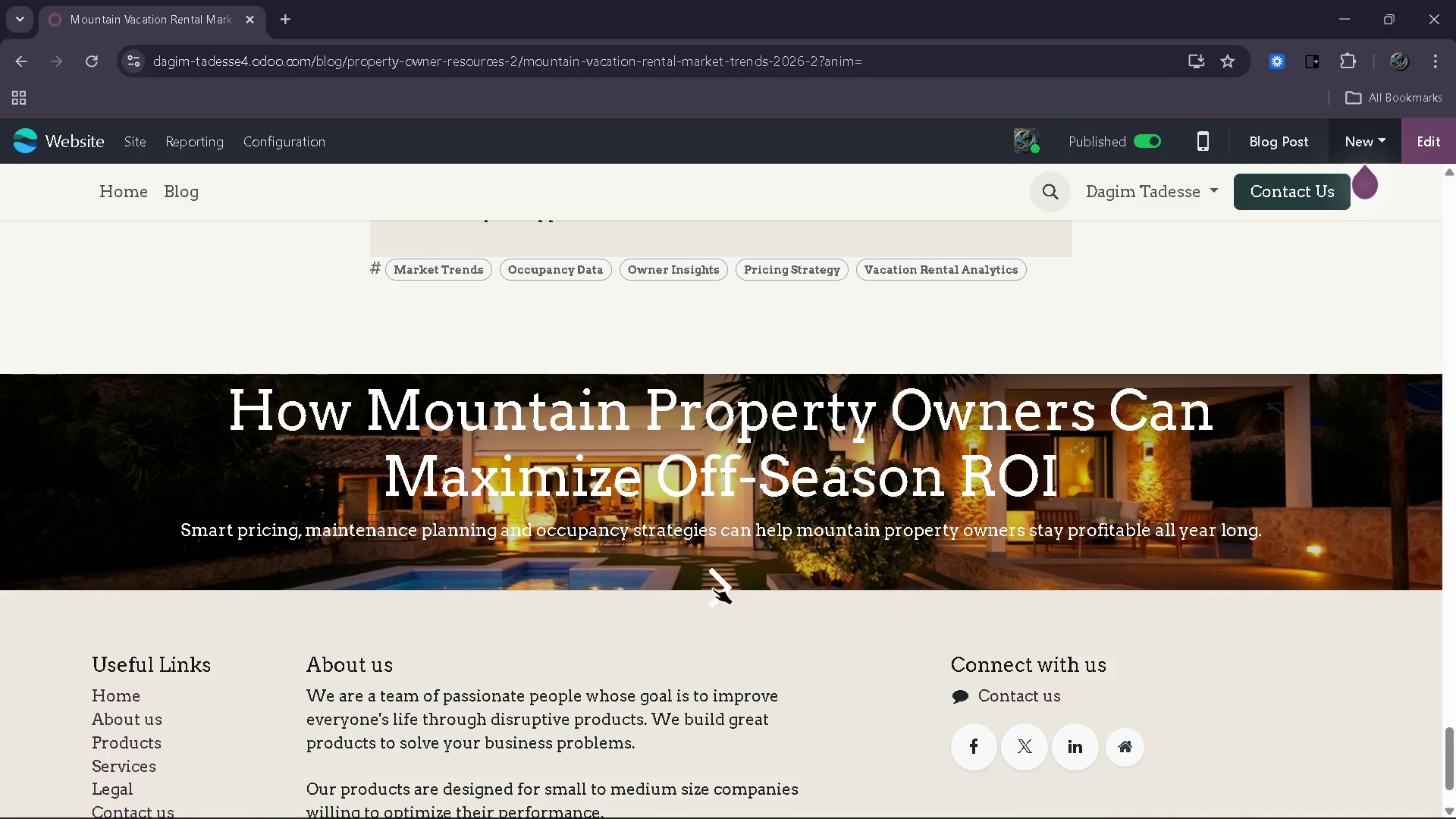 
scroll: coordinate [926, 475], scroll_direction: down, amount: 39.0
 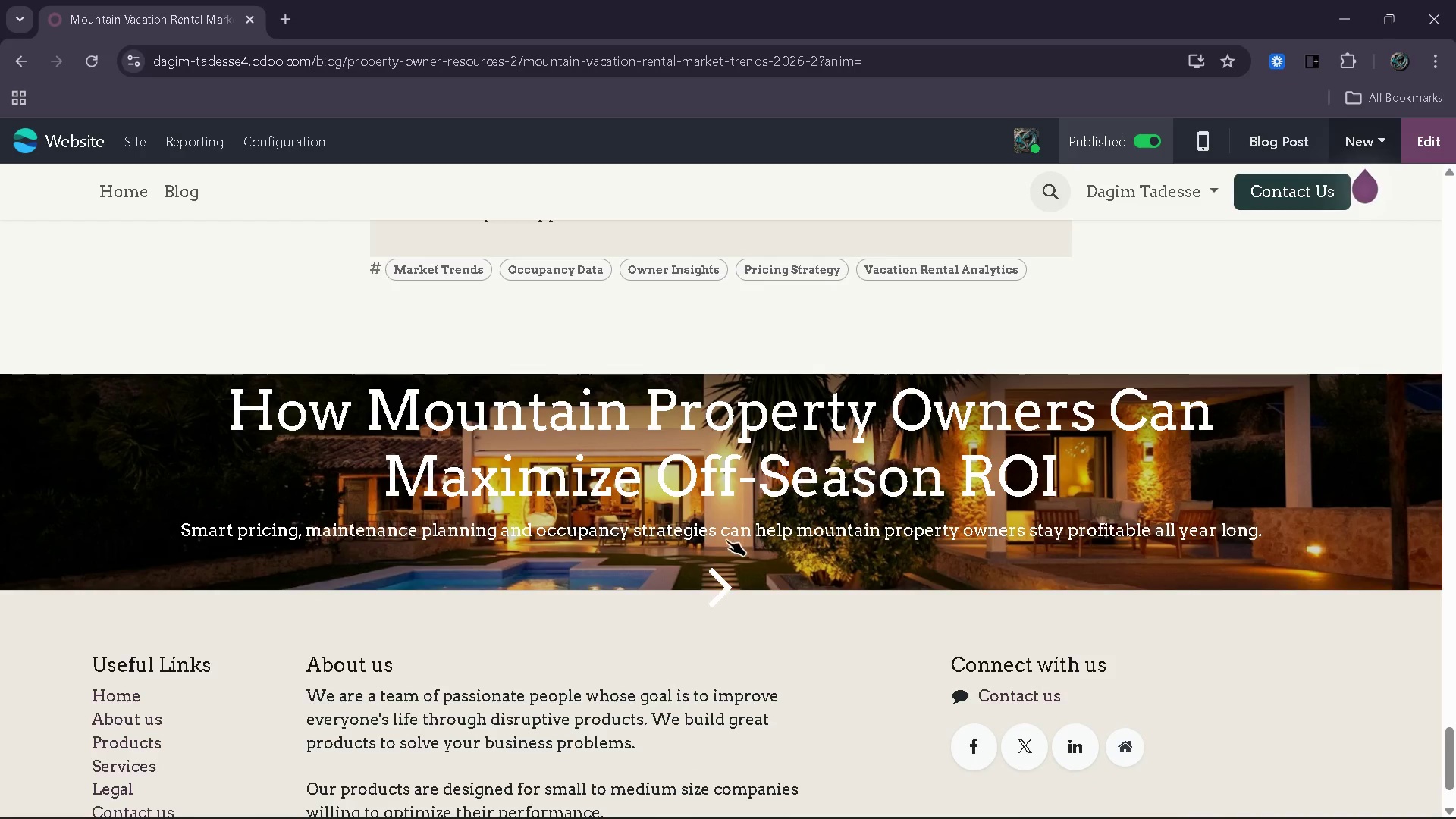 
left_click([713, 588])
 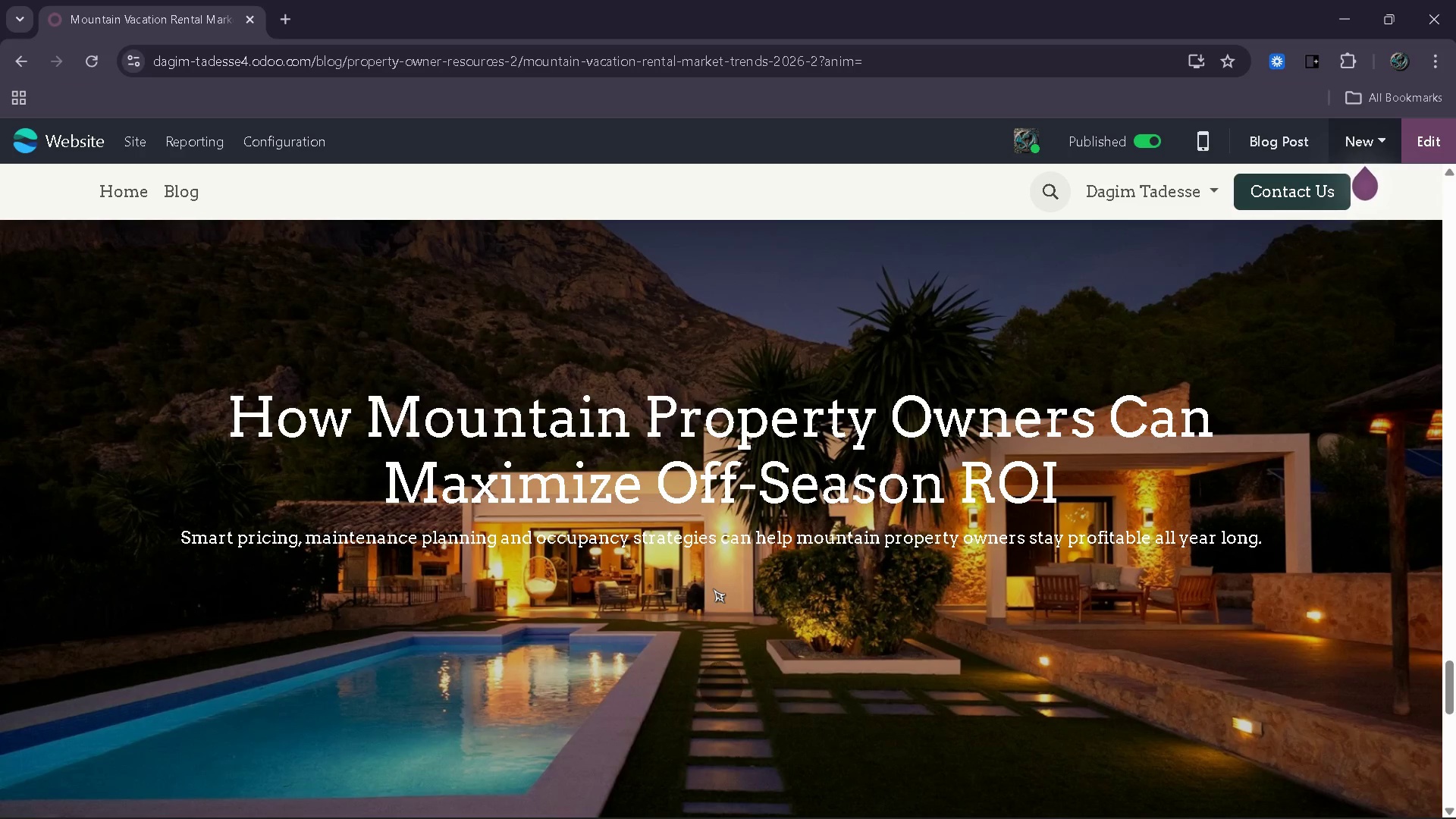 
scroll: coordinate [713, 588], scroll_direction: down, amount: 2.0
 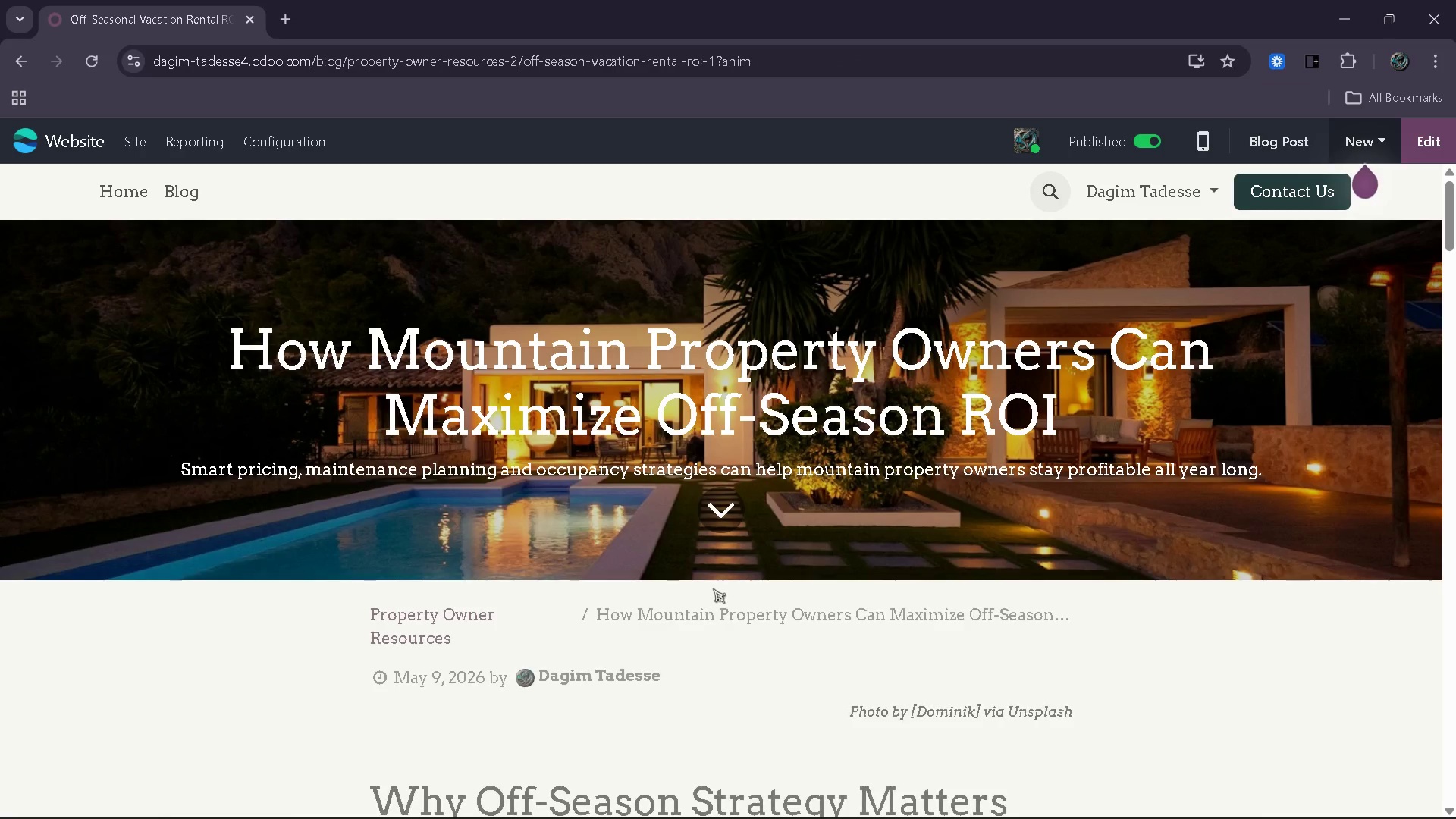 
scroll: coordinate [713, 588], scroll_direction: up, amount: 3.0
 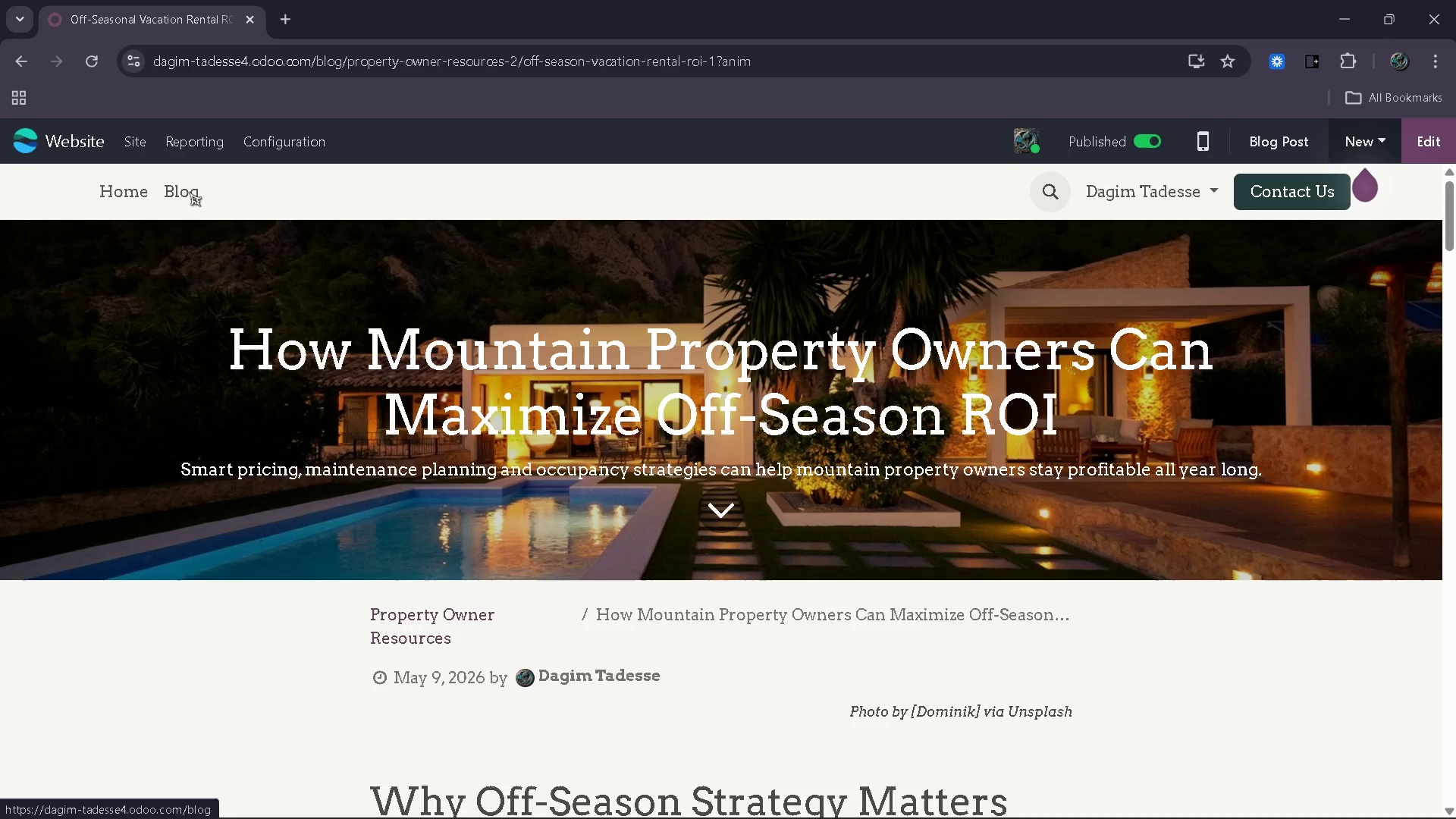 
left_click([189, 192])
 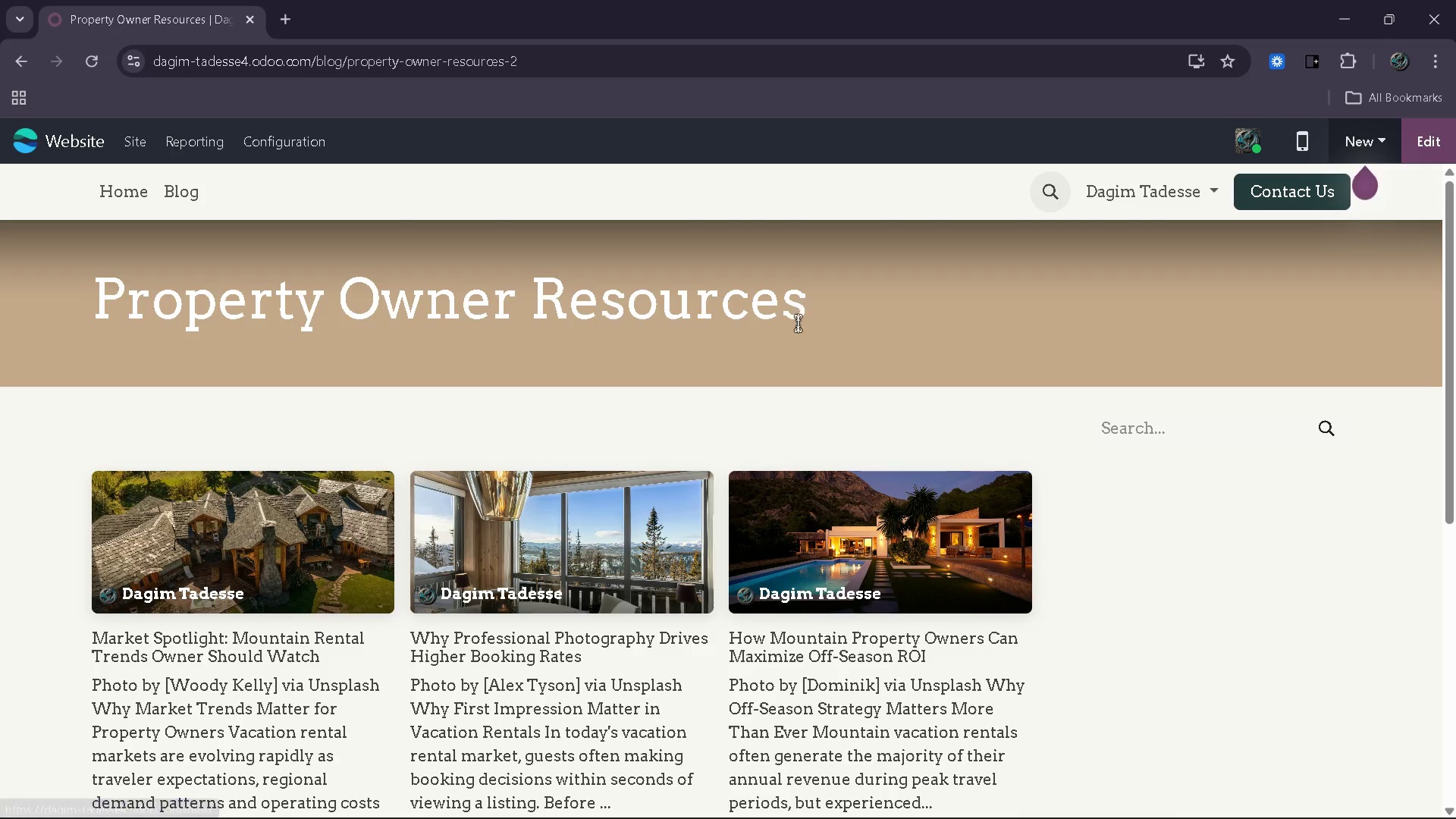 
scroll: coordinate [795, 345], scroll_direction: down, amount: 3.0
 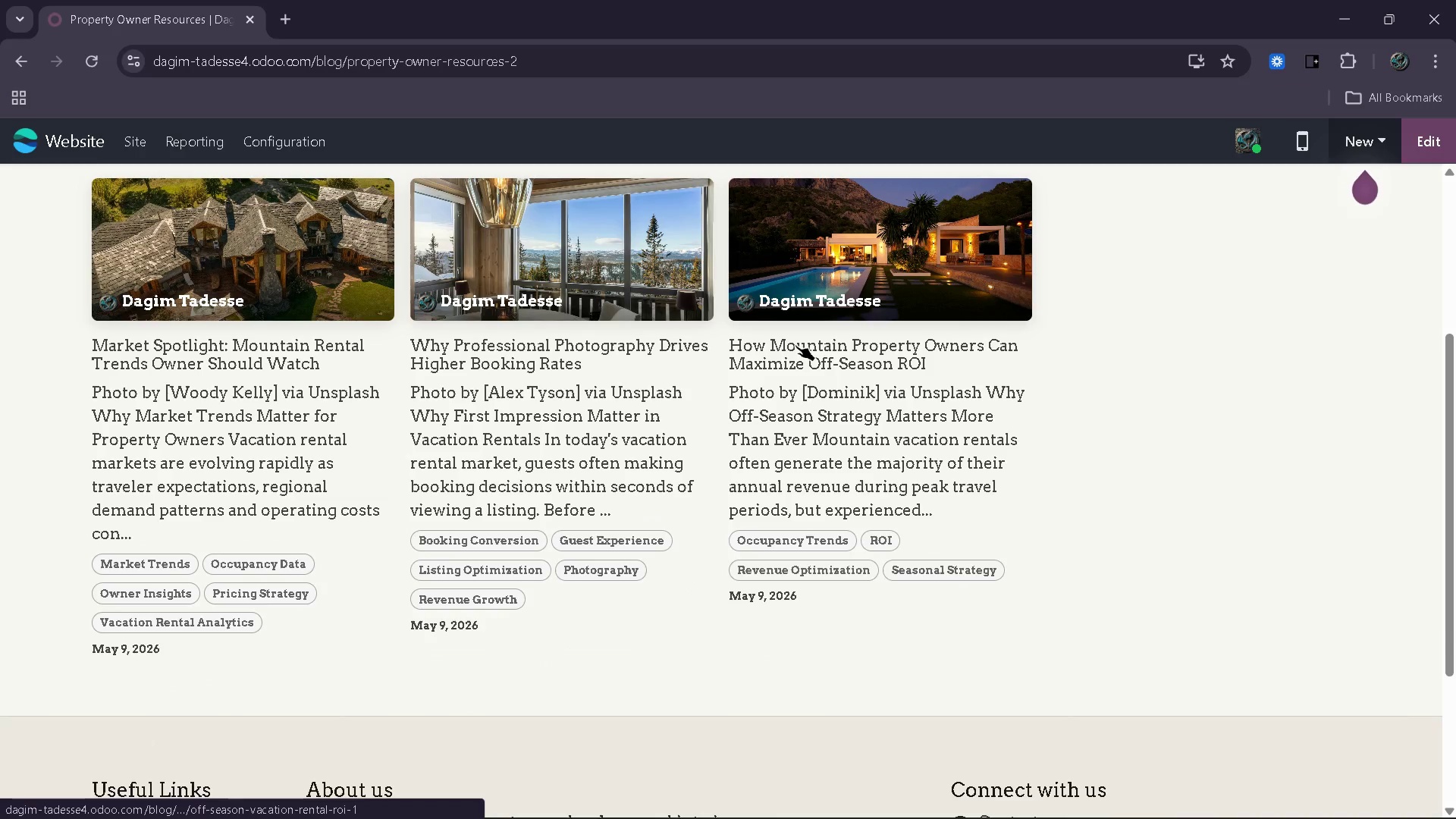 
scroll: coordinate [795, 345], scroll_direction: up, amount: 2.0
 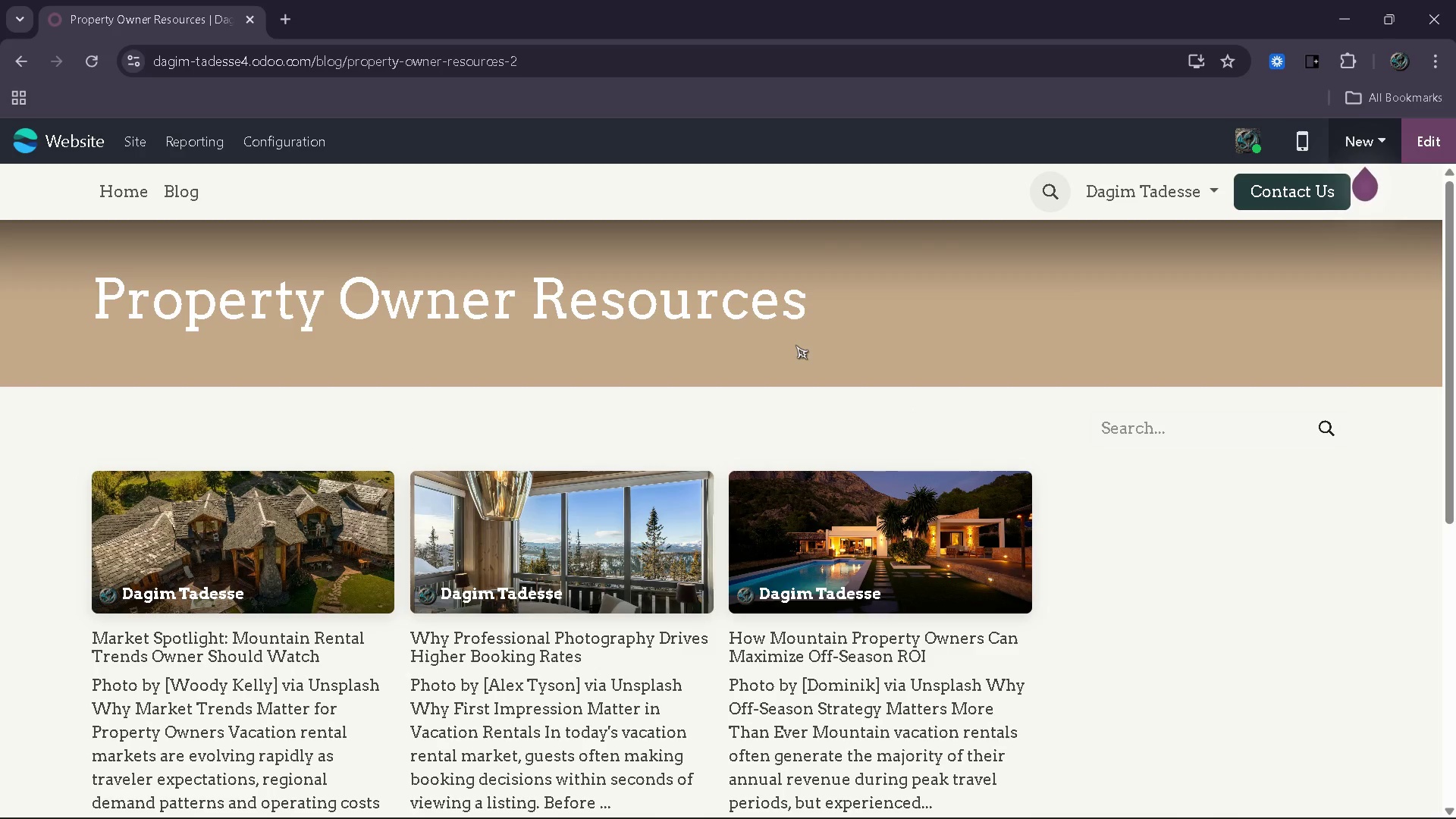 
scroll: coordinate [795, 345], scroll_direction: down, amount: 1.0
 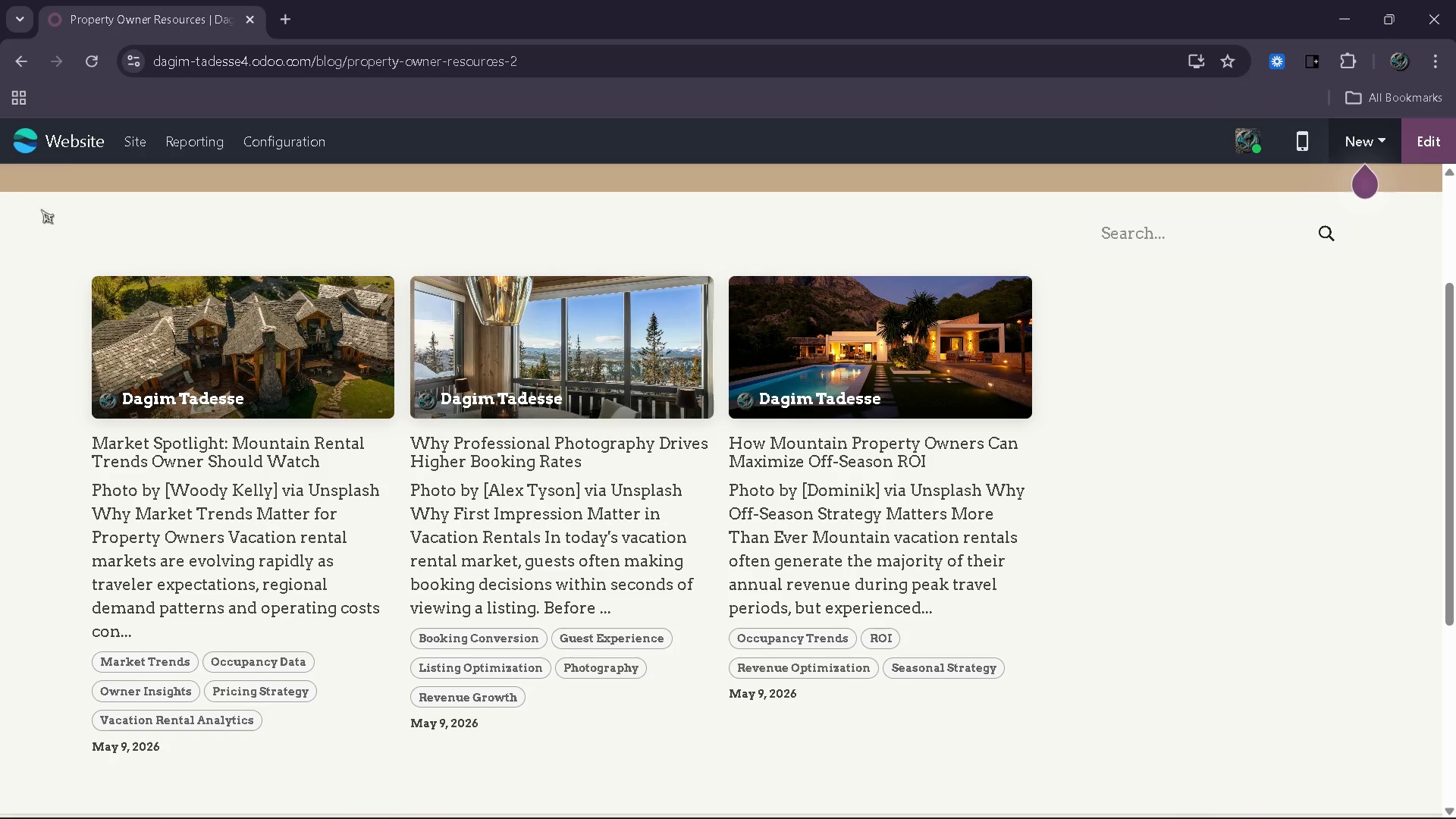 
wait(5.07)
 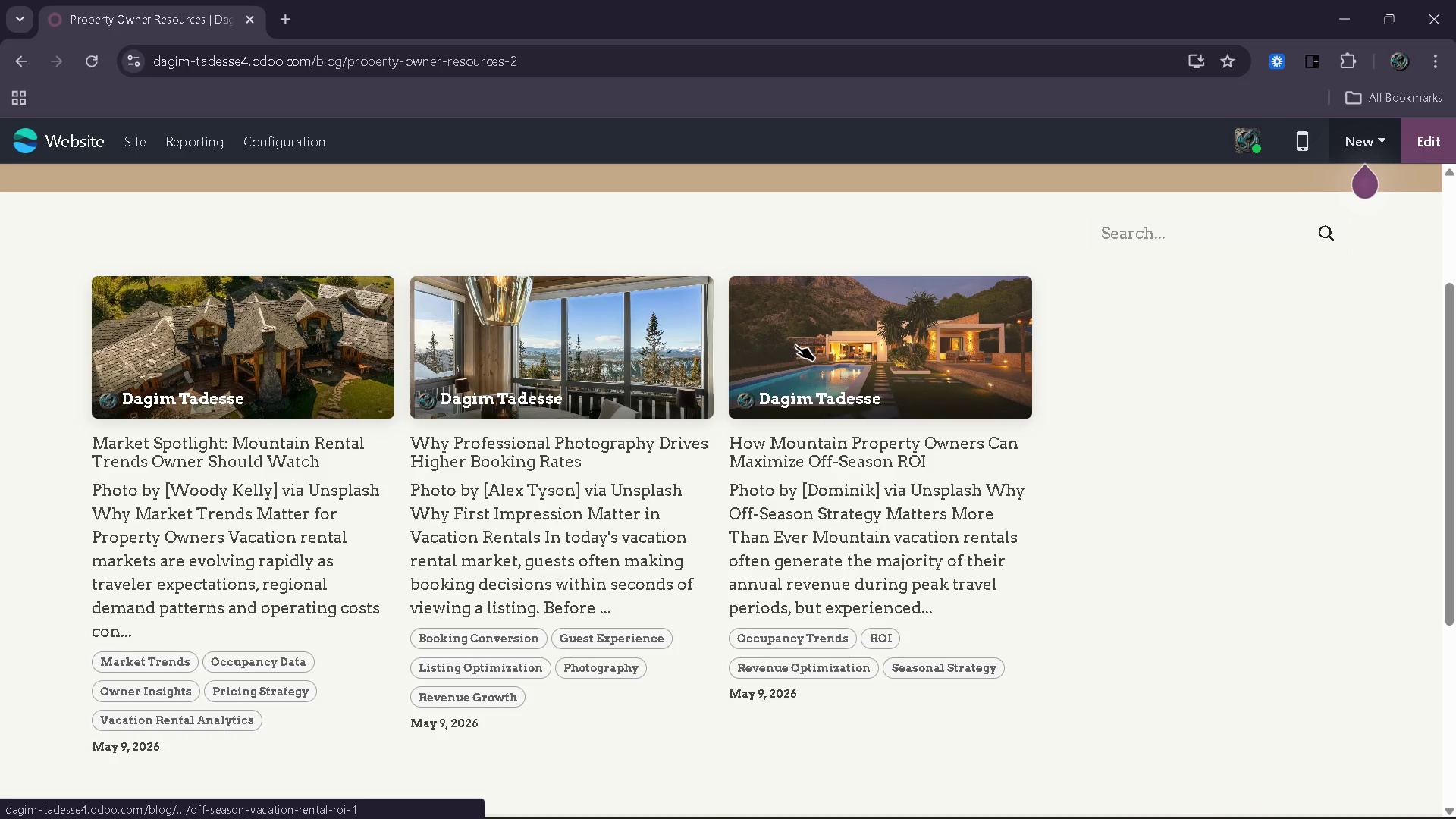 
left_click([256, 152])
 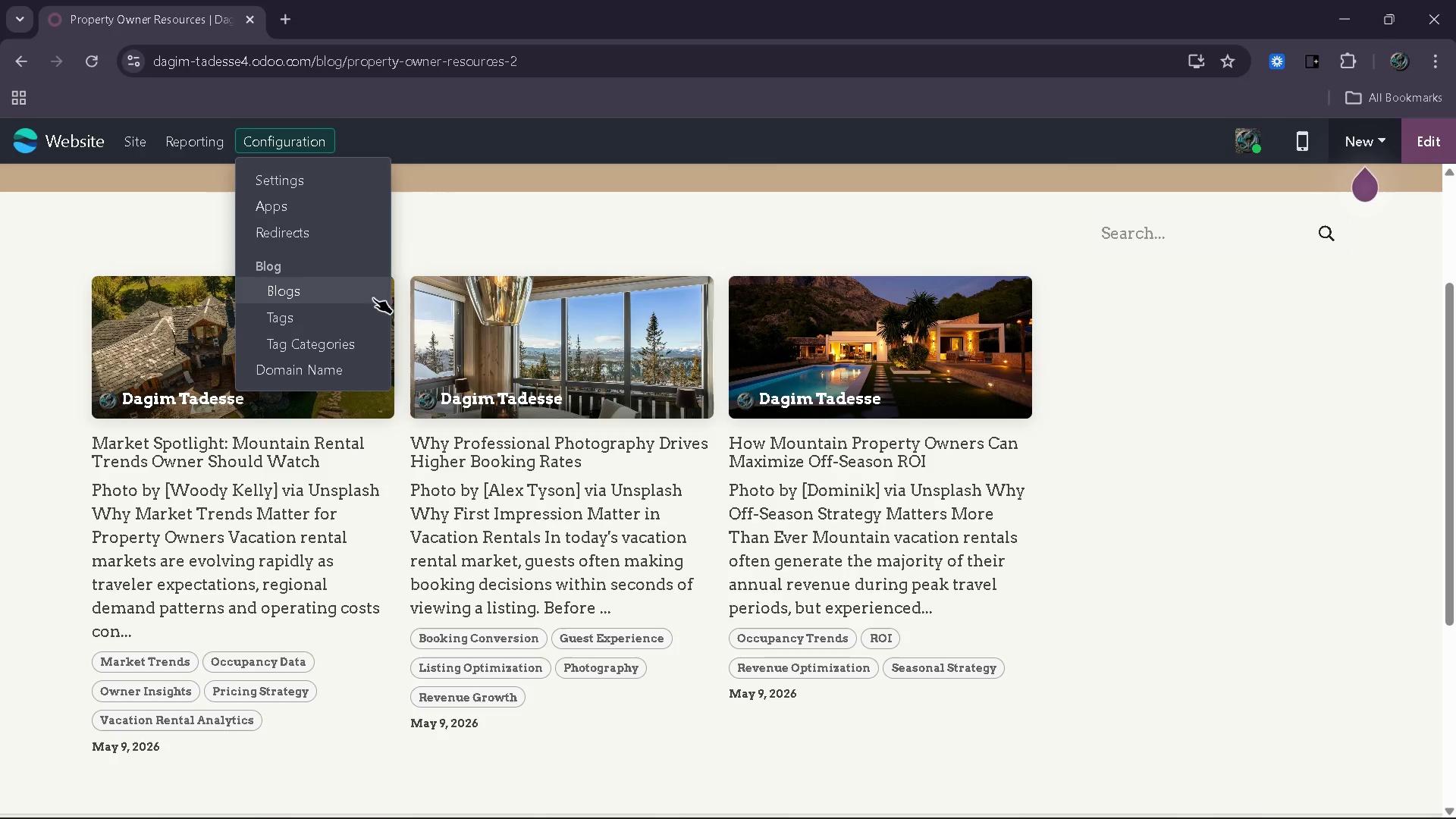 
left_click([359, 319])
 